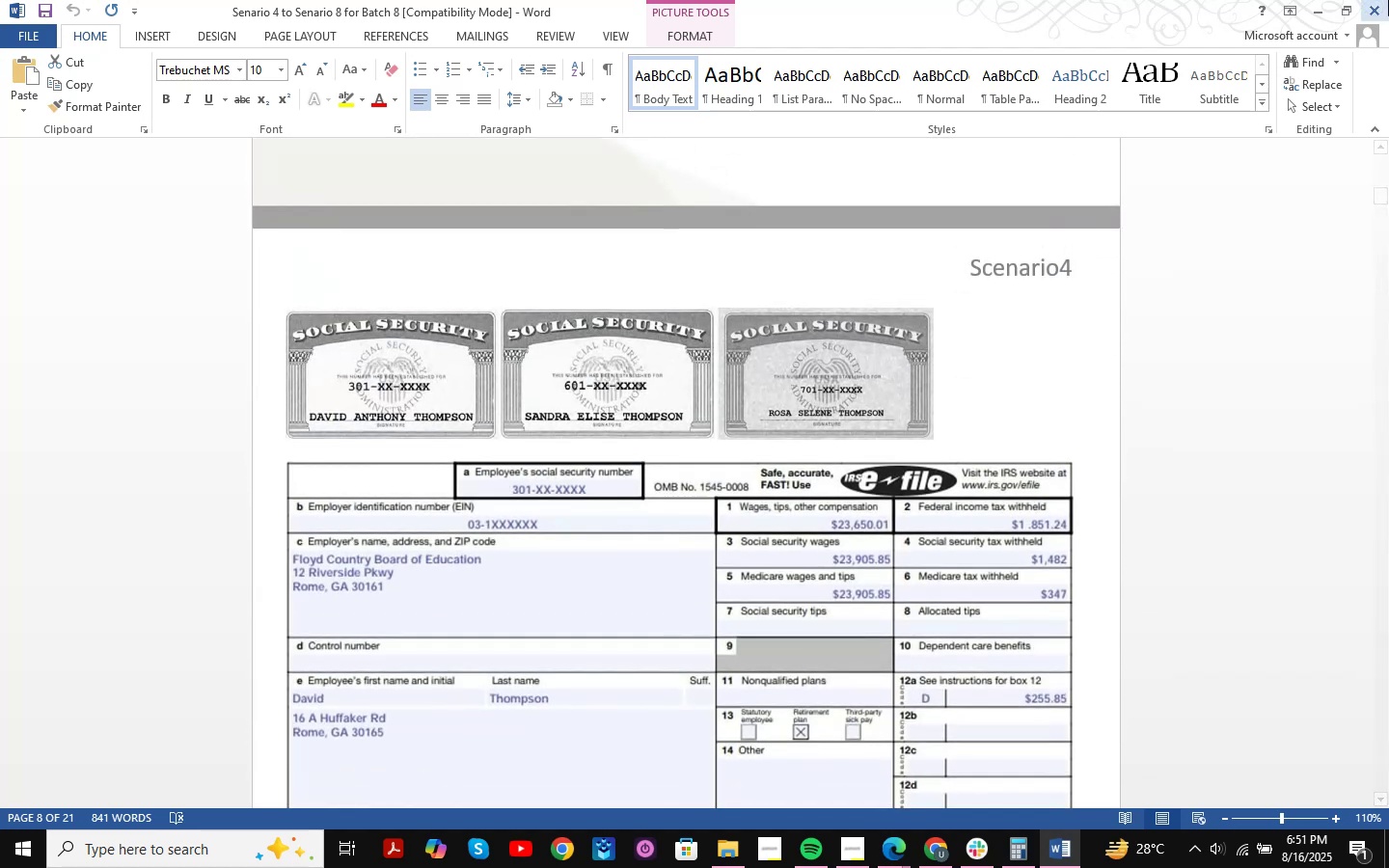 
left_click([1388, 0])
 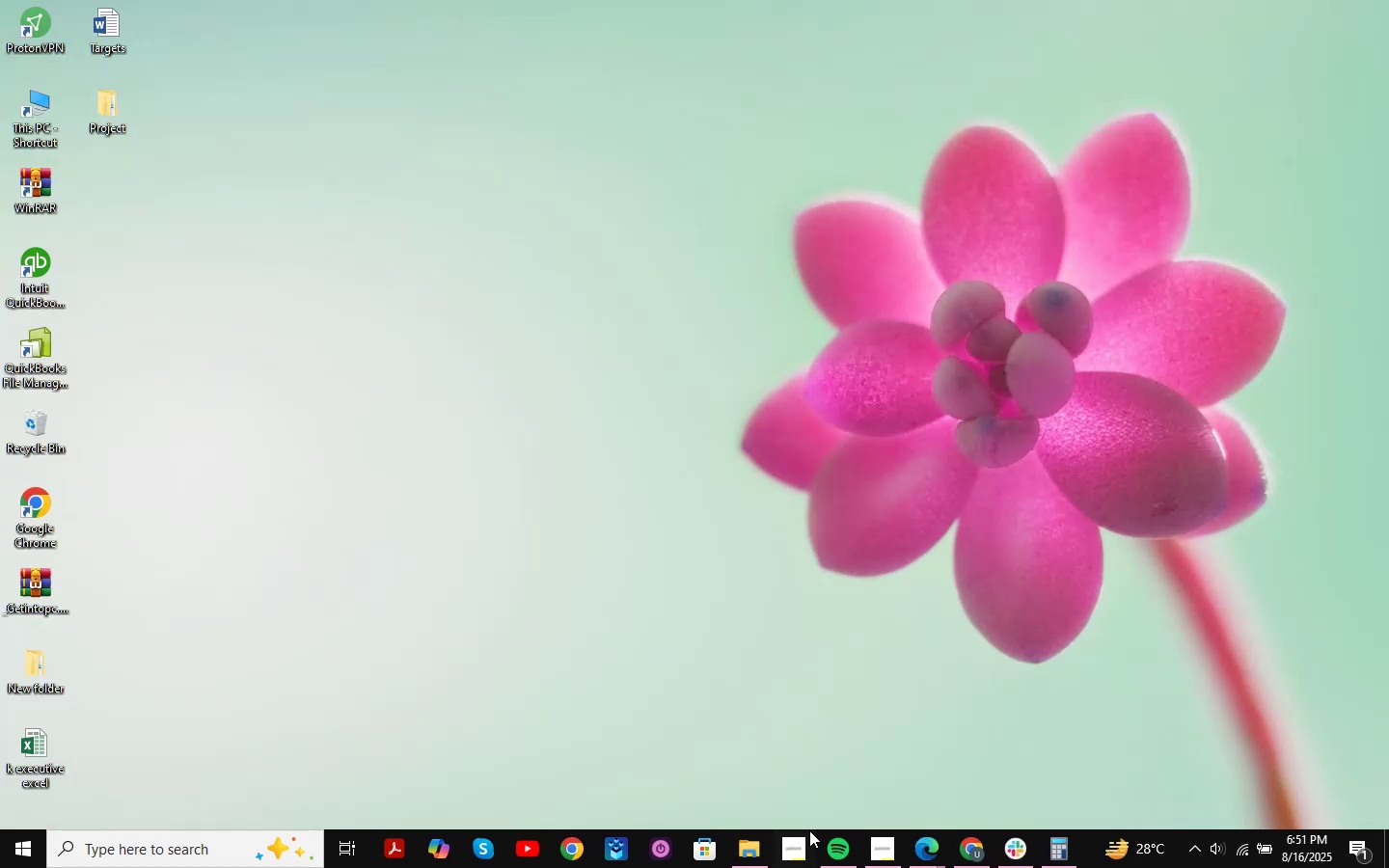 
left_click([748, 855])
 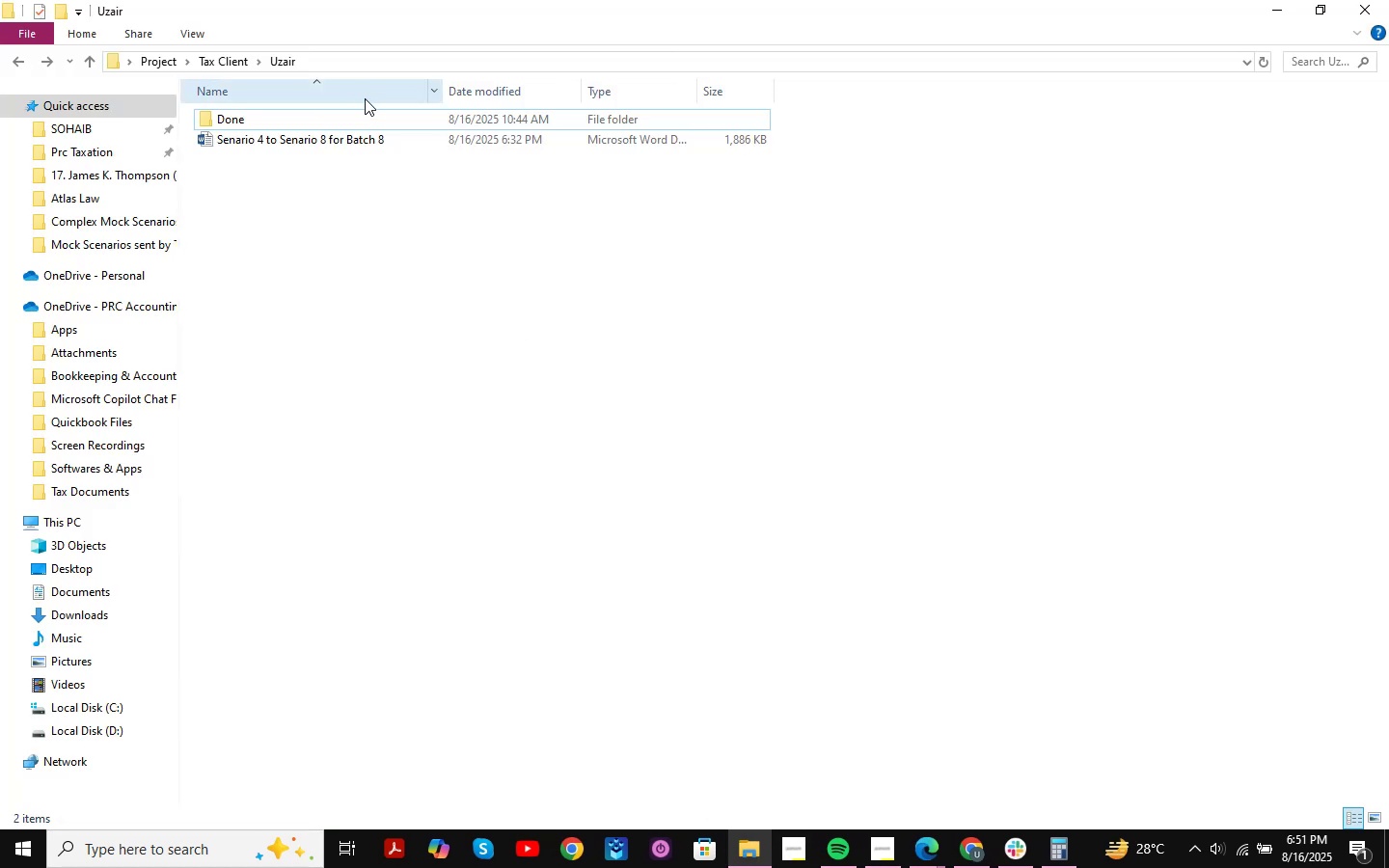 
key(Backspace)
 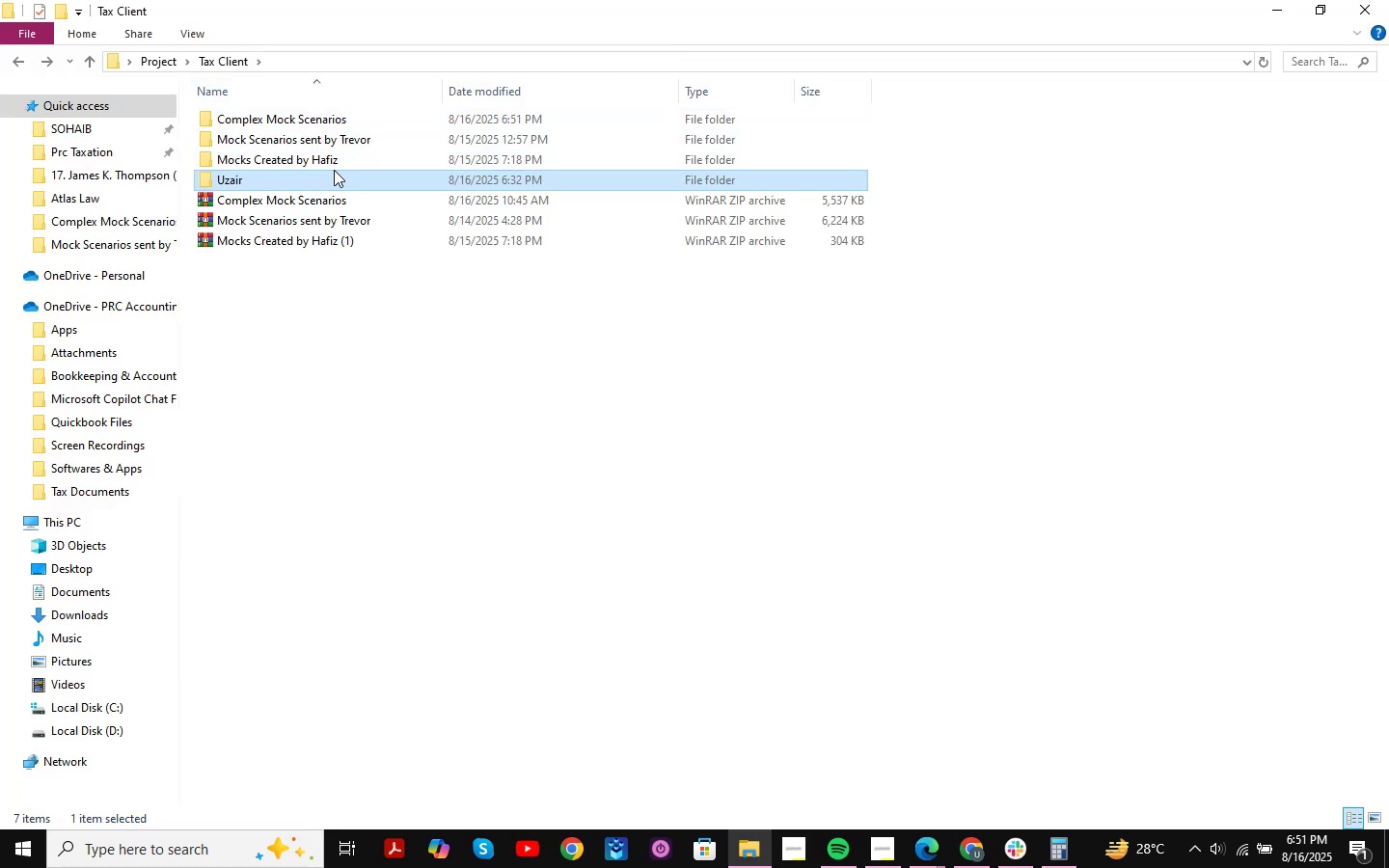 
double_click([325, 180])
 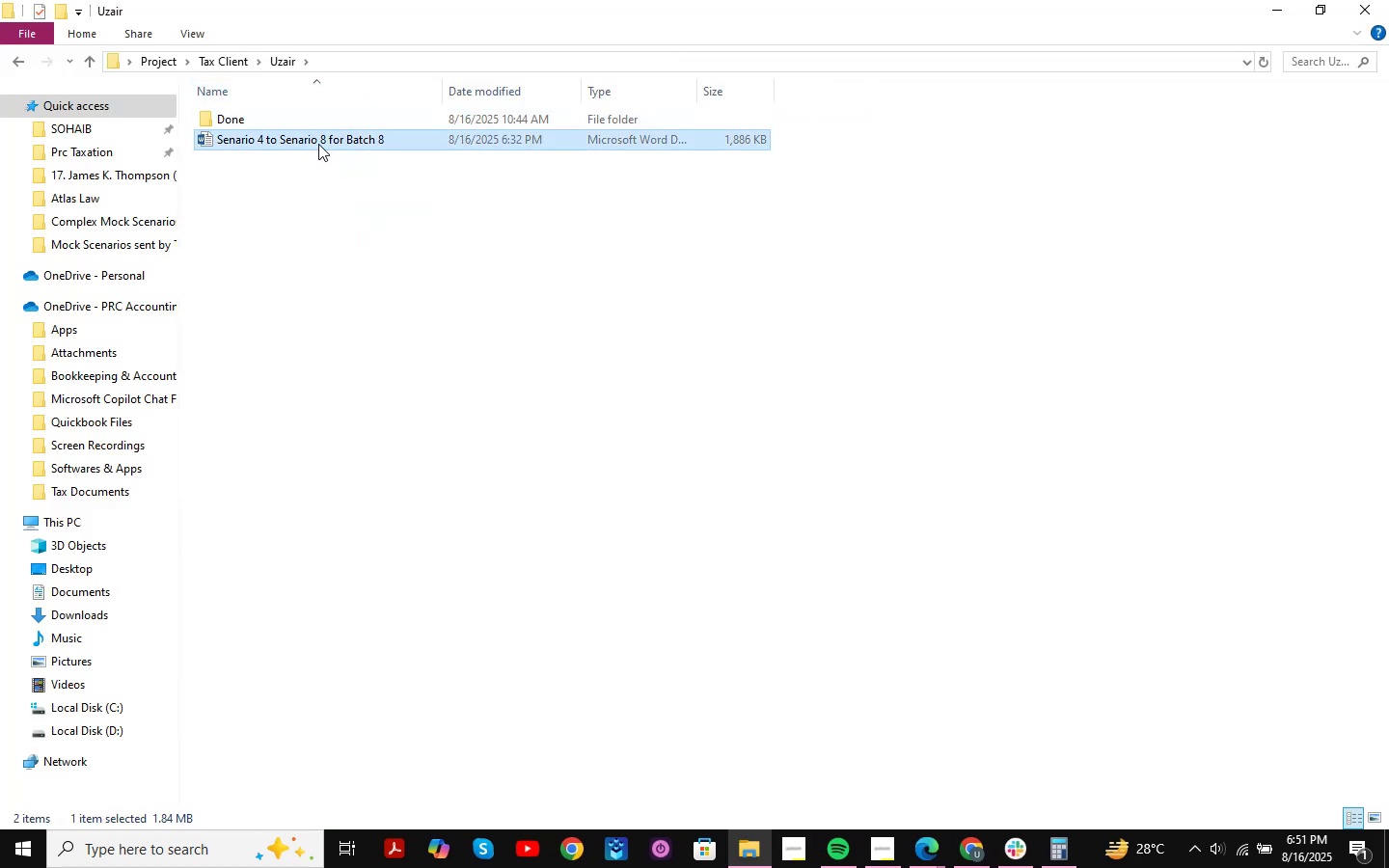 
double_click([318, 144])
 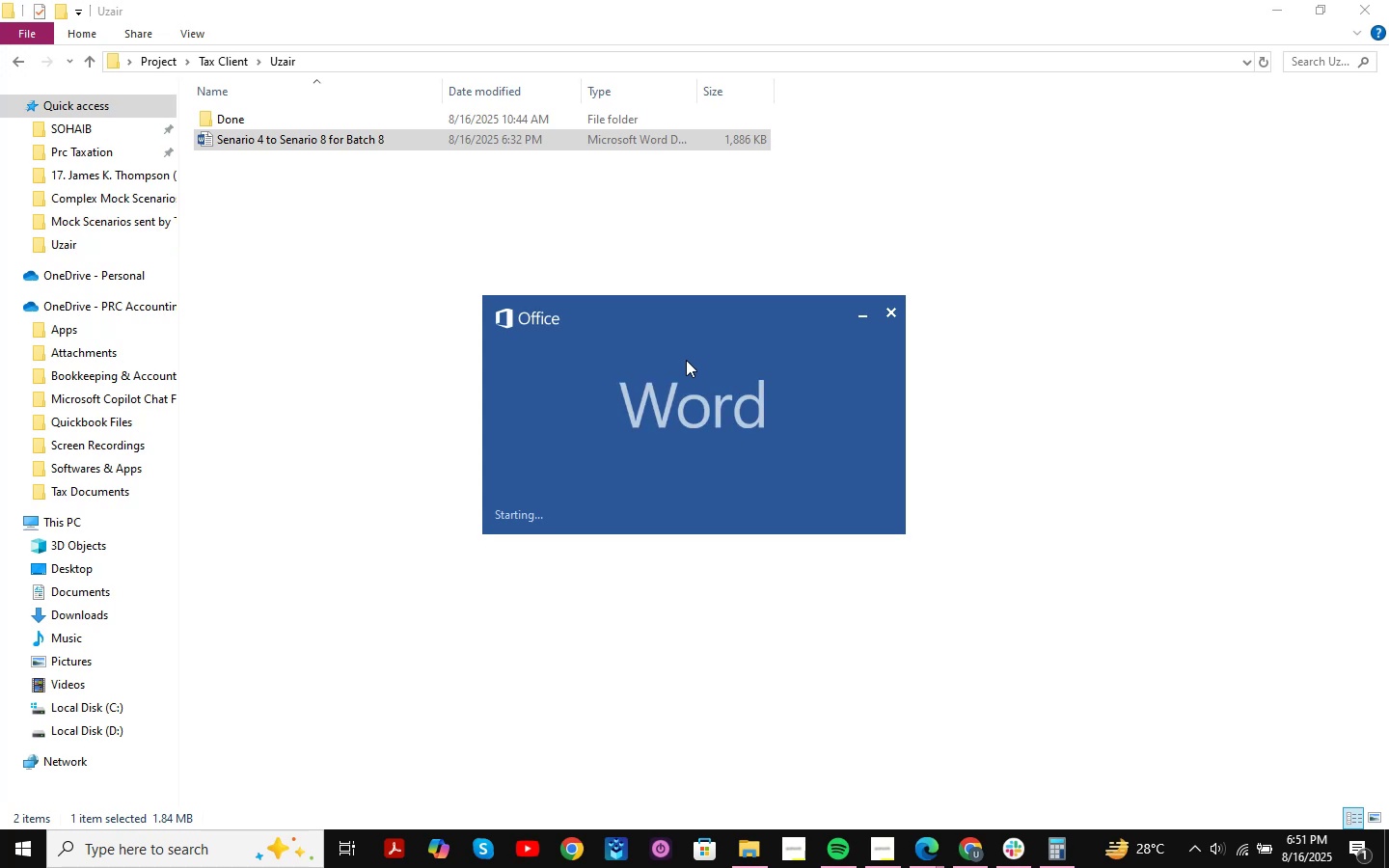 
scroll: coordinate [1113, 425], scroll_direction: down, amount: 211.0
 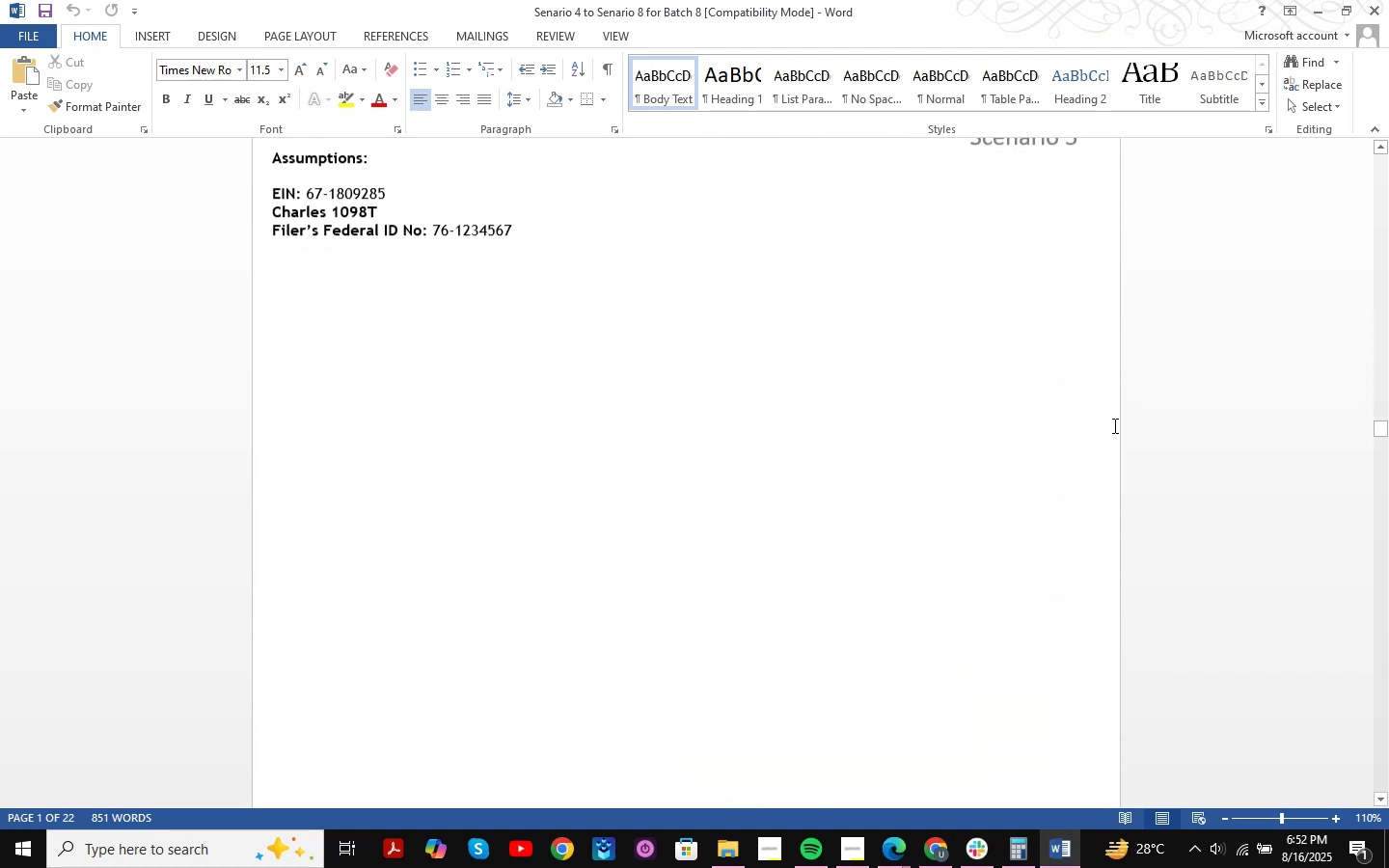 
scroll: coordinate [1113, 425], scroll_direction: up, amount: 7.0
 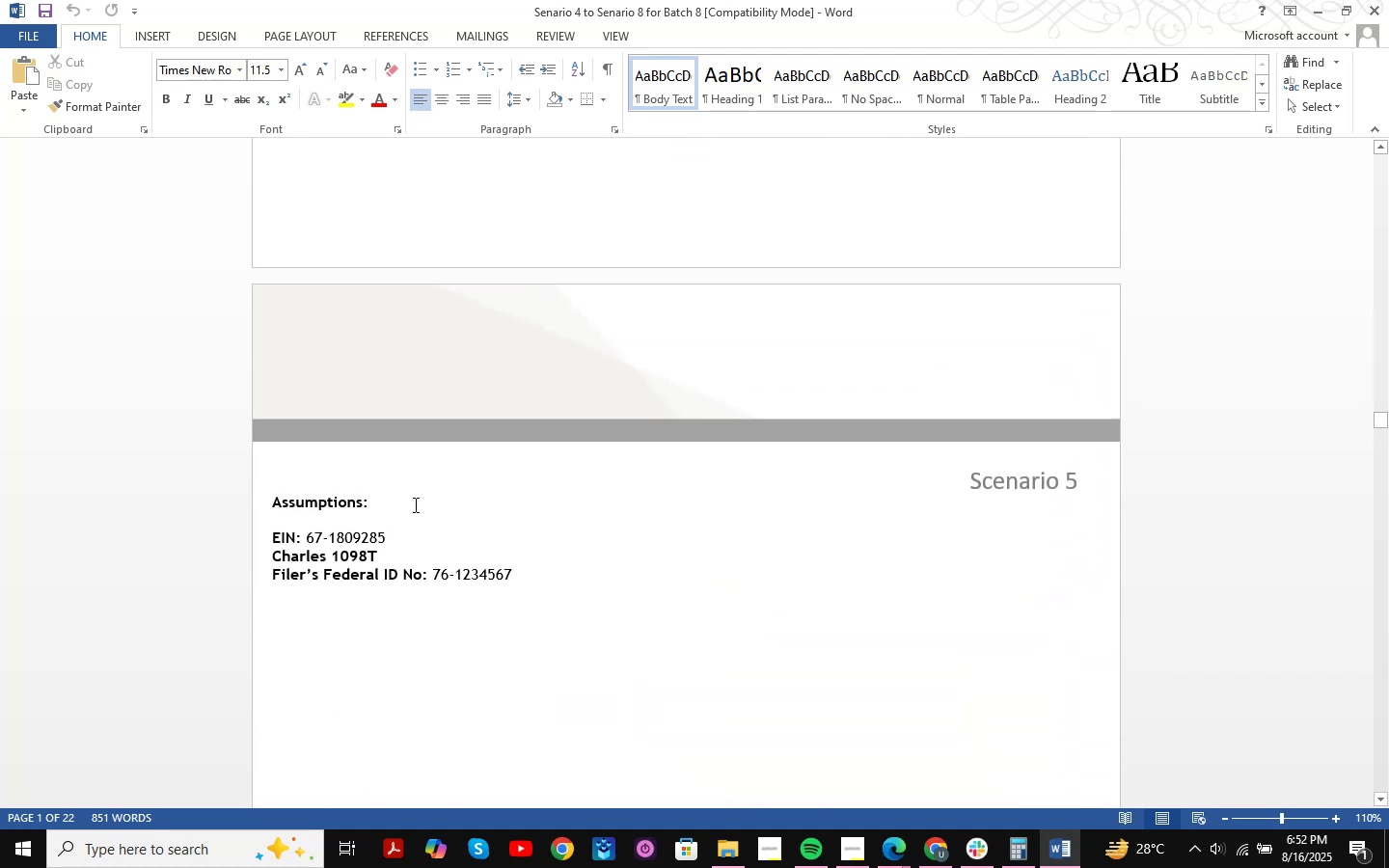 
left_click([493, 535])
 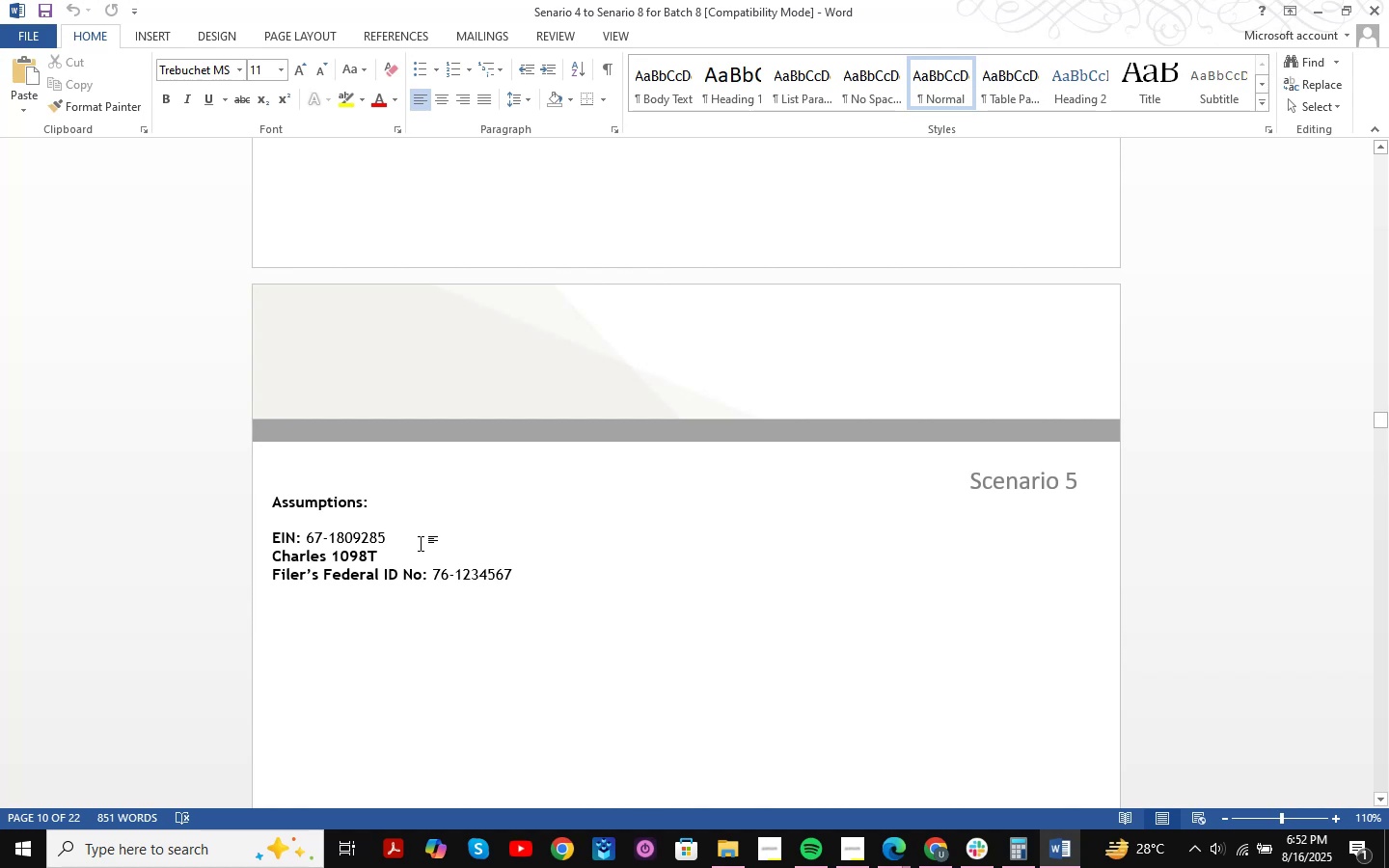 
wait(7.06)
 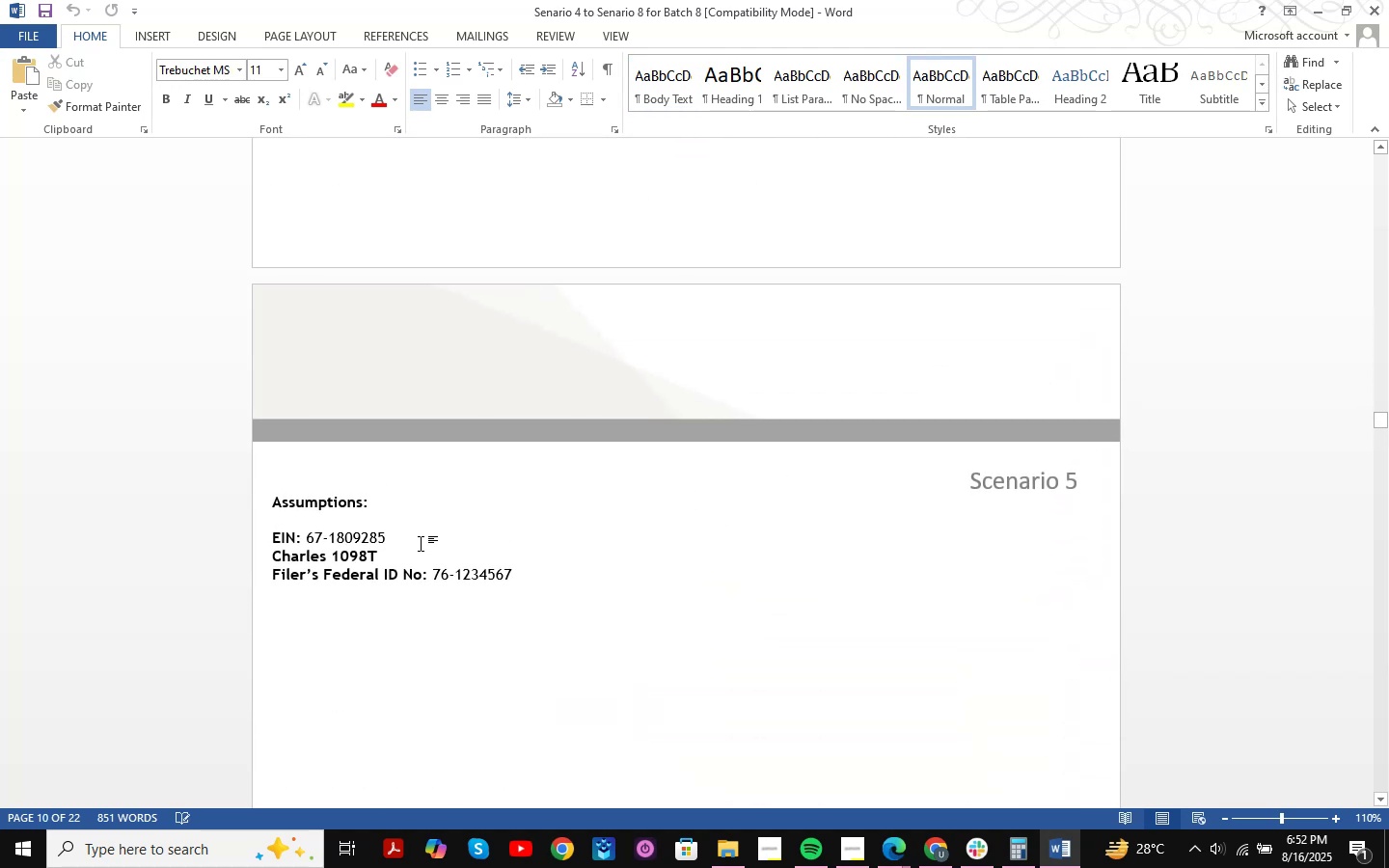 
scroll: coordinate [421, 543], scroll_direction: up, amount: 7.0
 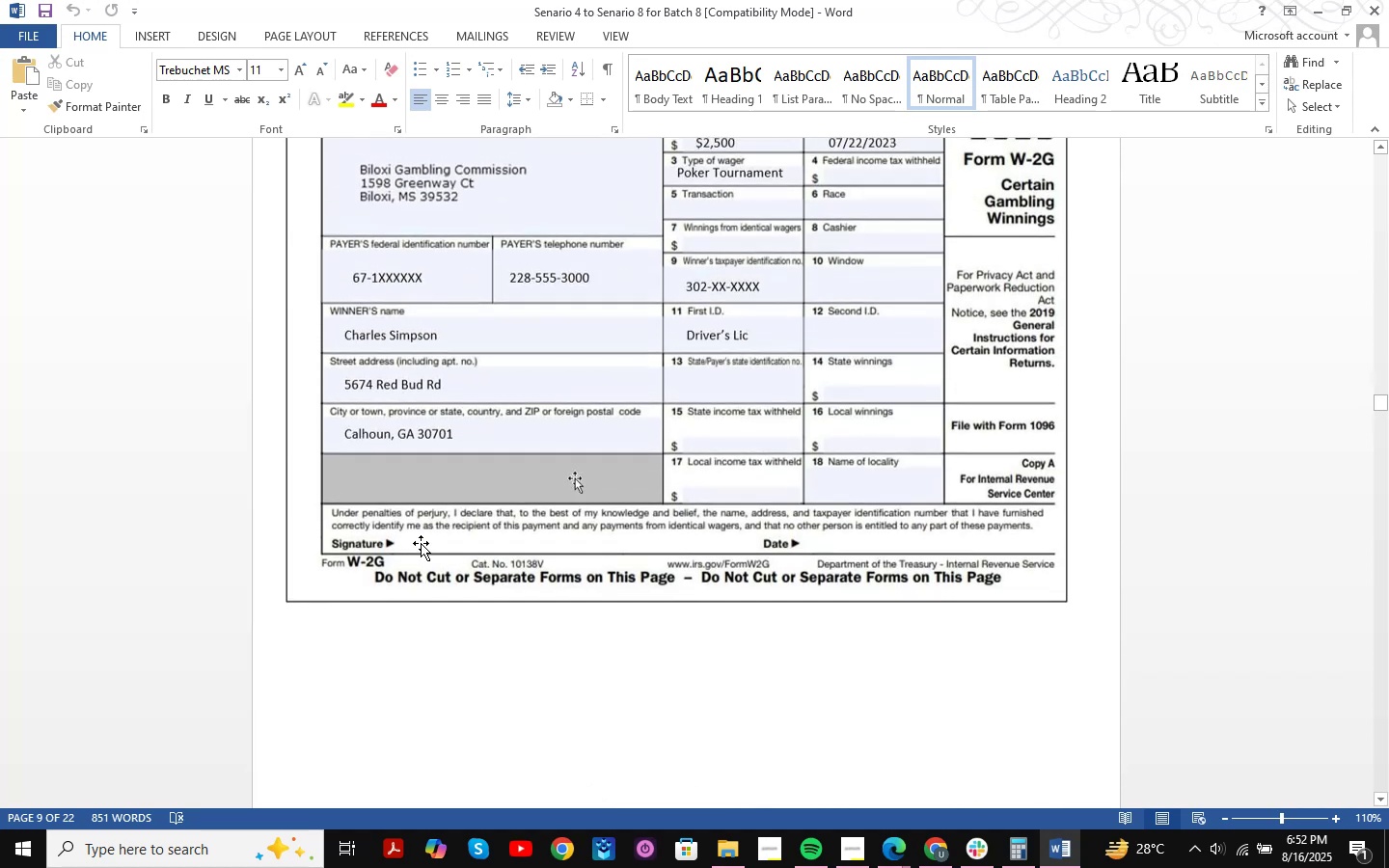 
scroll: coordinate [421, 543], scroll_direction: down, amount: 17.0
 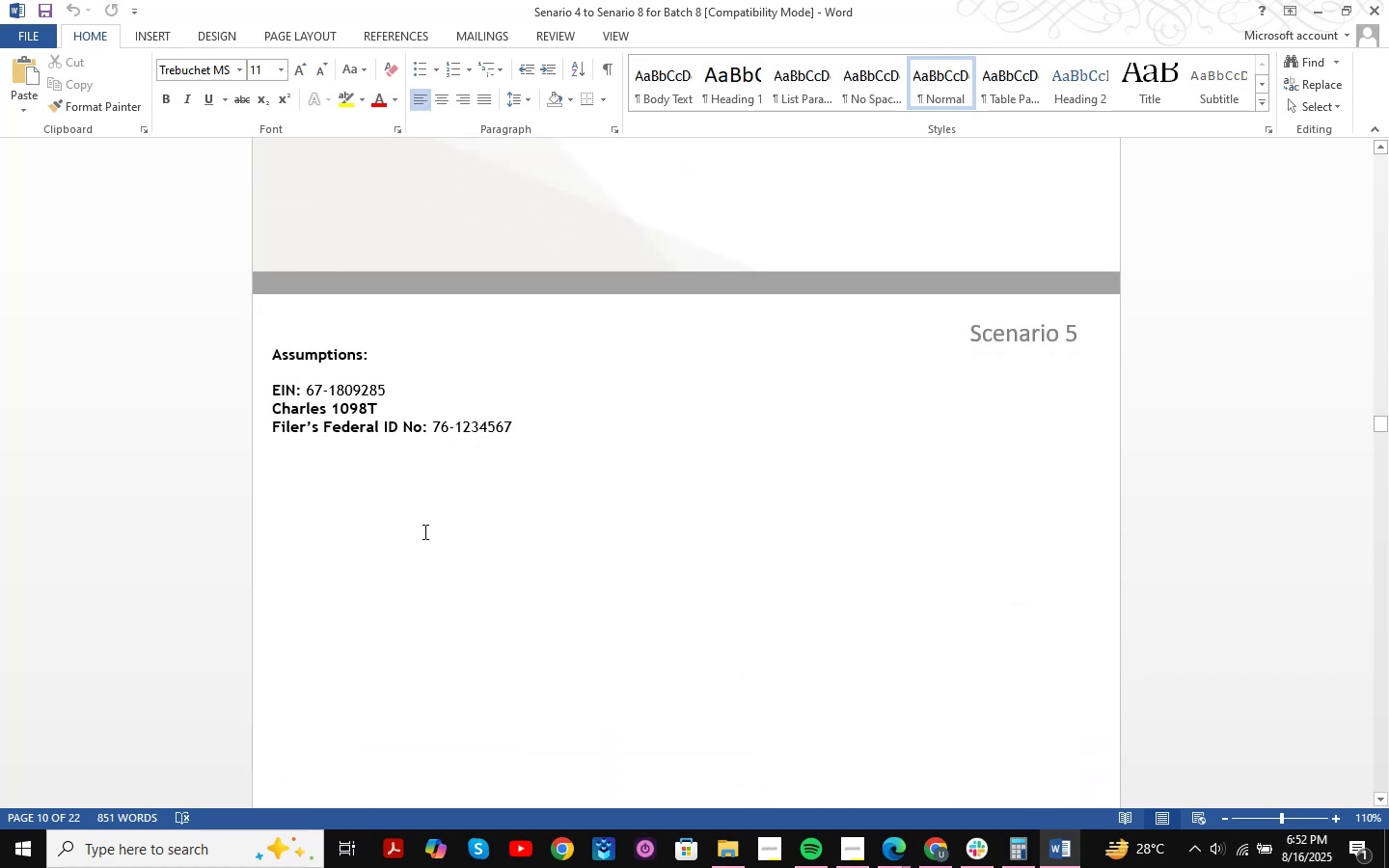 
left_click([266, 406])
 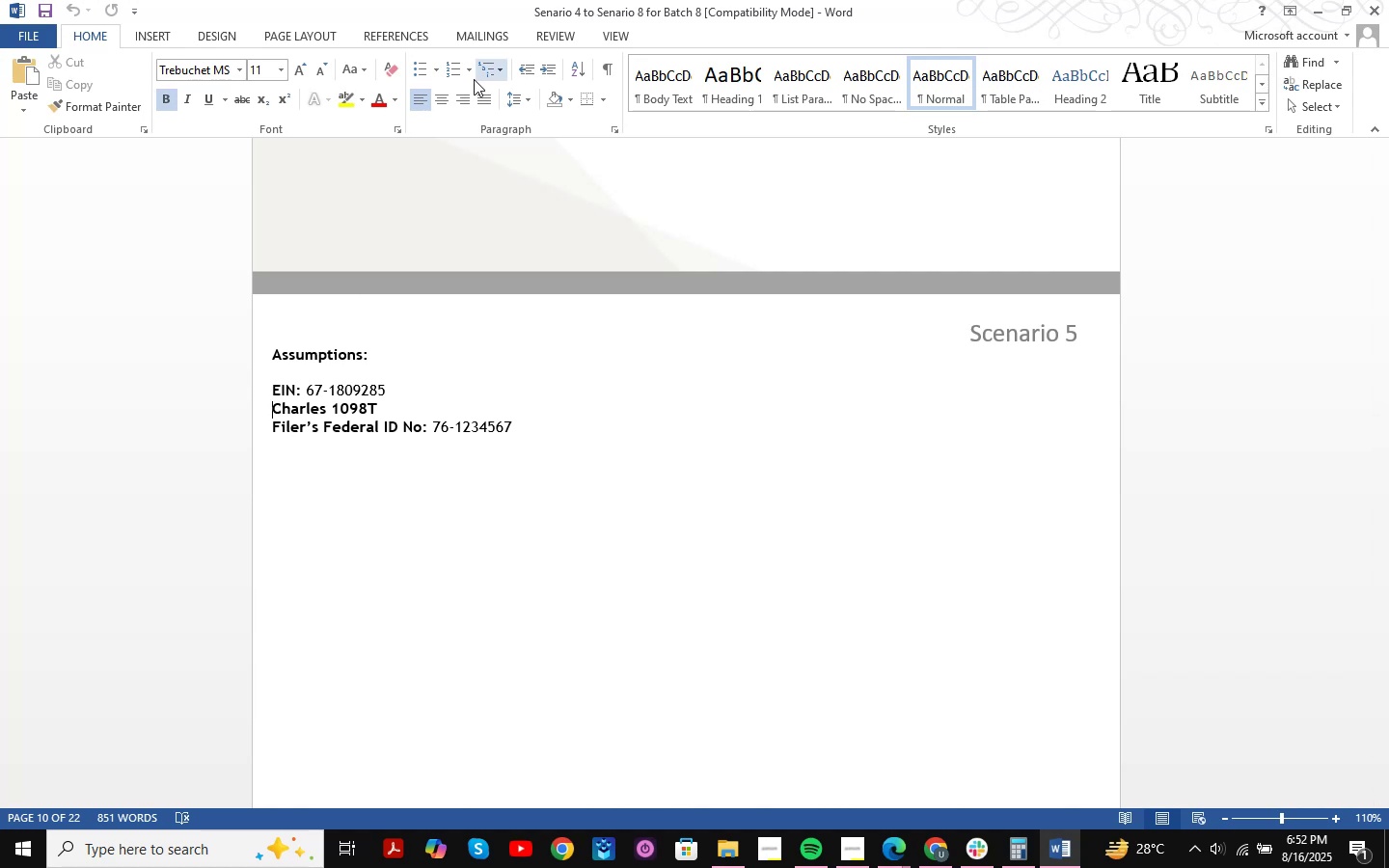 
left_click([436, 72])
 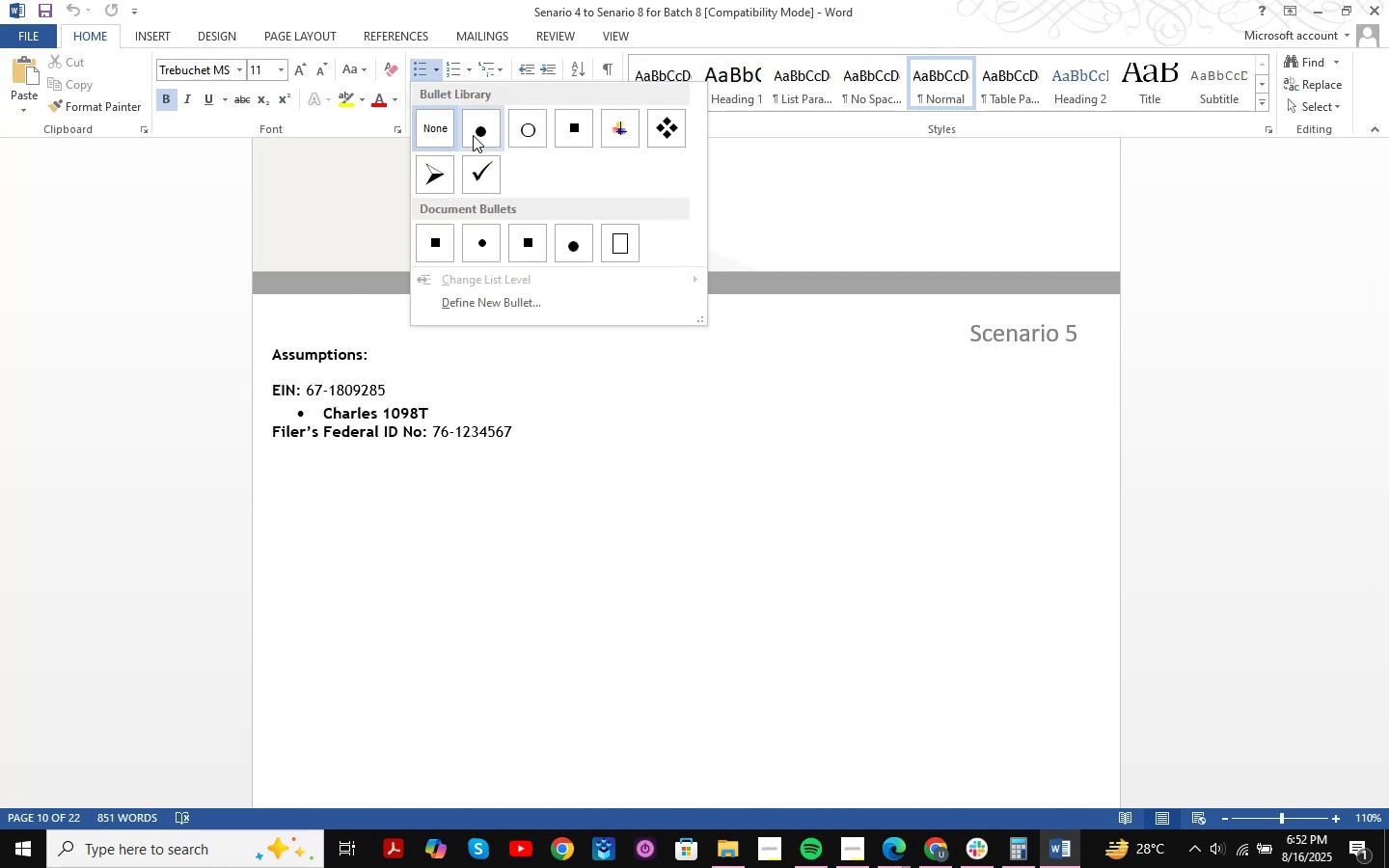 
left_click([473, 135])
 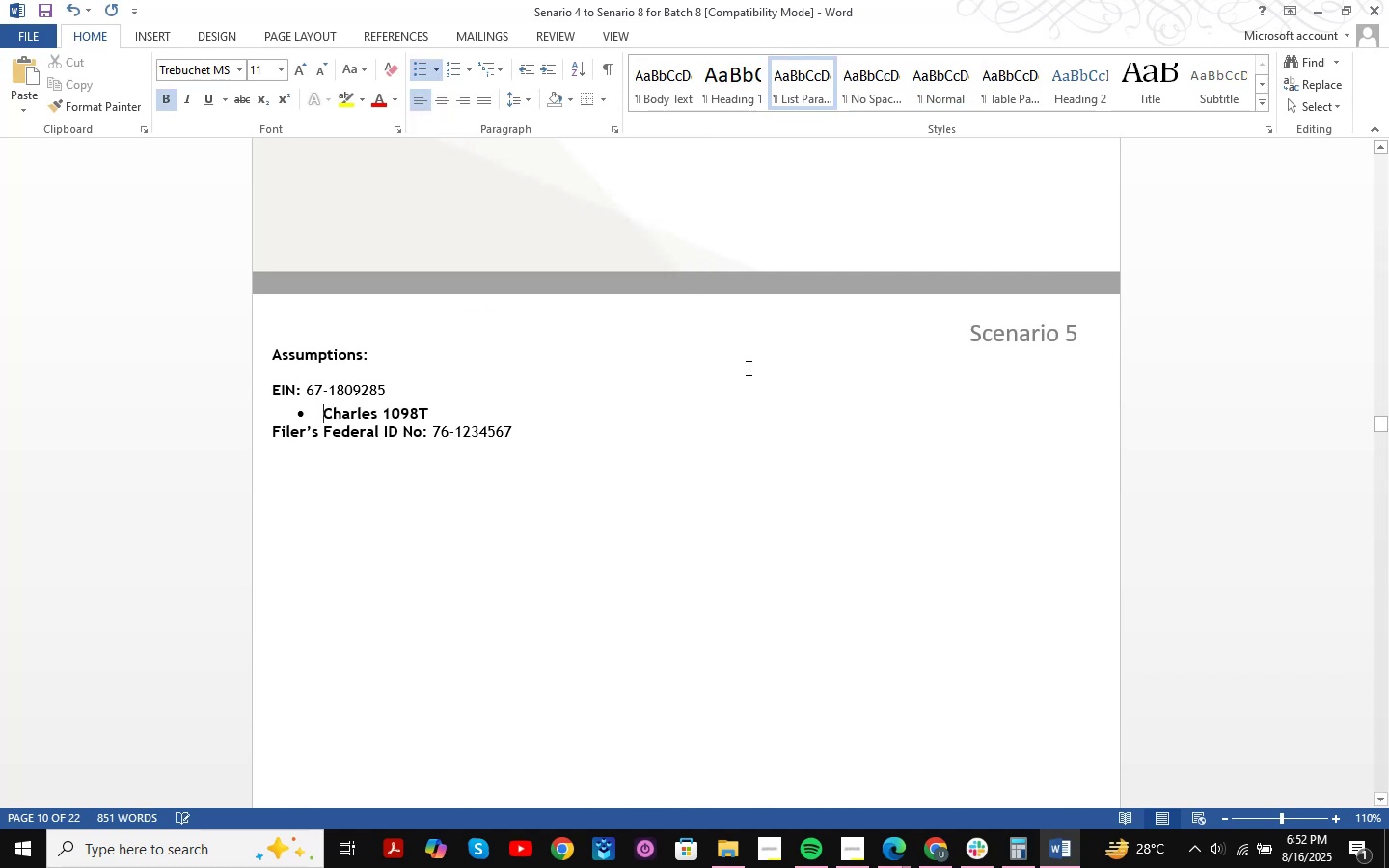 
left_click([700, 379])
 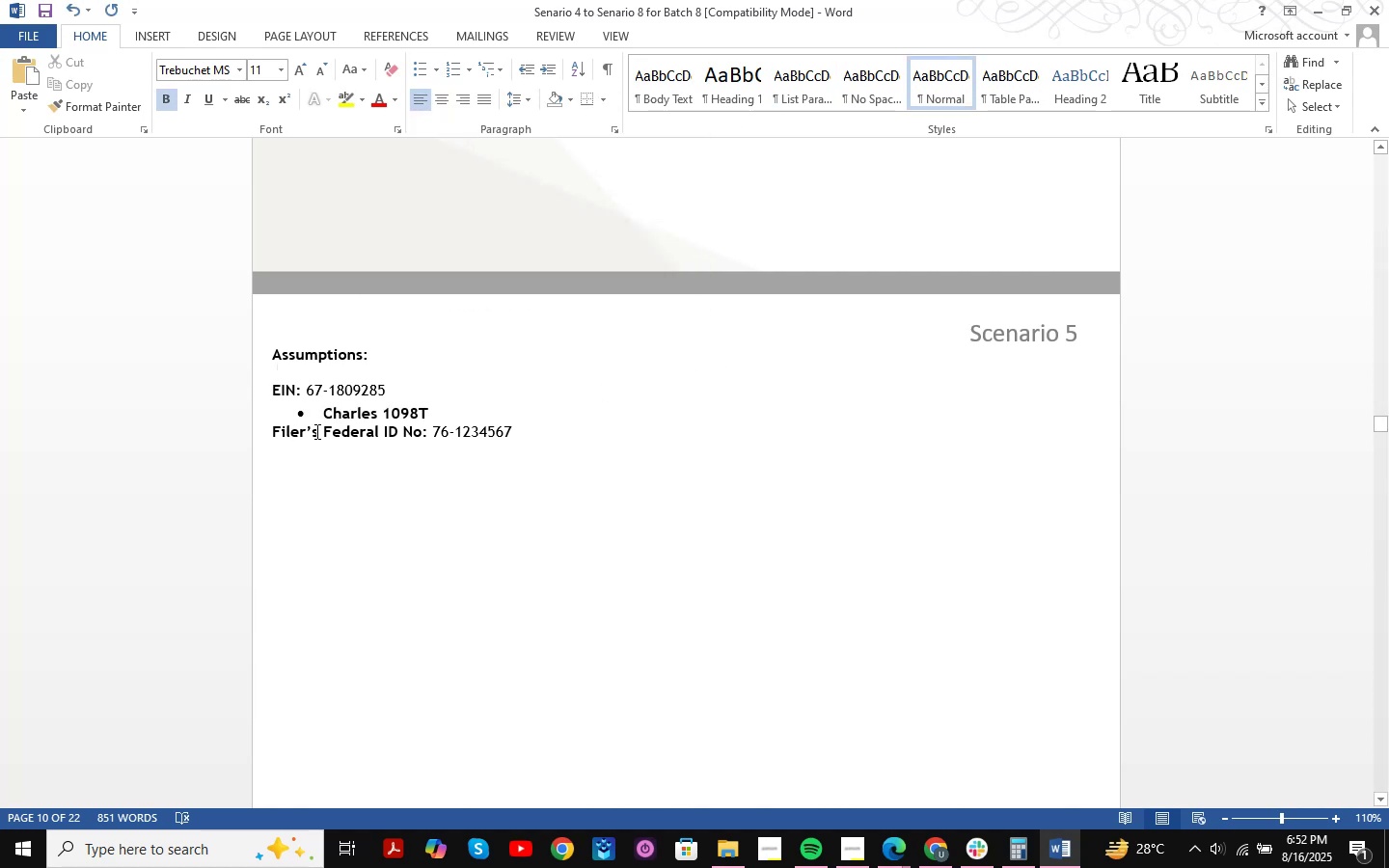 
left_click([310, 410])
 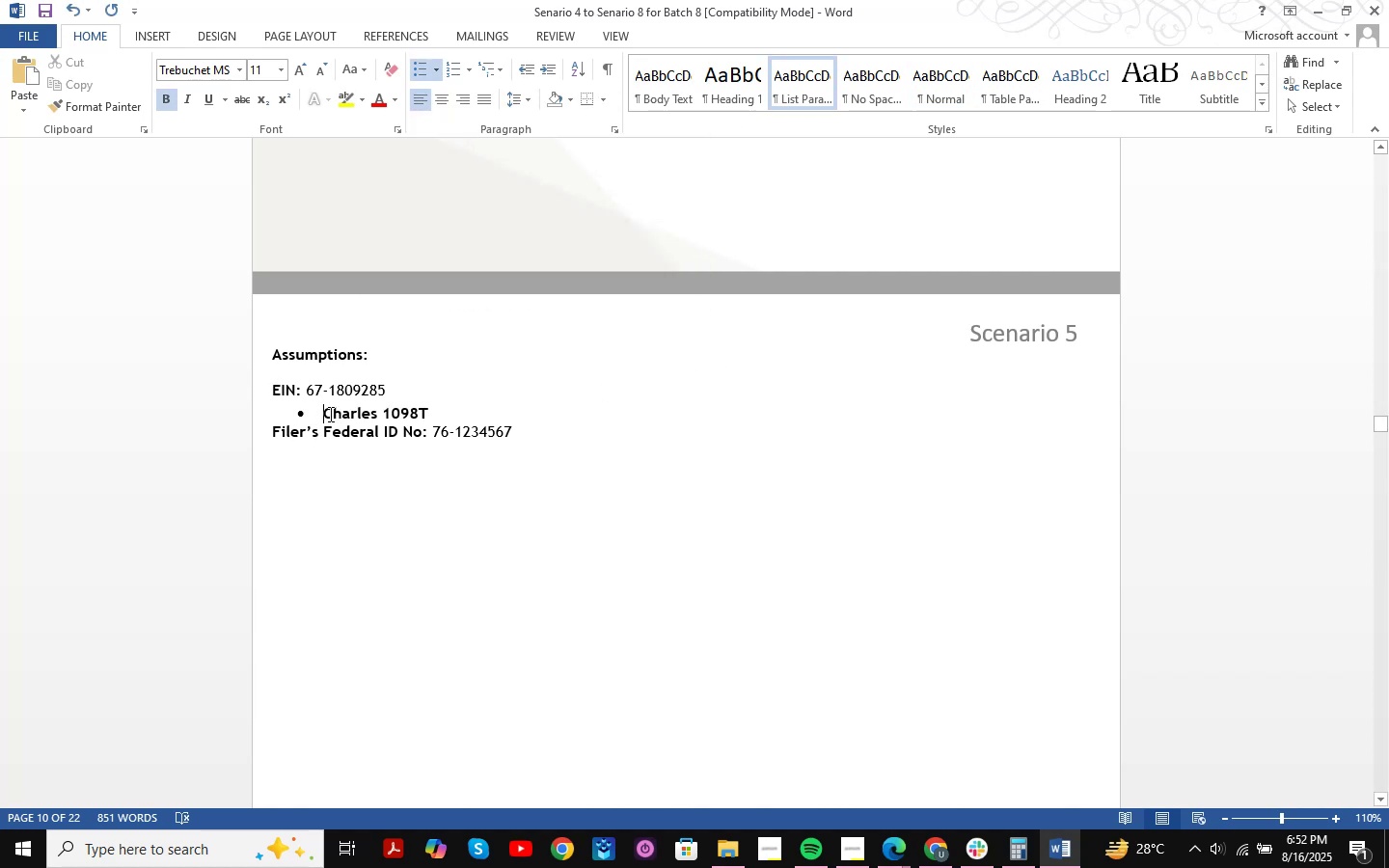 
key(Backspace)
 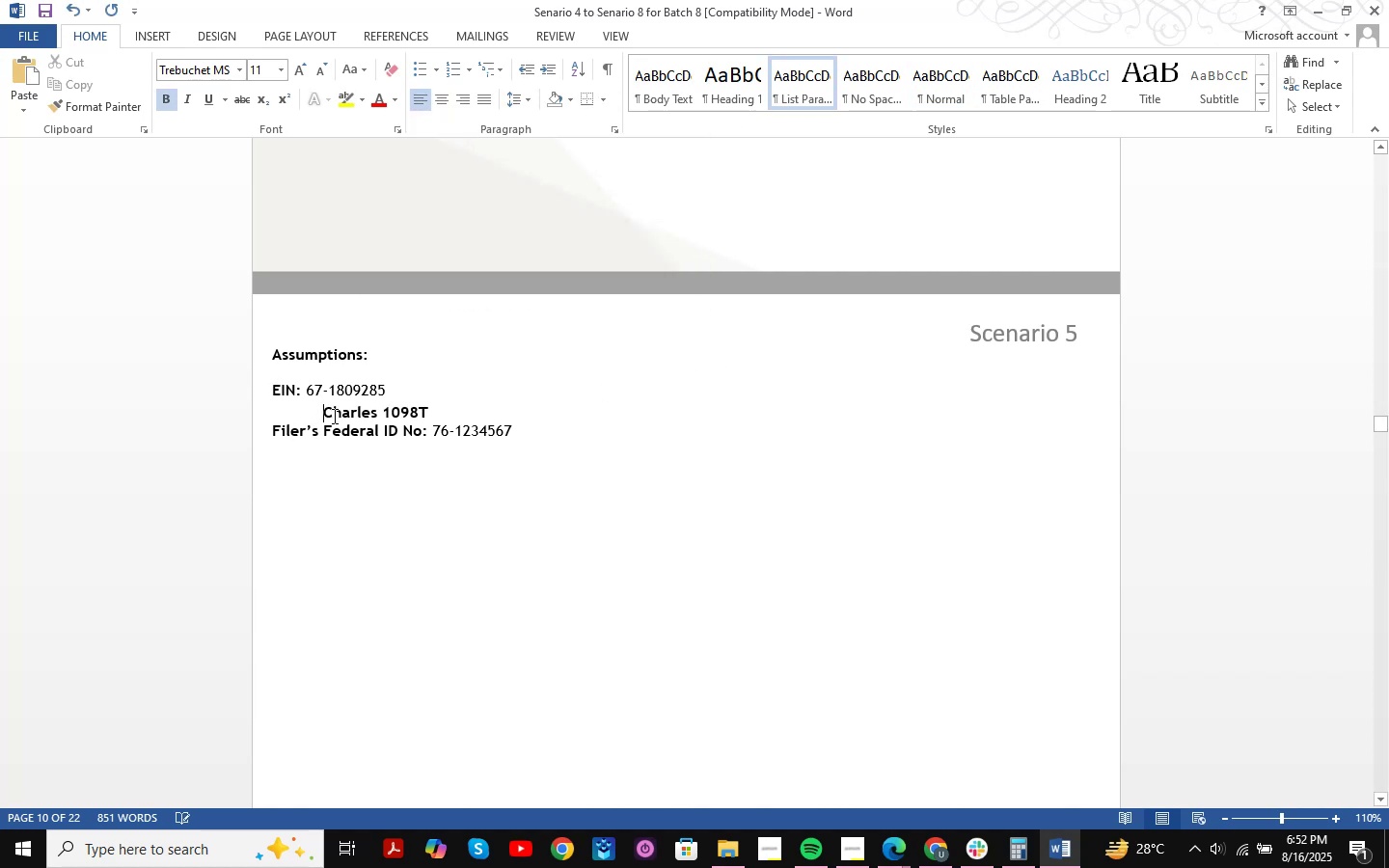 
key(Backspace)
 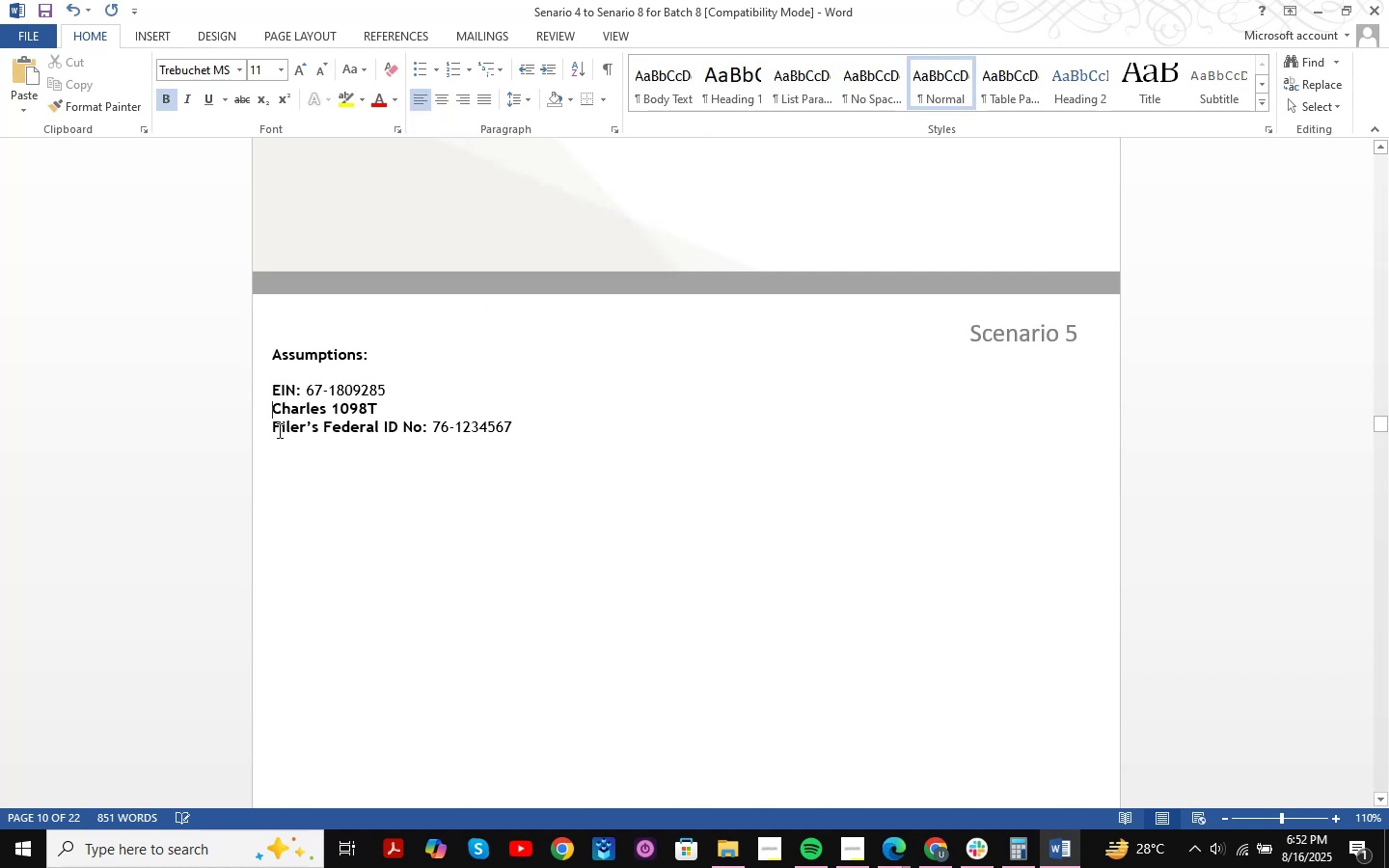 
left_click([275, 429])
 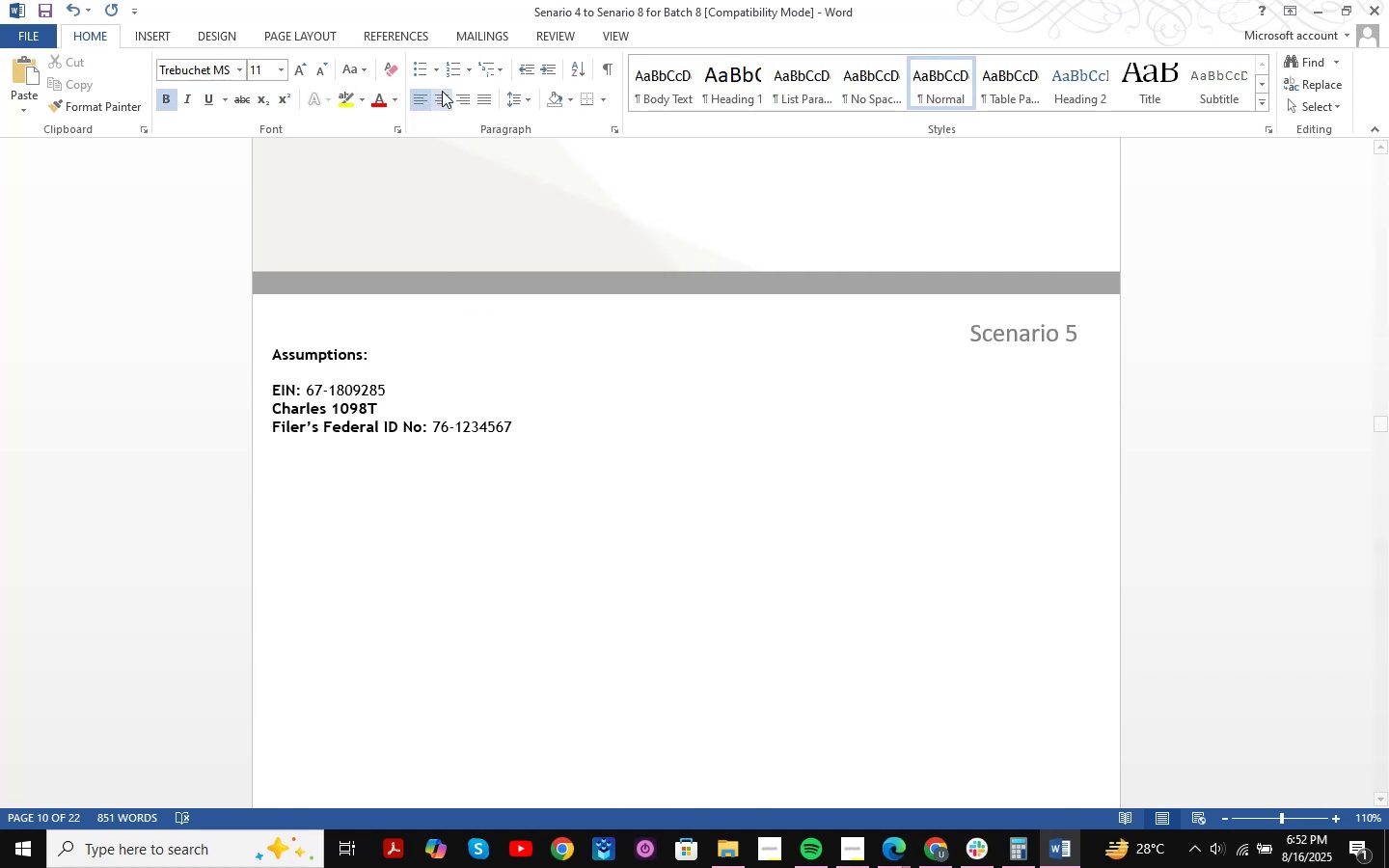 
left_click([437, 74])
 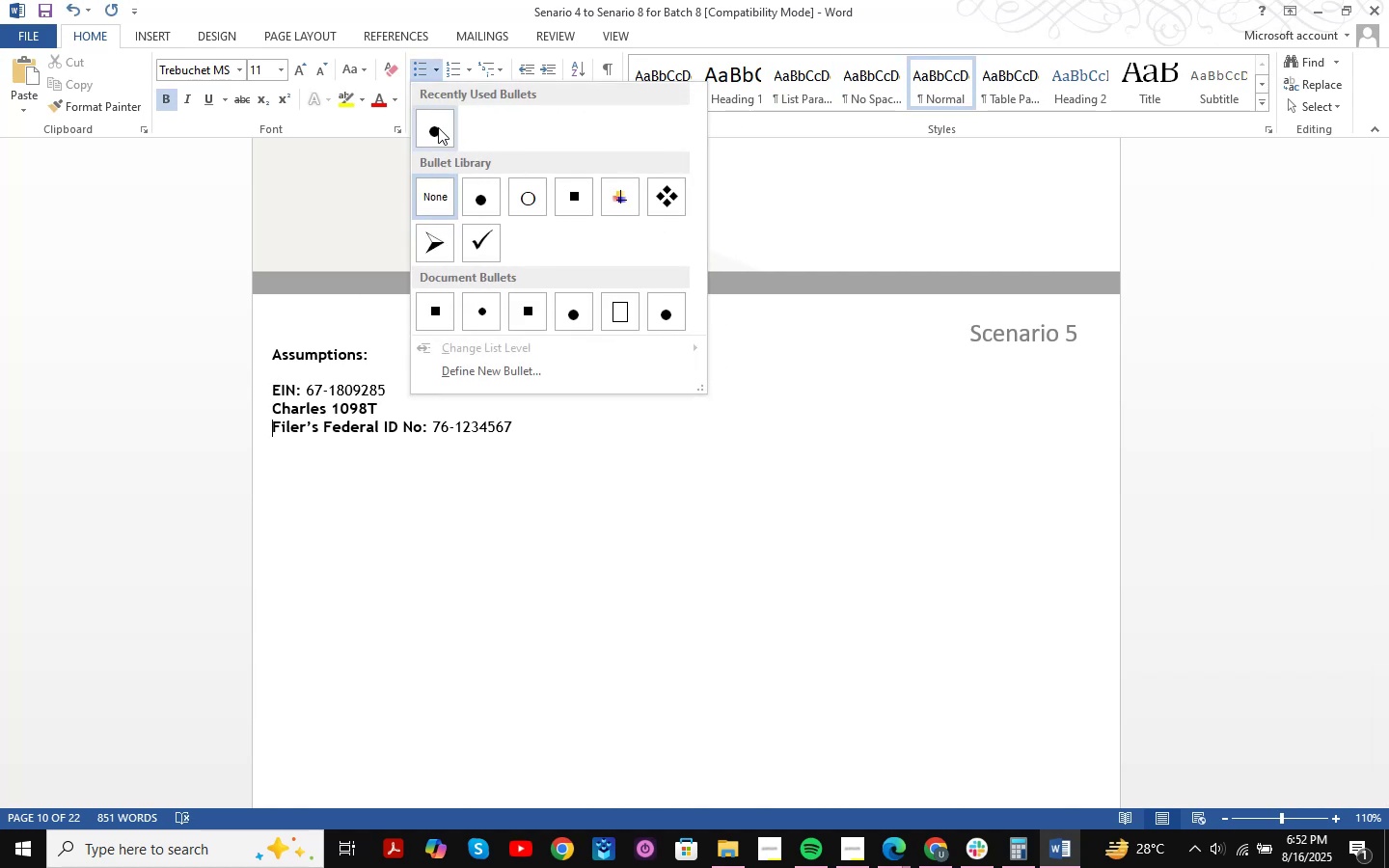 
double_click([654, 367])
 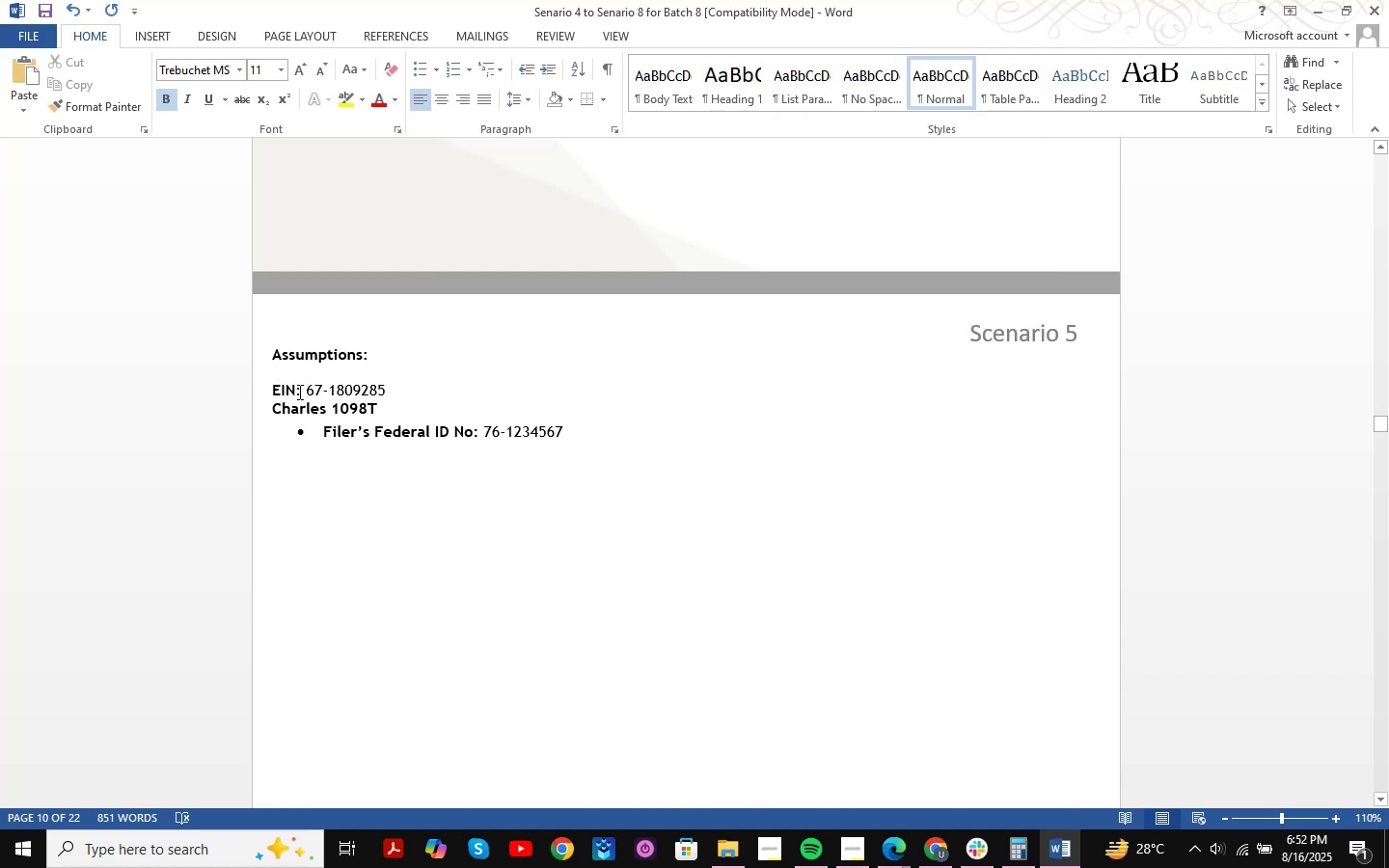 
left_click([302, 393])
 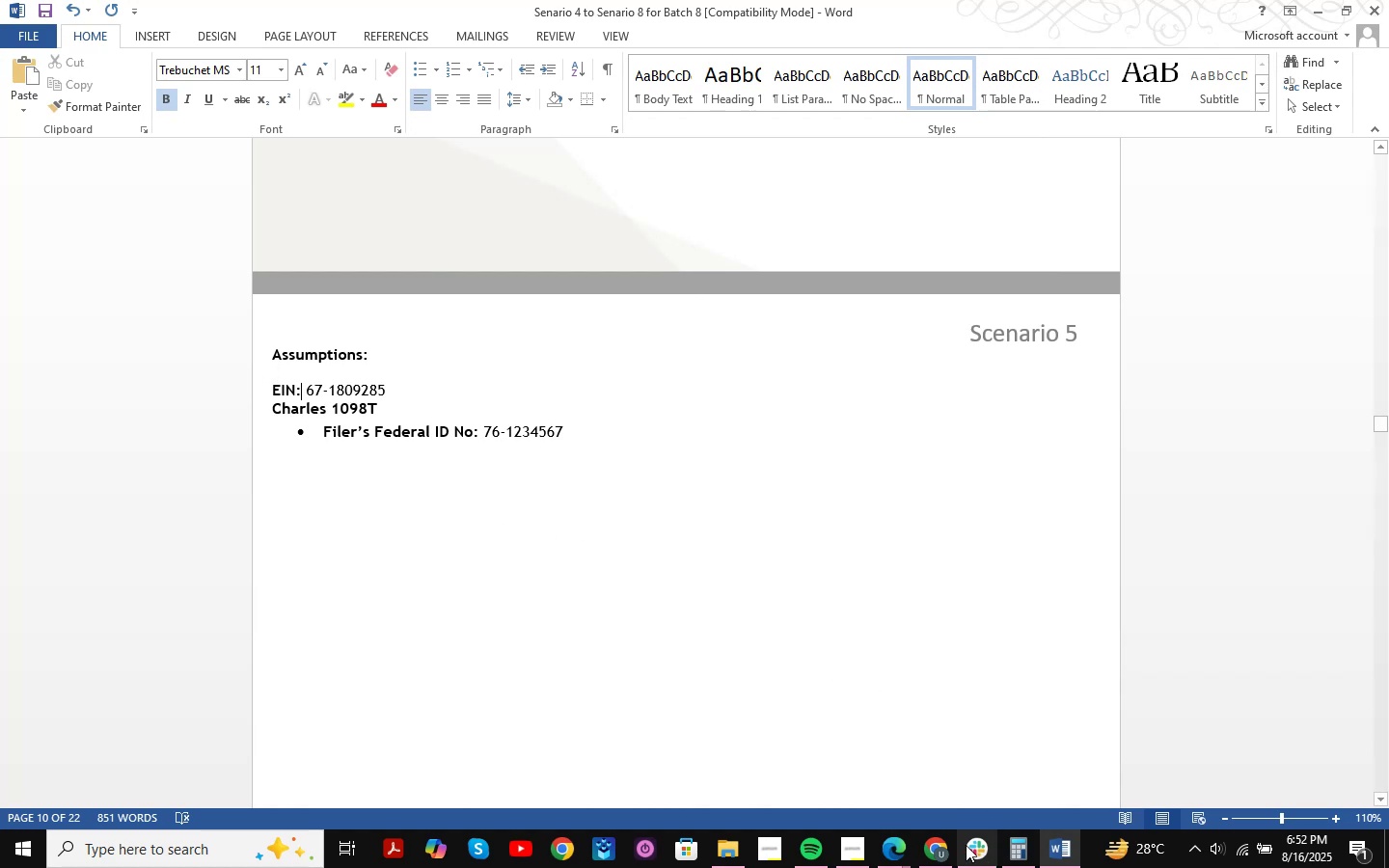 
left_click([939, 855])
 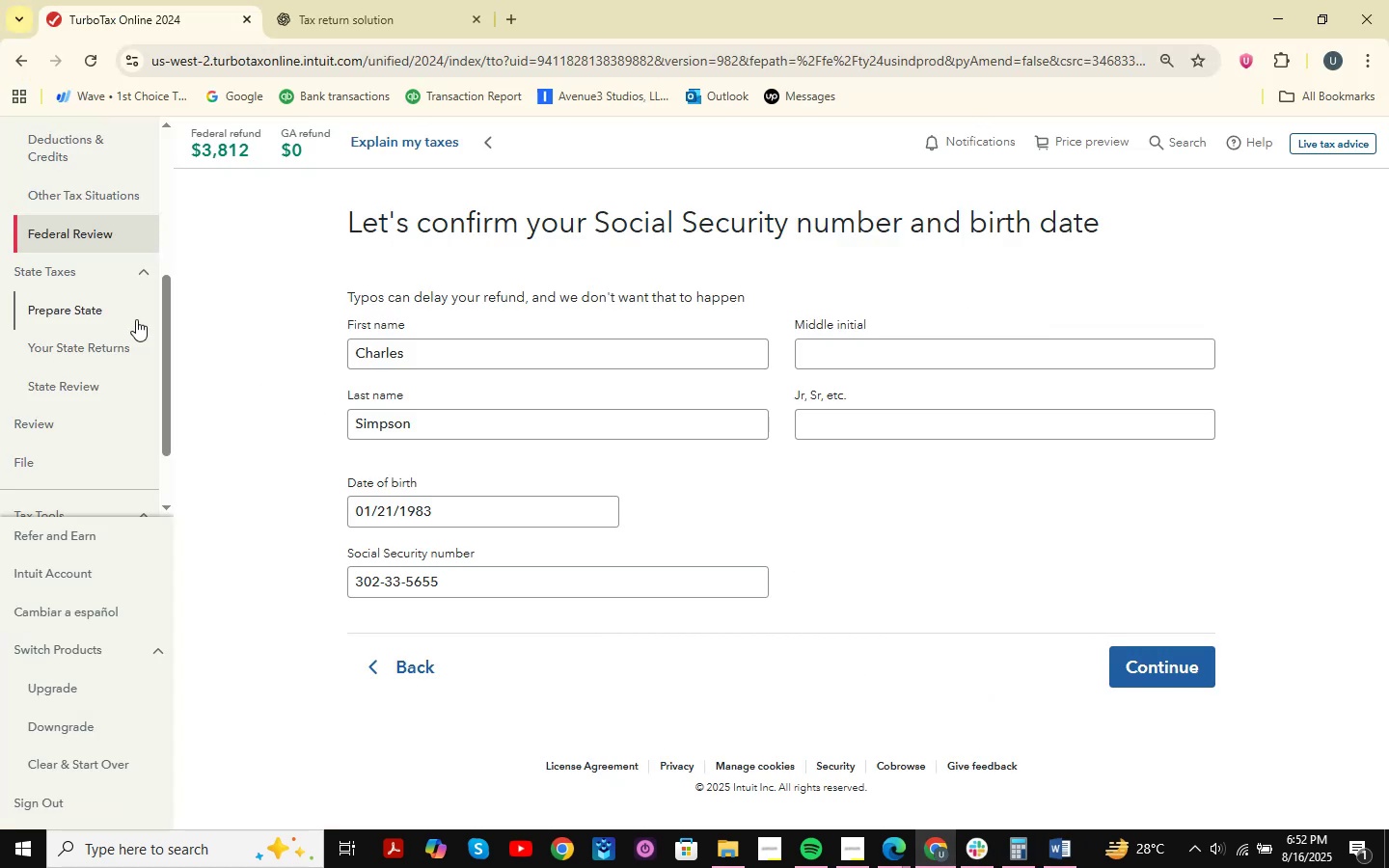 
scroll: coordinate [112, 283], scroll_direction: up, amount: 3.0
 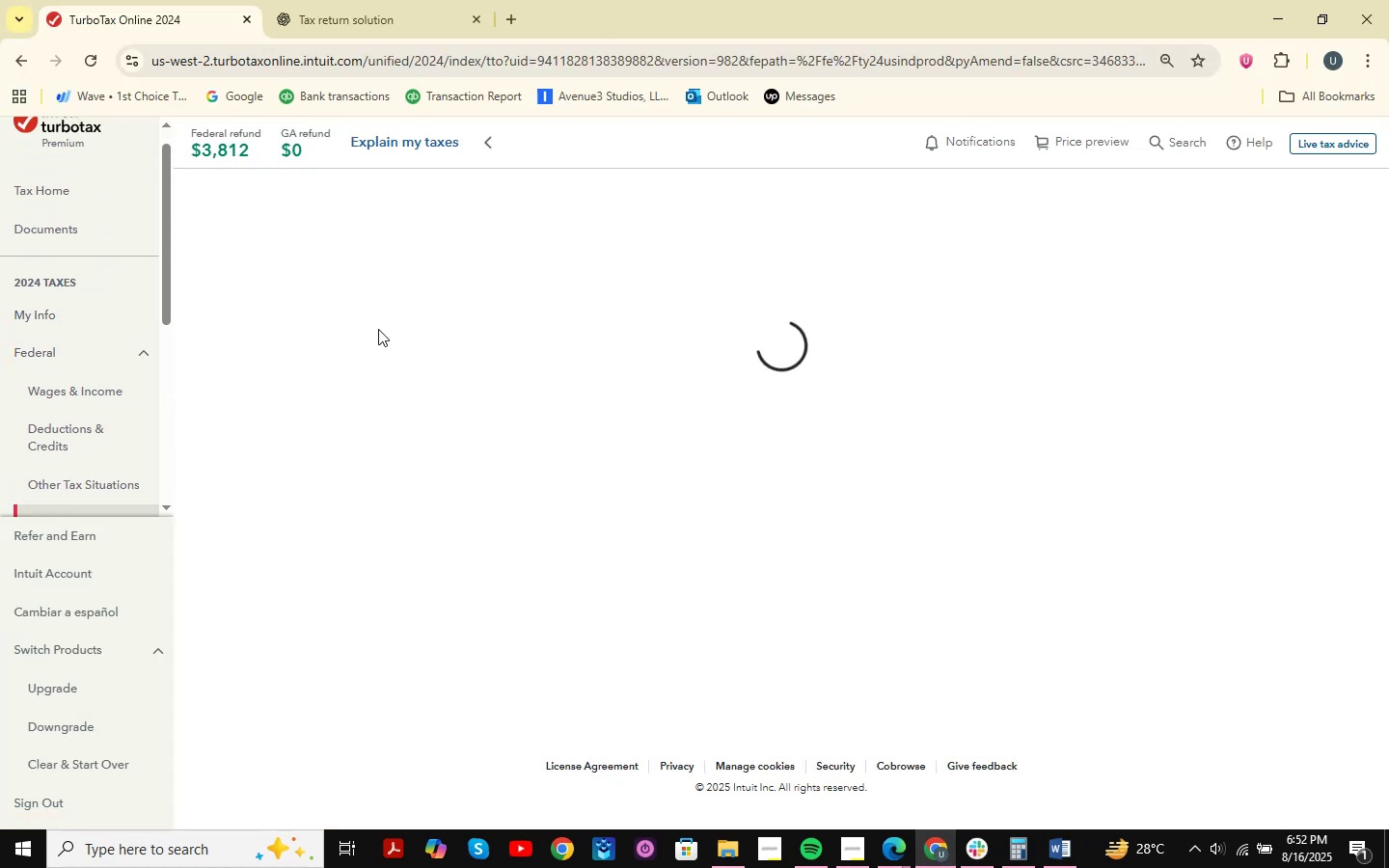 
left_click([44, 314])
 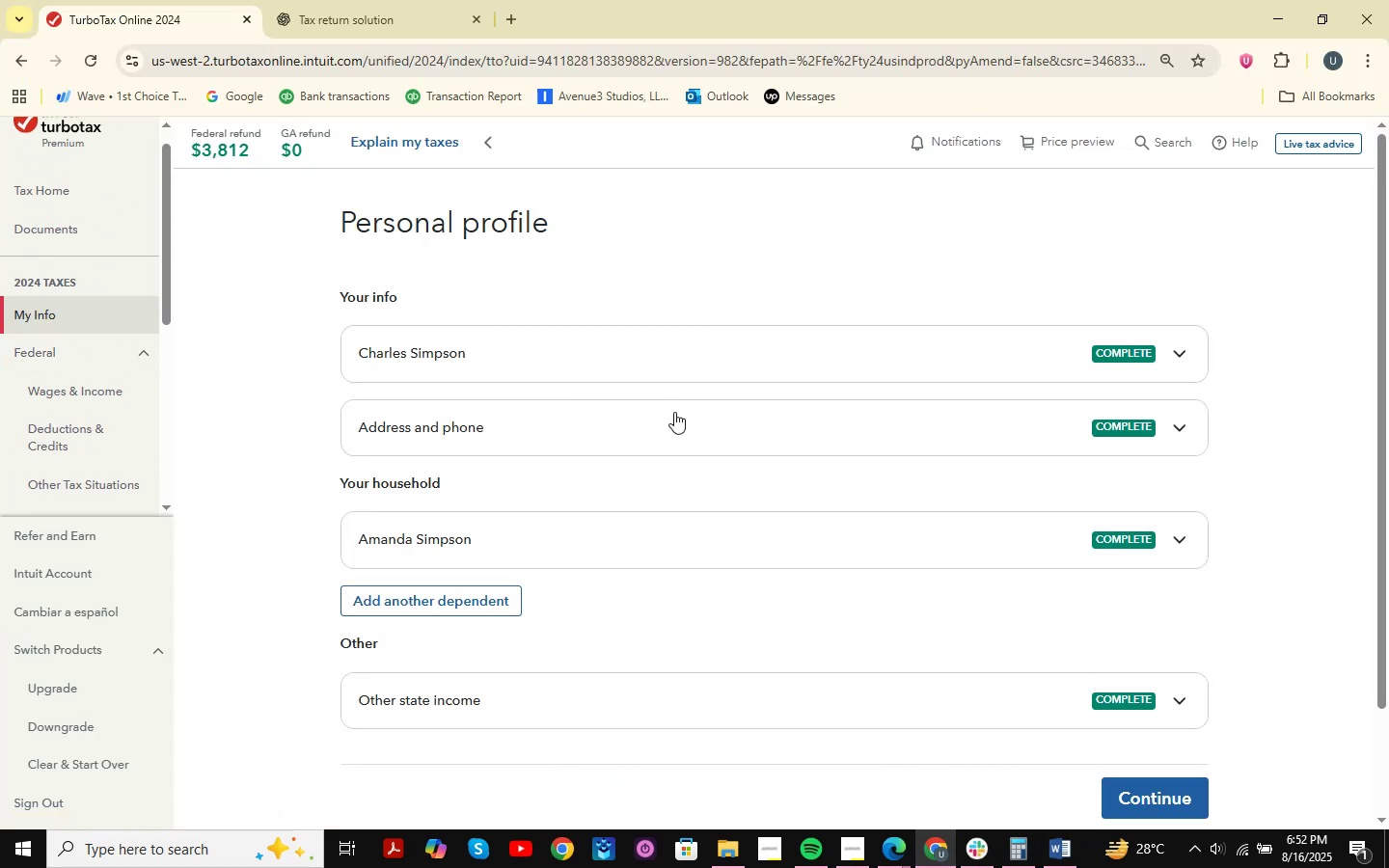 
scroll: coordinate [706, 555], scroll_direction: down, amount: 1.0
 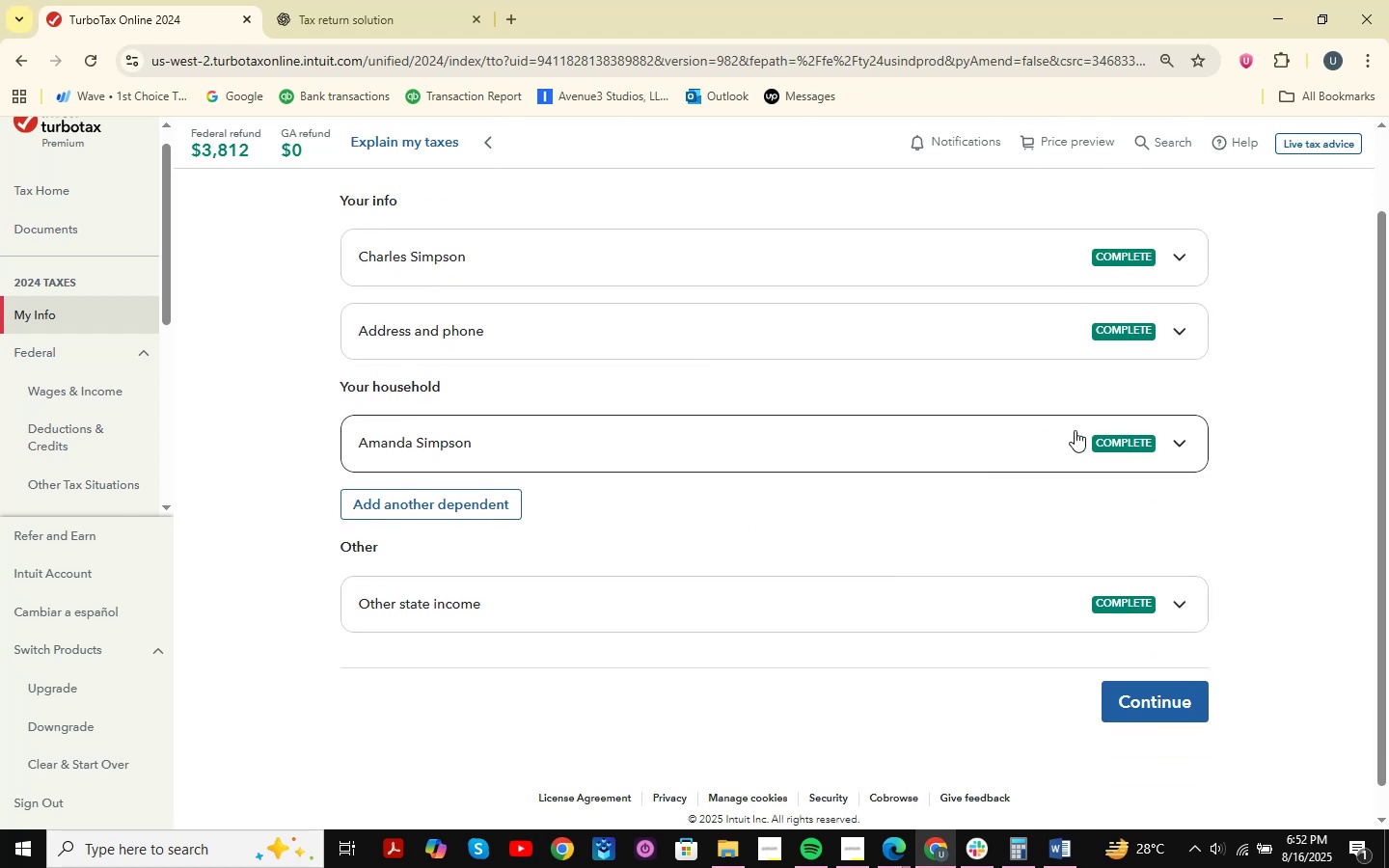 
left_click([1197, 437])
 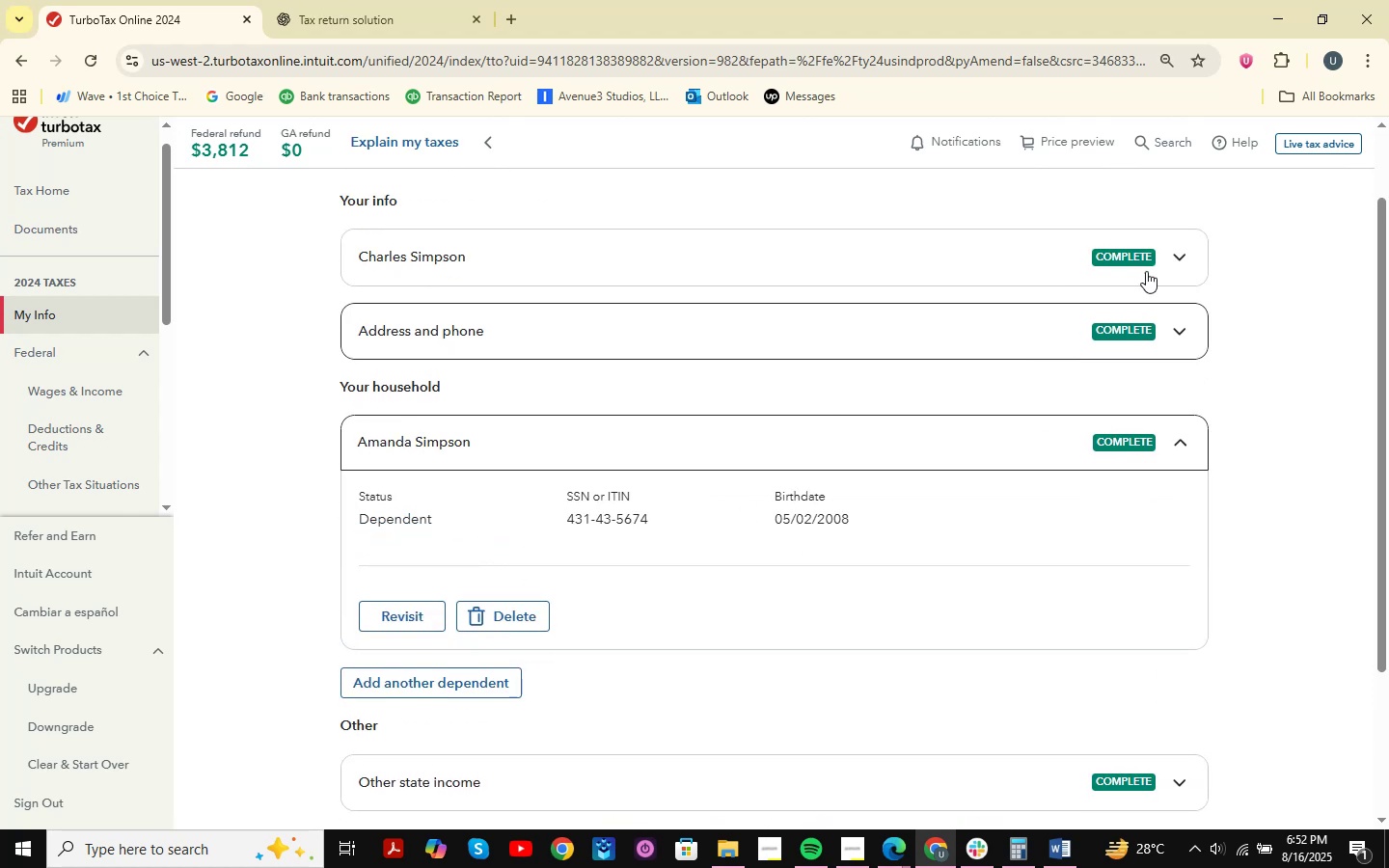 
left_click([1266, 29])
 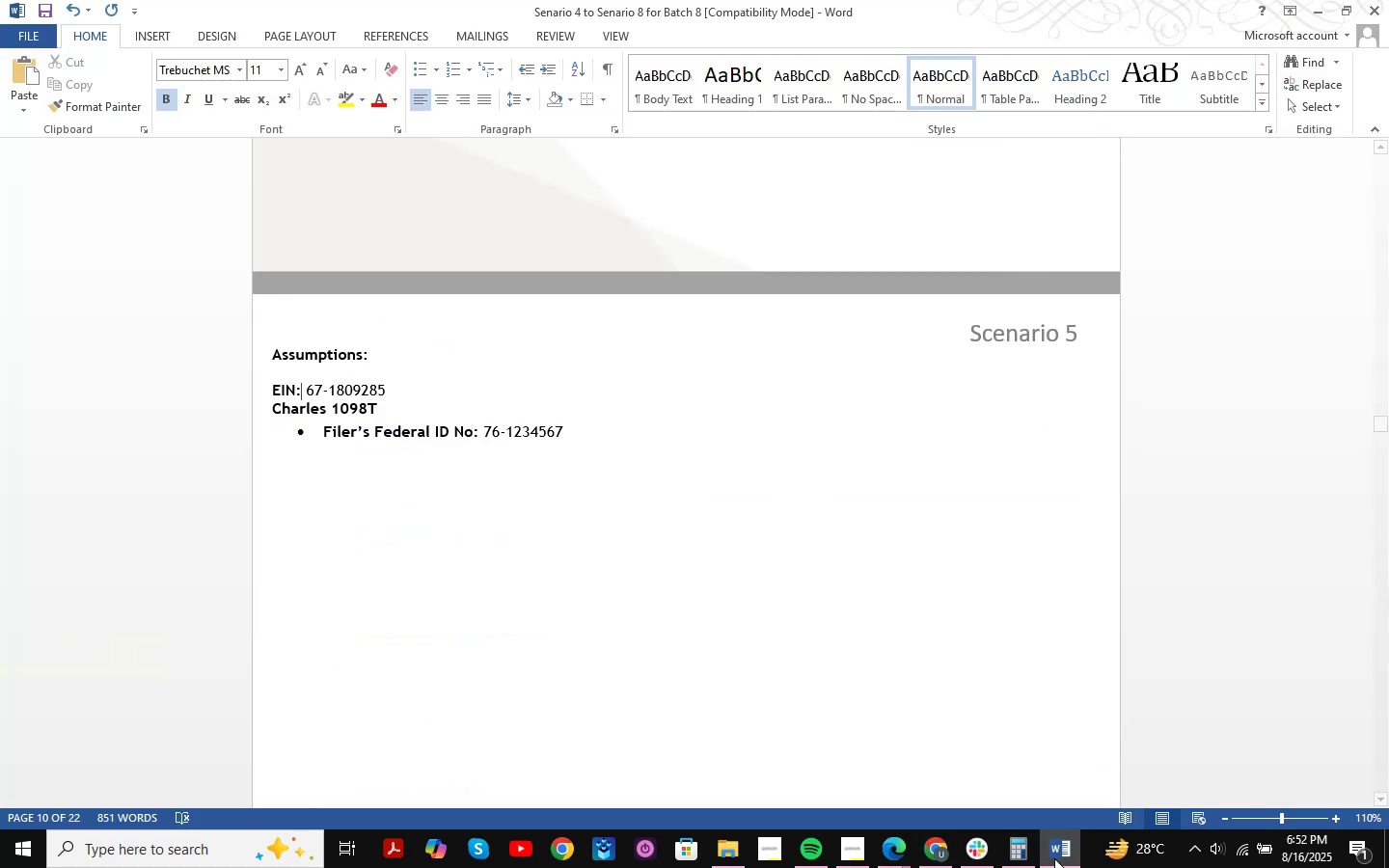 
left_click([1059, 859])
 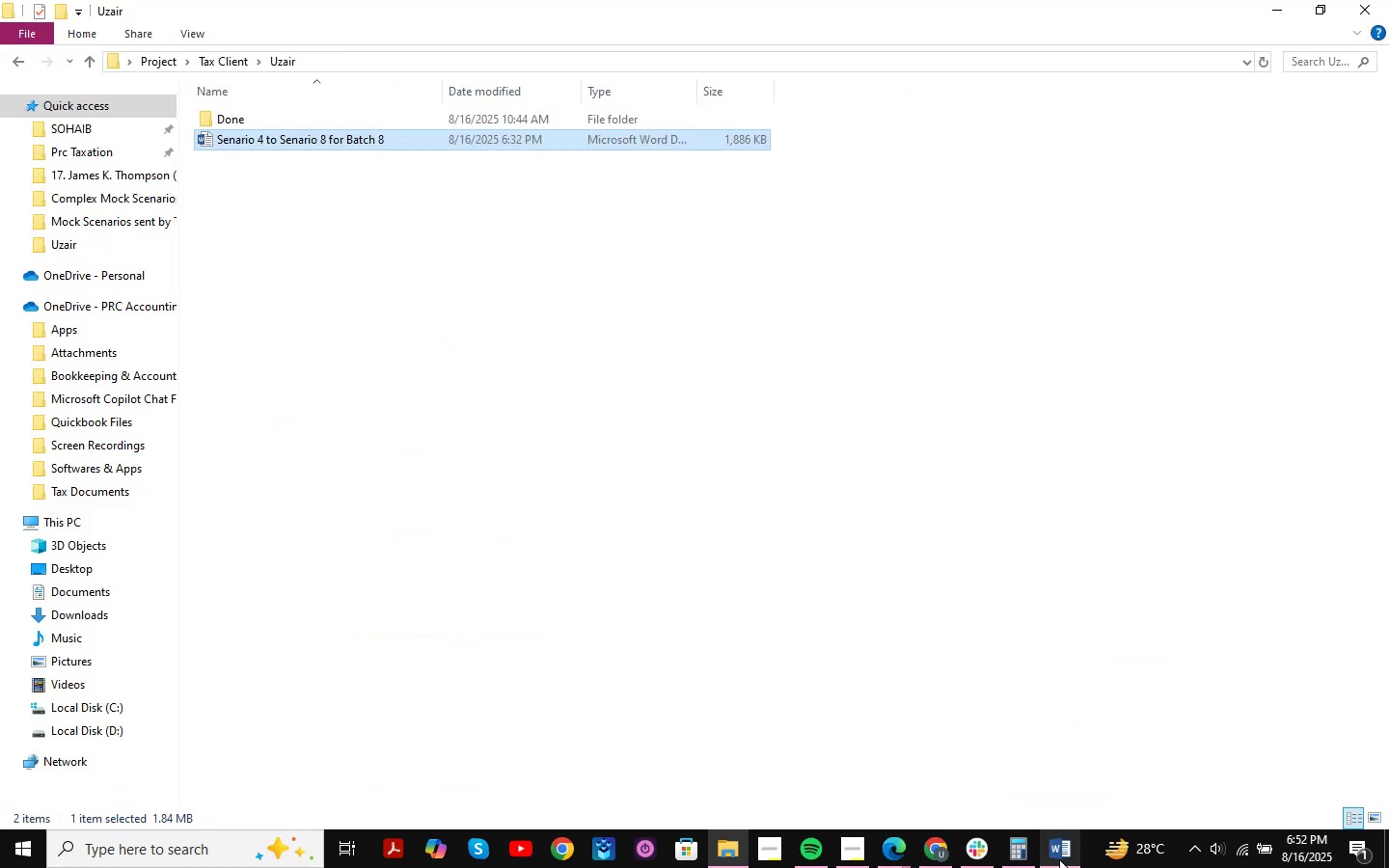 
left_click([1059, 859])
 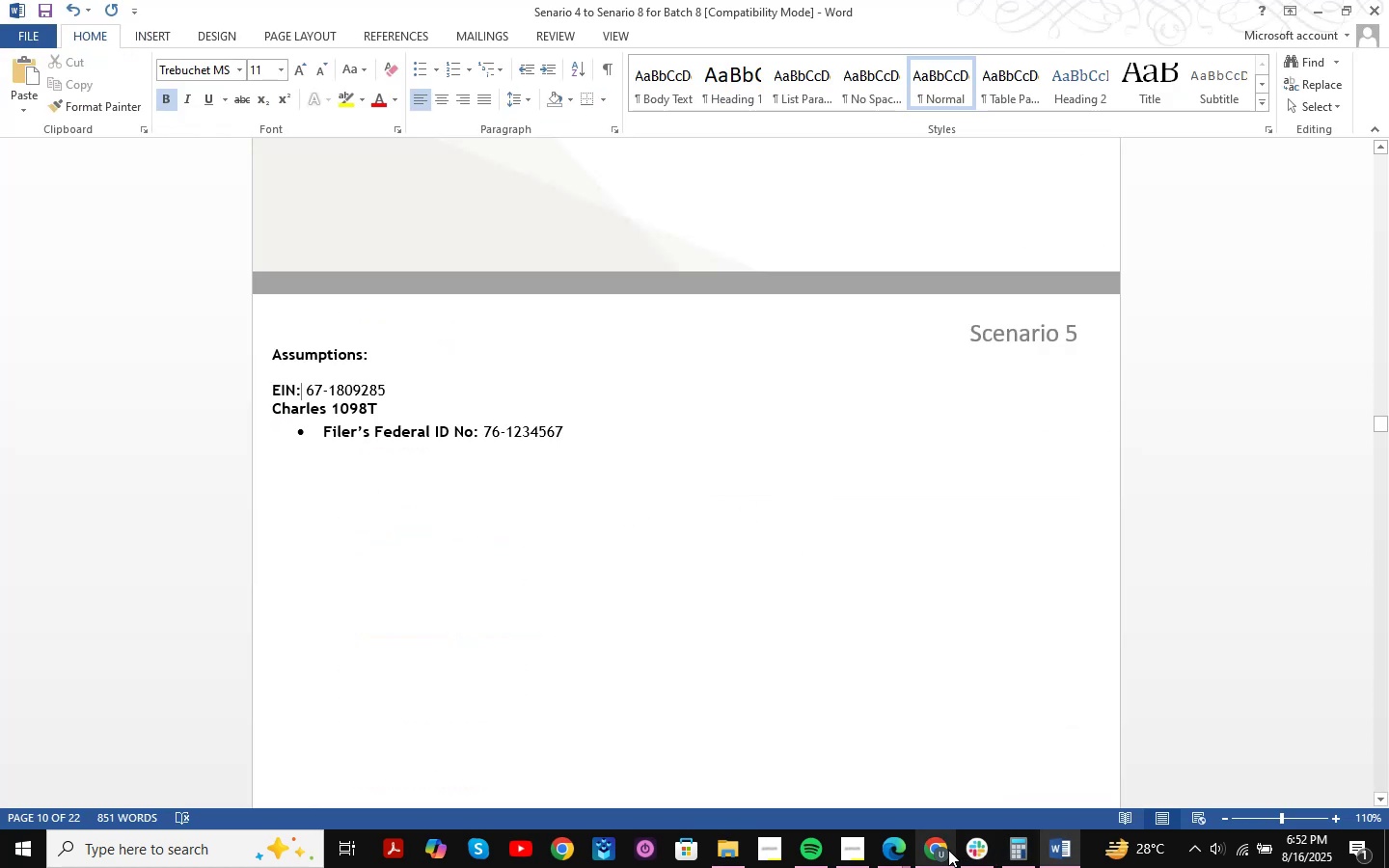 
left_click([944, 851])
 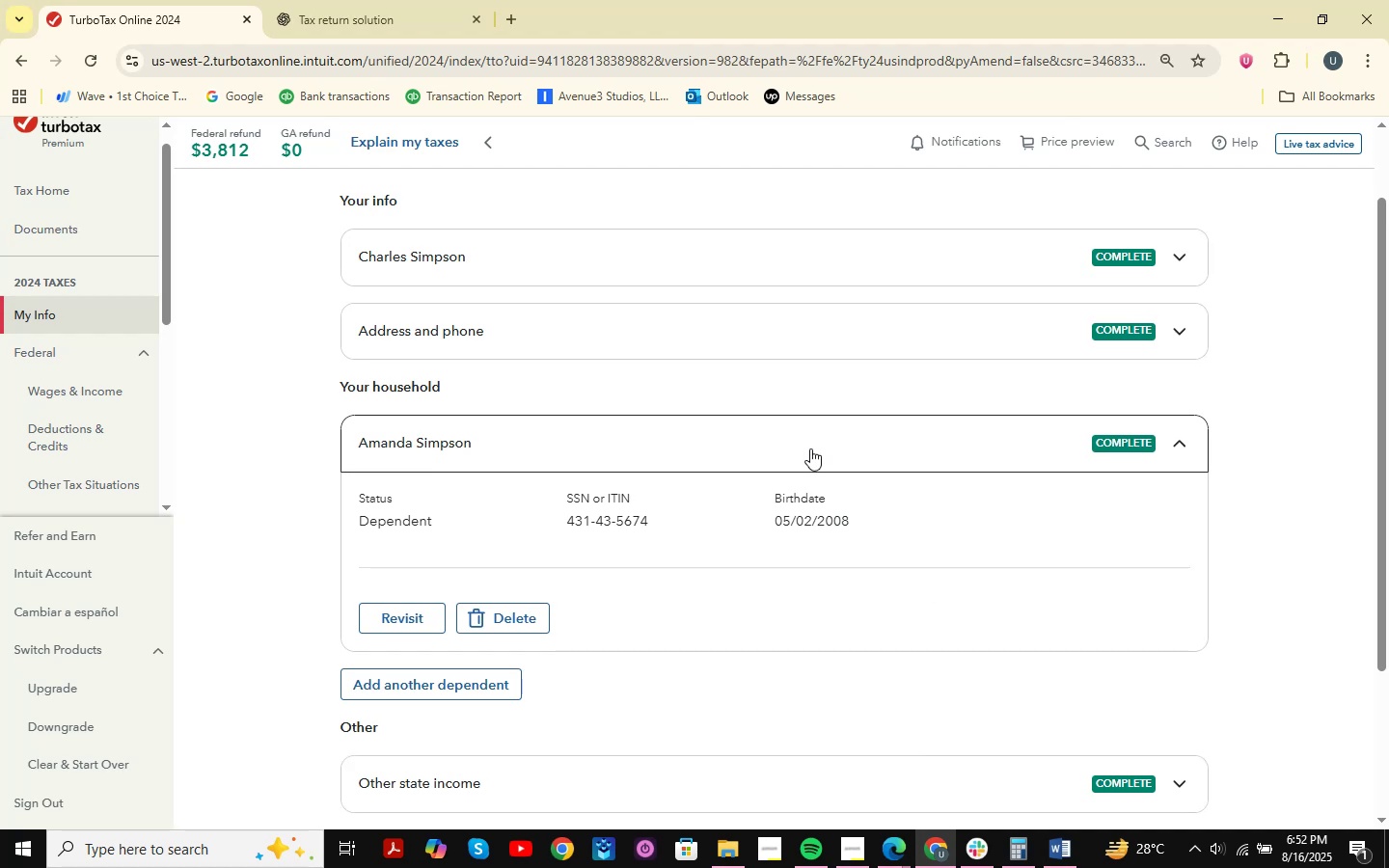 
left_click([916, 269])
 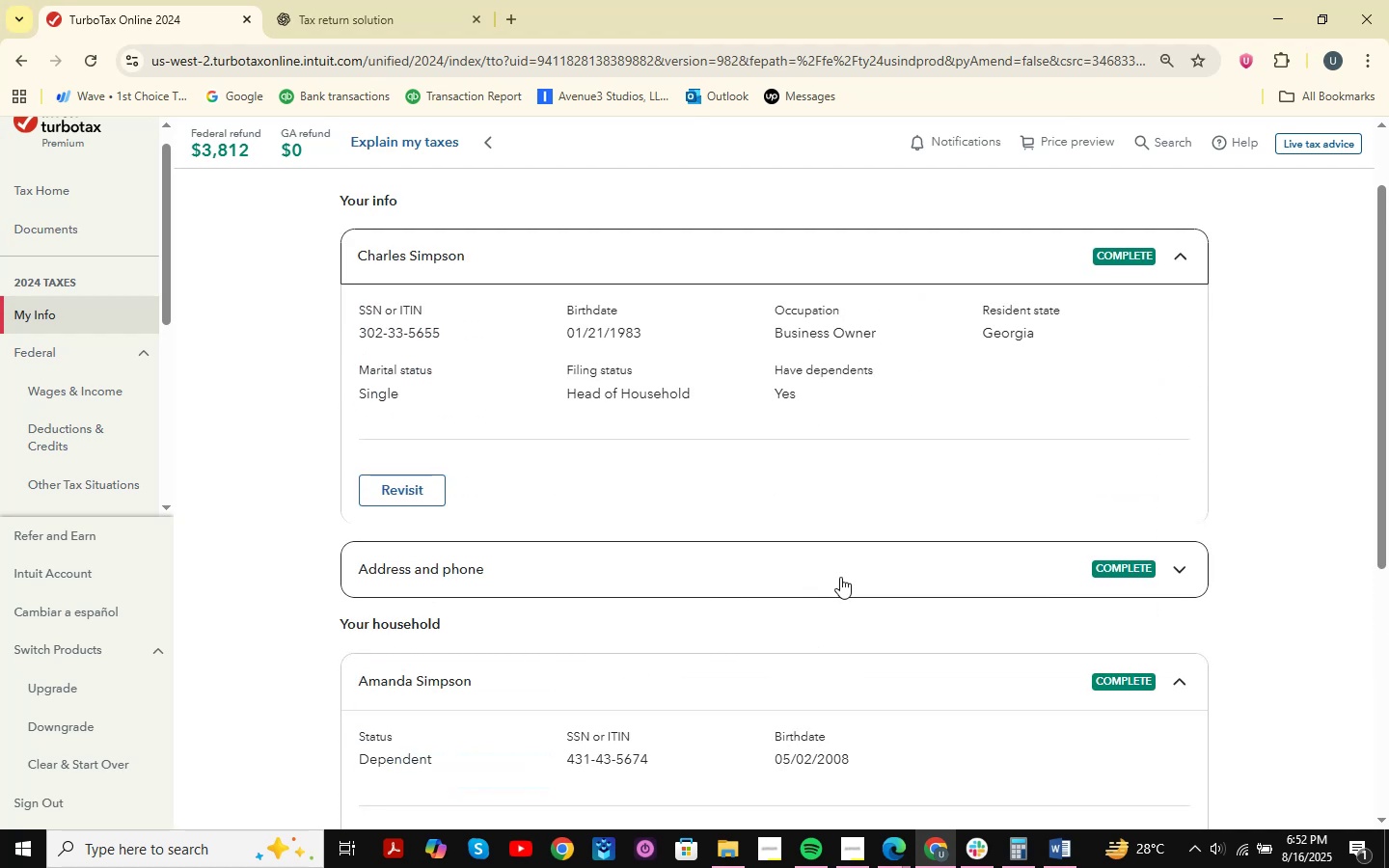 
scroll: coordinate [852, 445], scroll_direction: down, amount: 4.0
 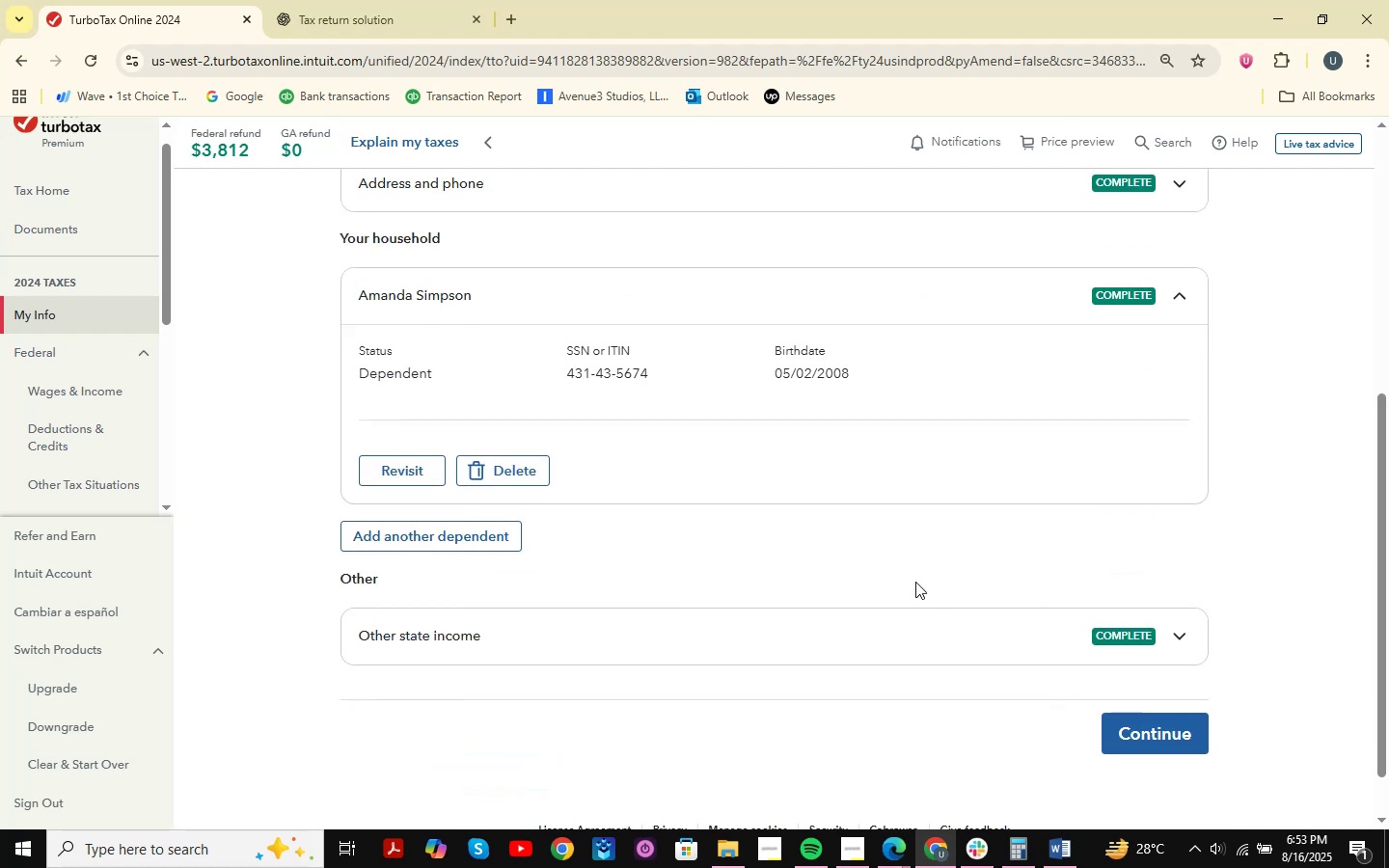 
double_click([896, 624])
 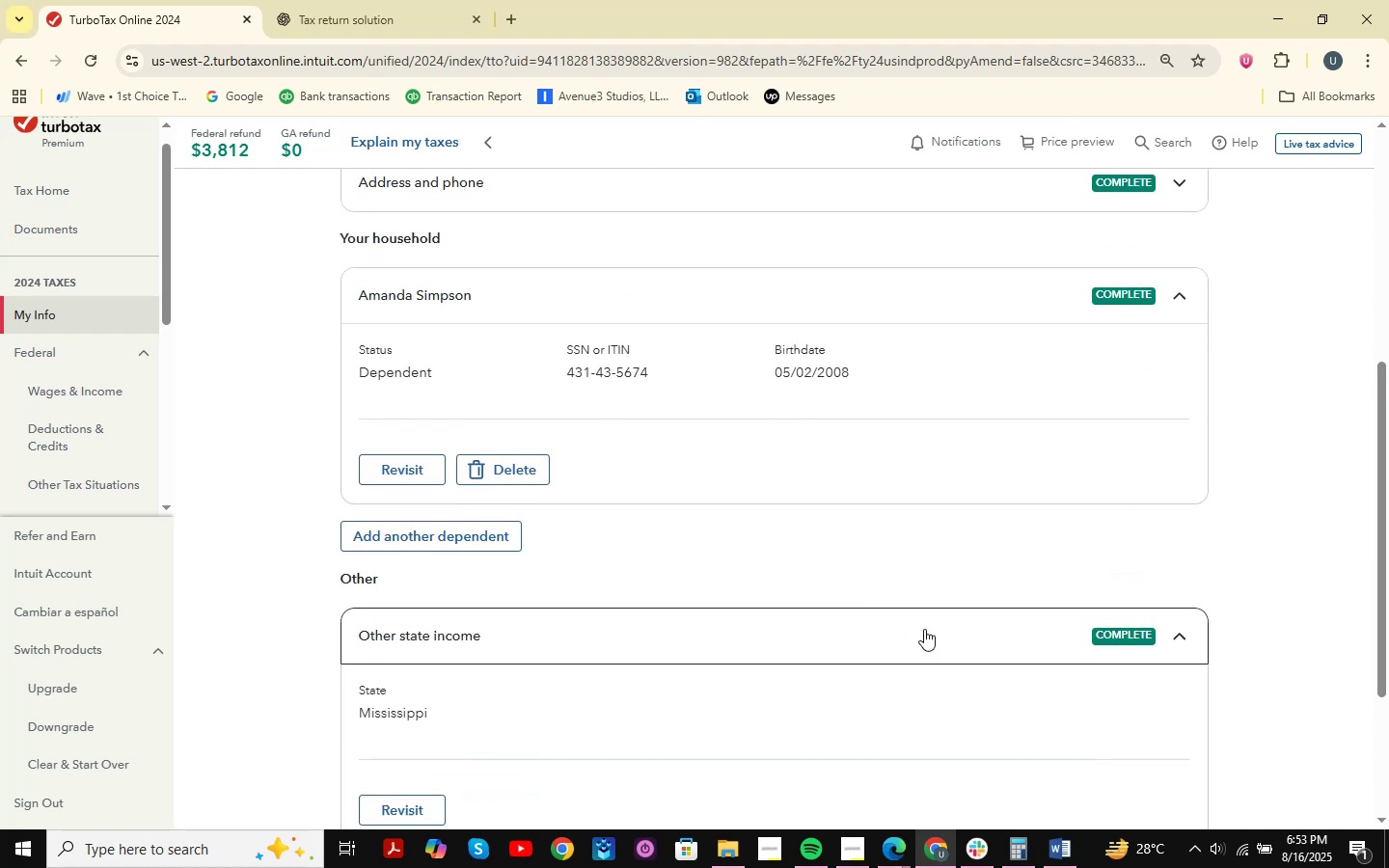 
left_click([949, 636])
 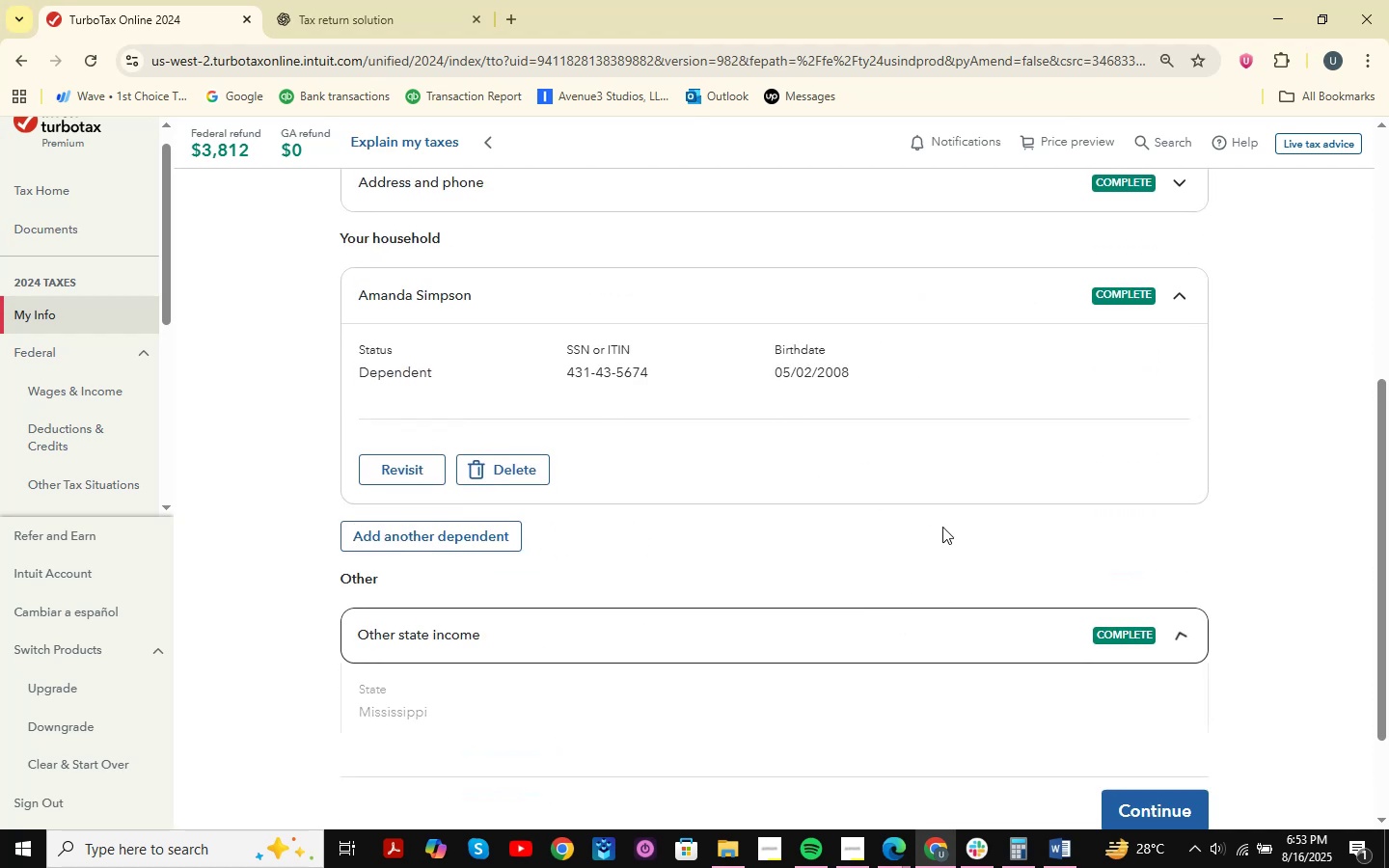 
scroll: coordinate [935, 496], scroll_direction: up, amount: 1.0
 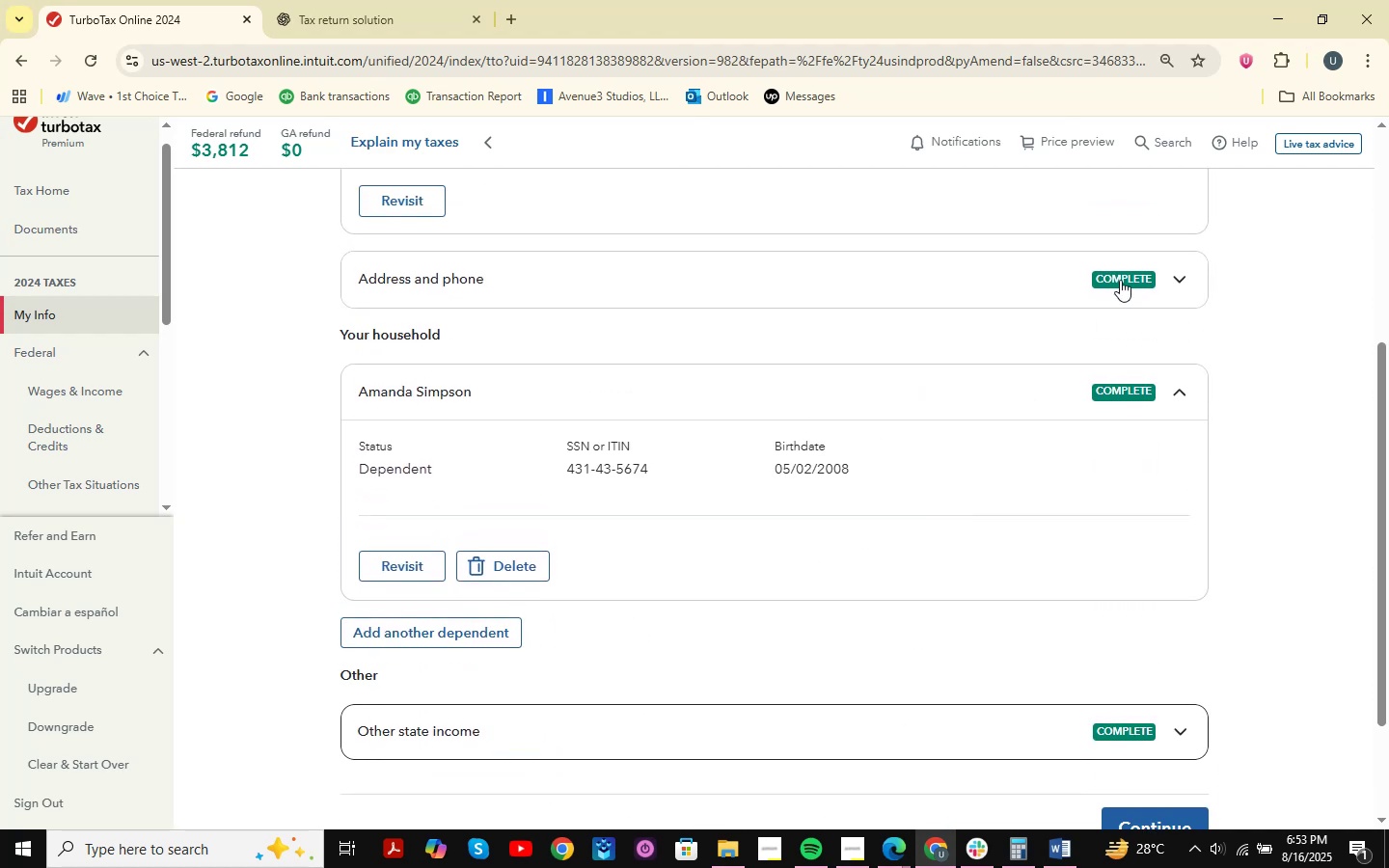 
left_click([1129, 272])
 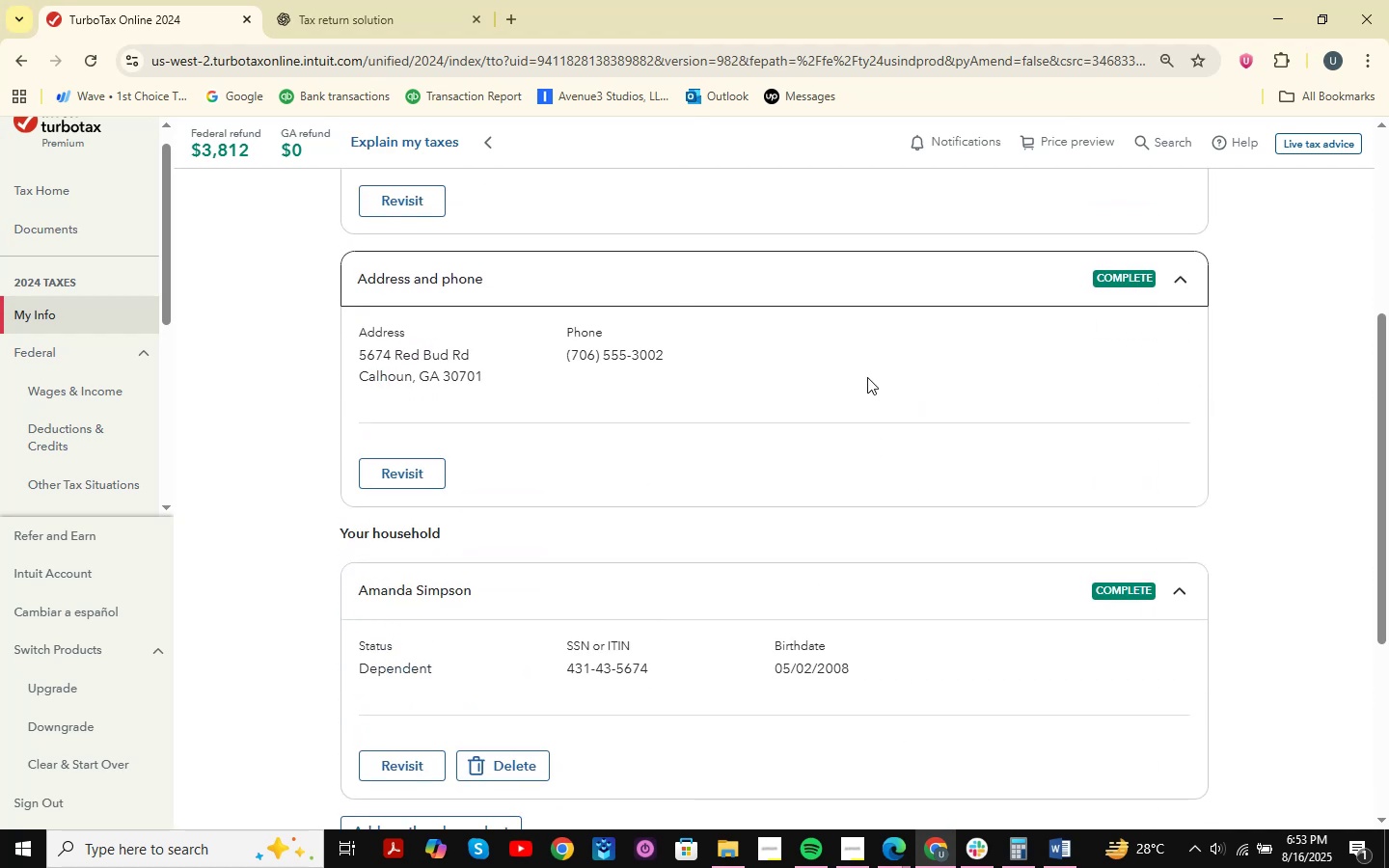 
left_click([1061, 271])
 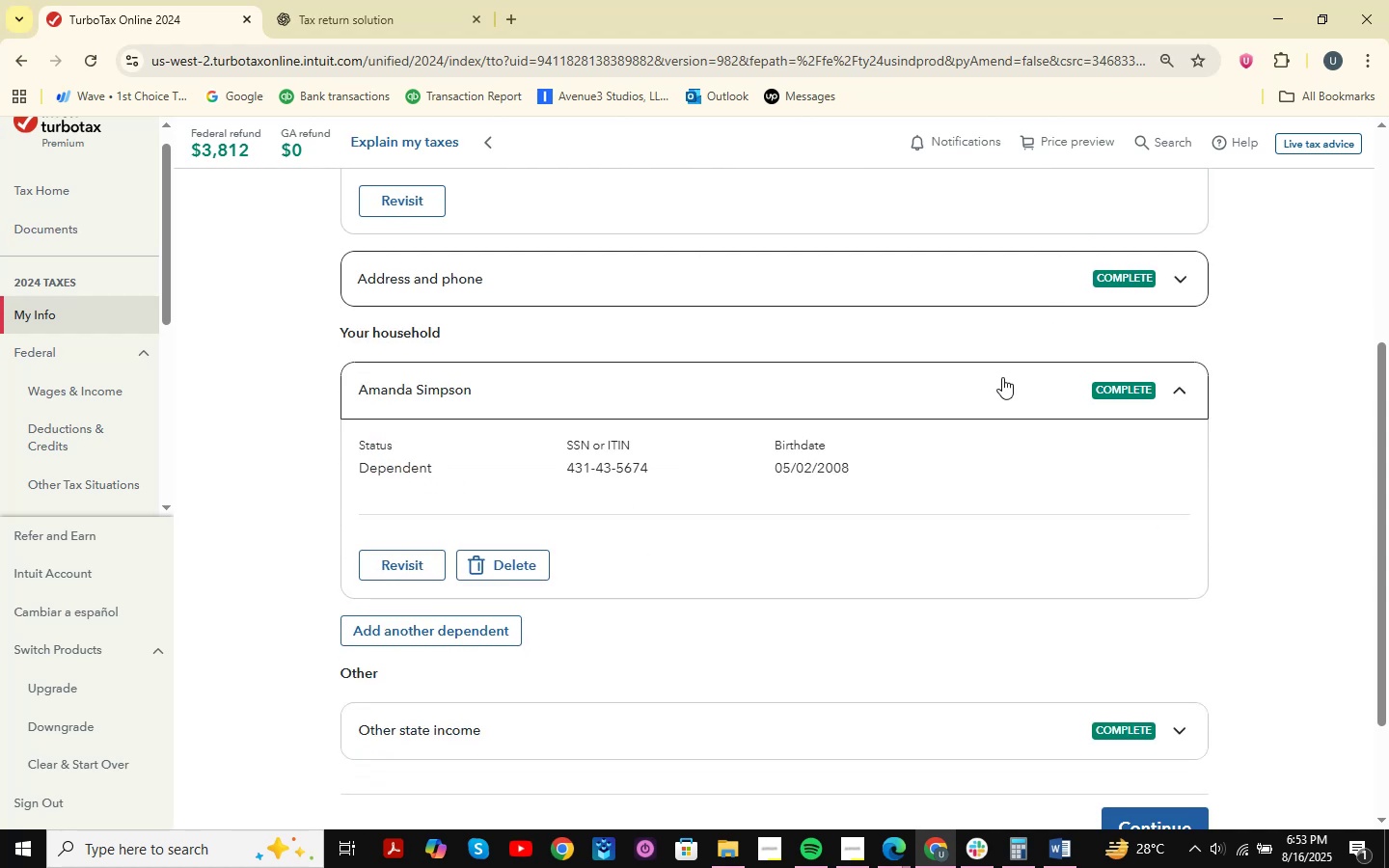 
scroll: coordinate [1005, 401], scroll_direction: down, amount: 4.0
 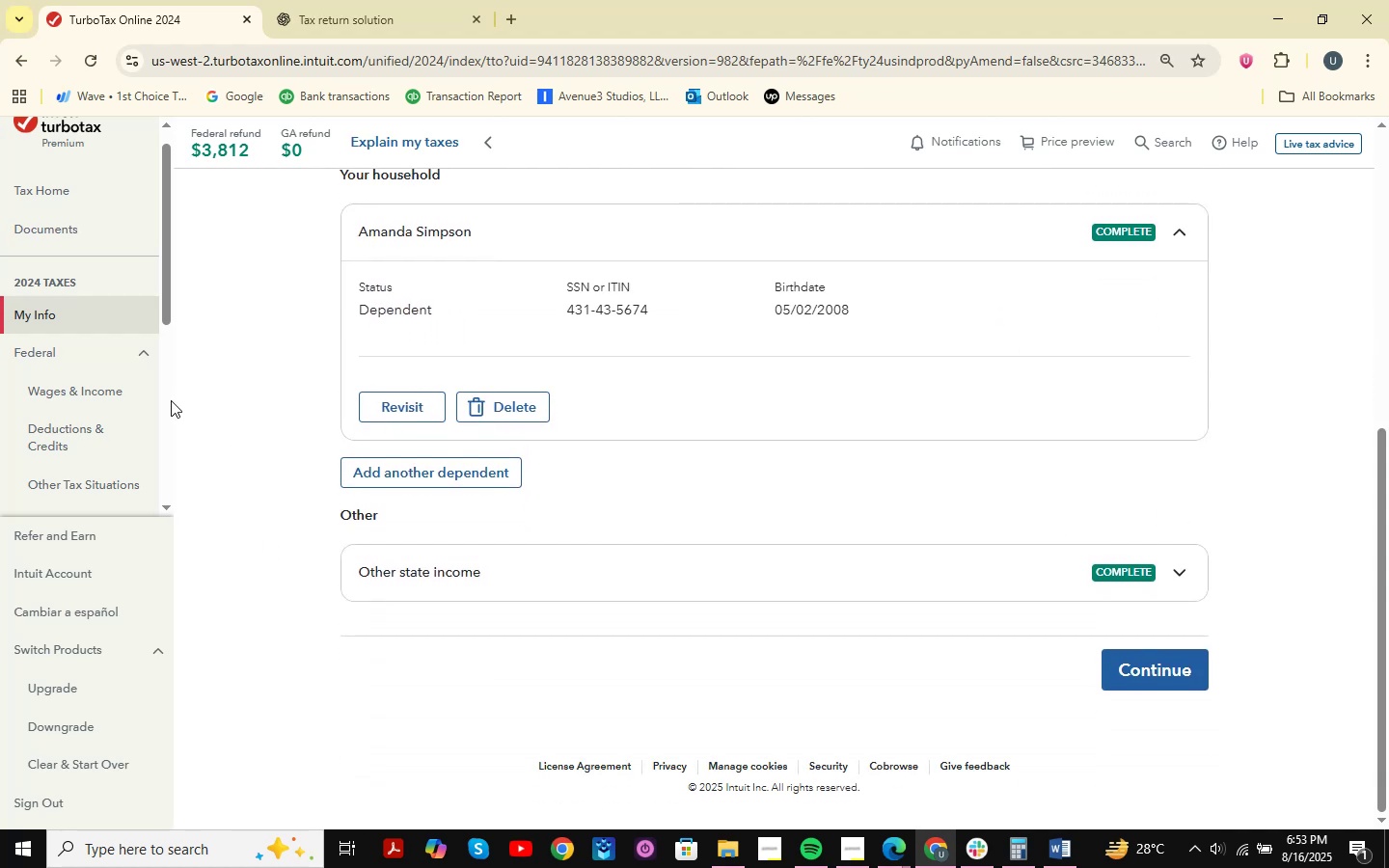 
left_click([121, 349])
 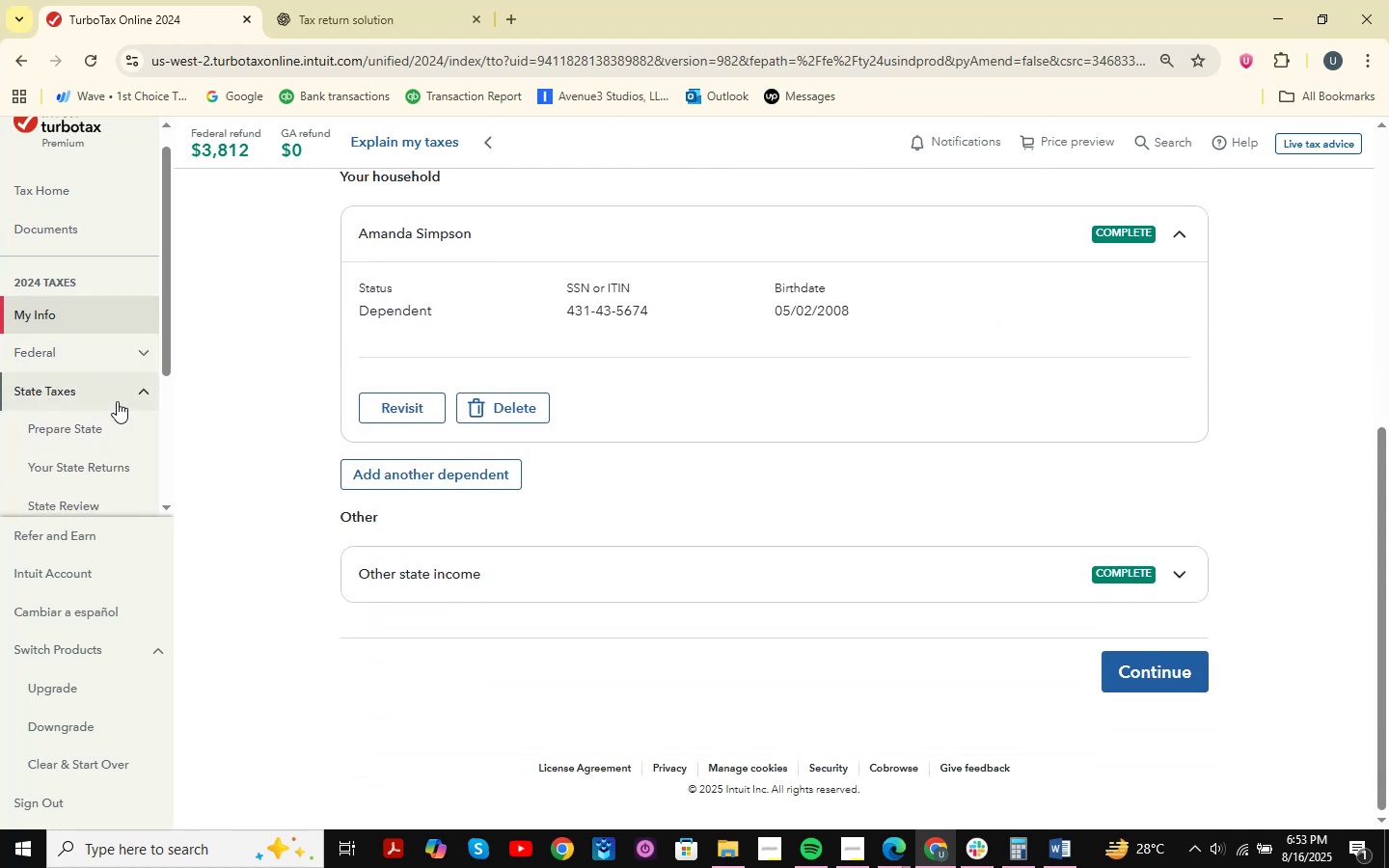 
left_click([92, 401])
 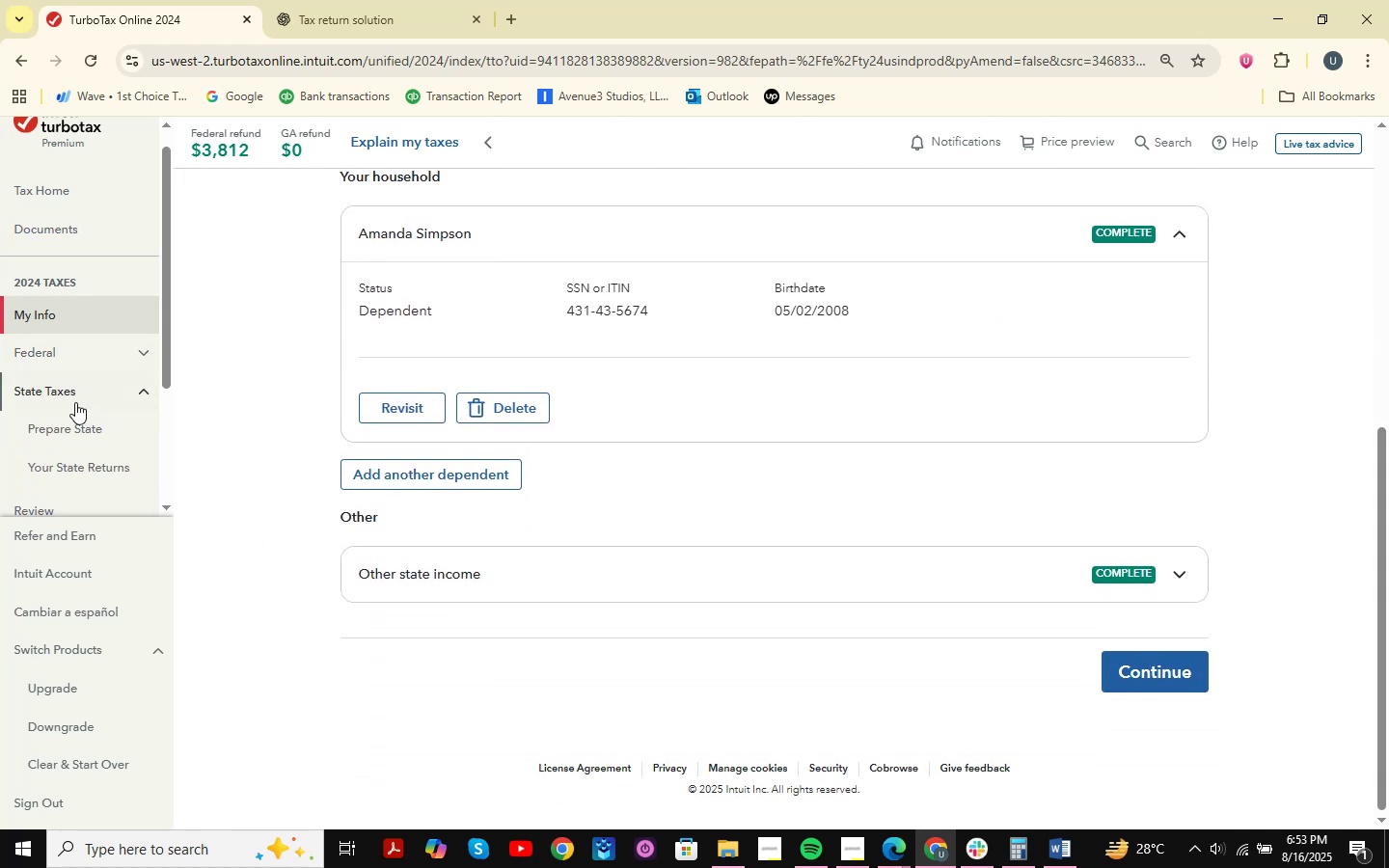 
double_click([94, 338])
 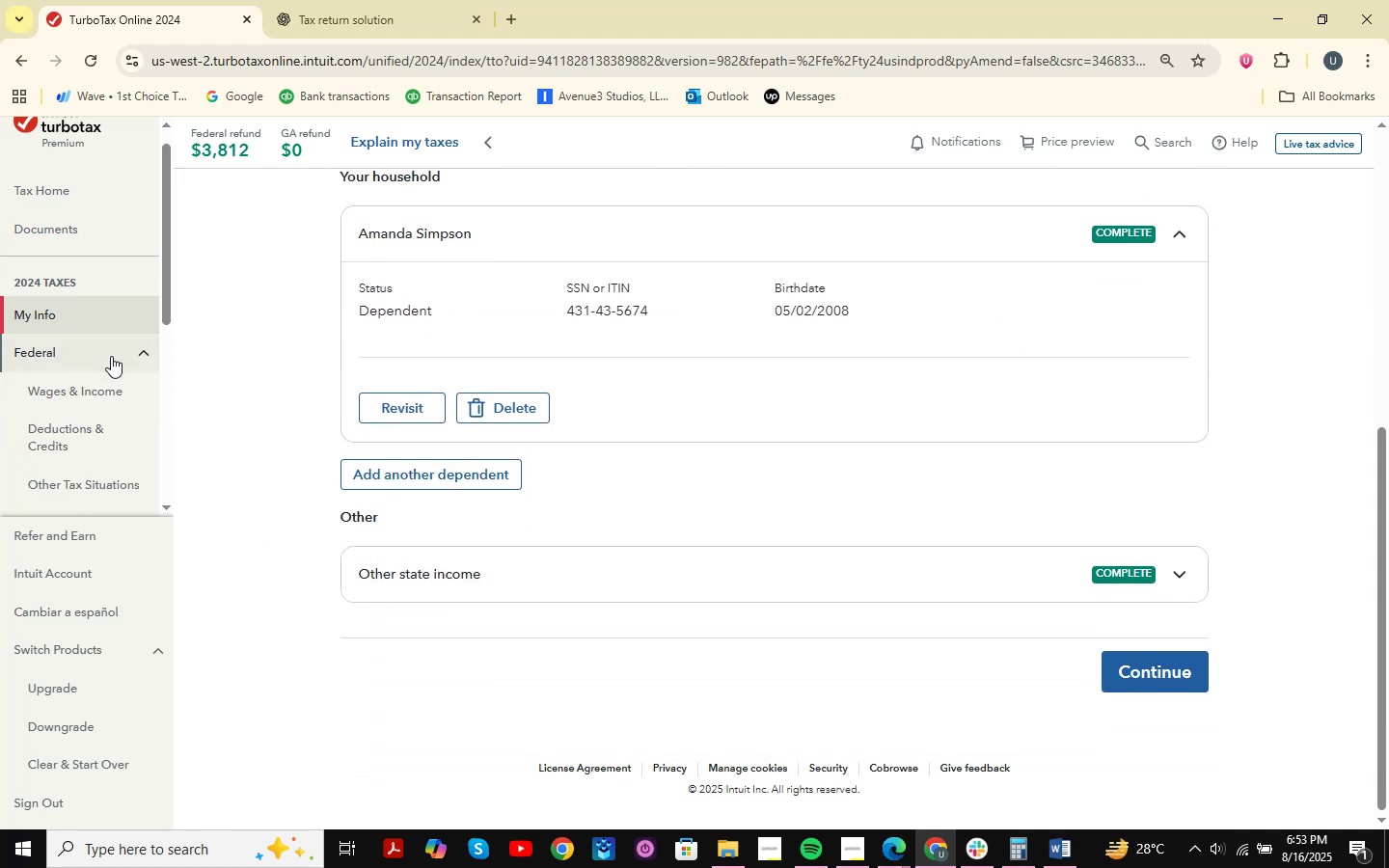 
left_click([91, 381])
 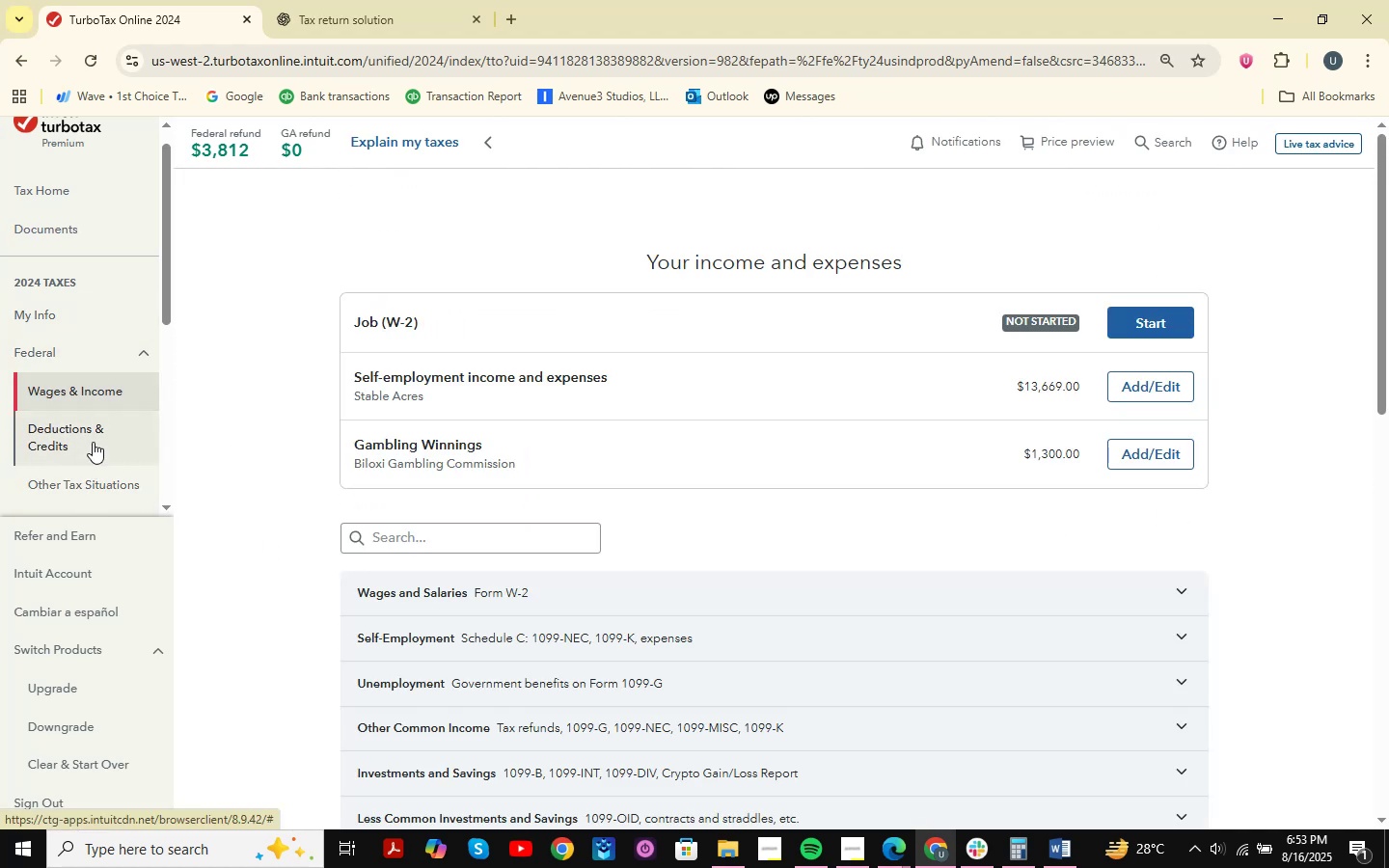 
left_click([93, 442])
 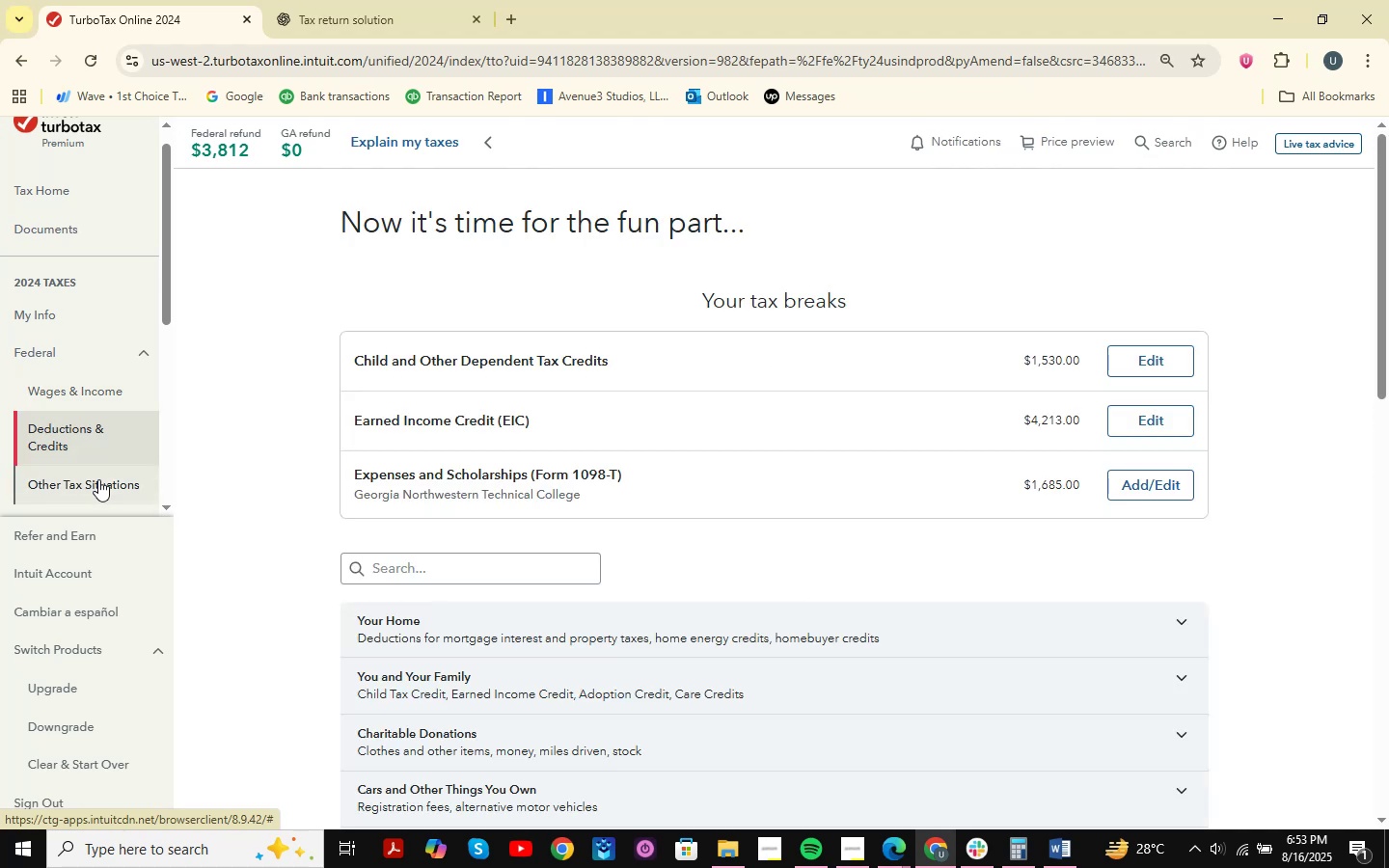 
wait(5.1)
 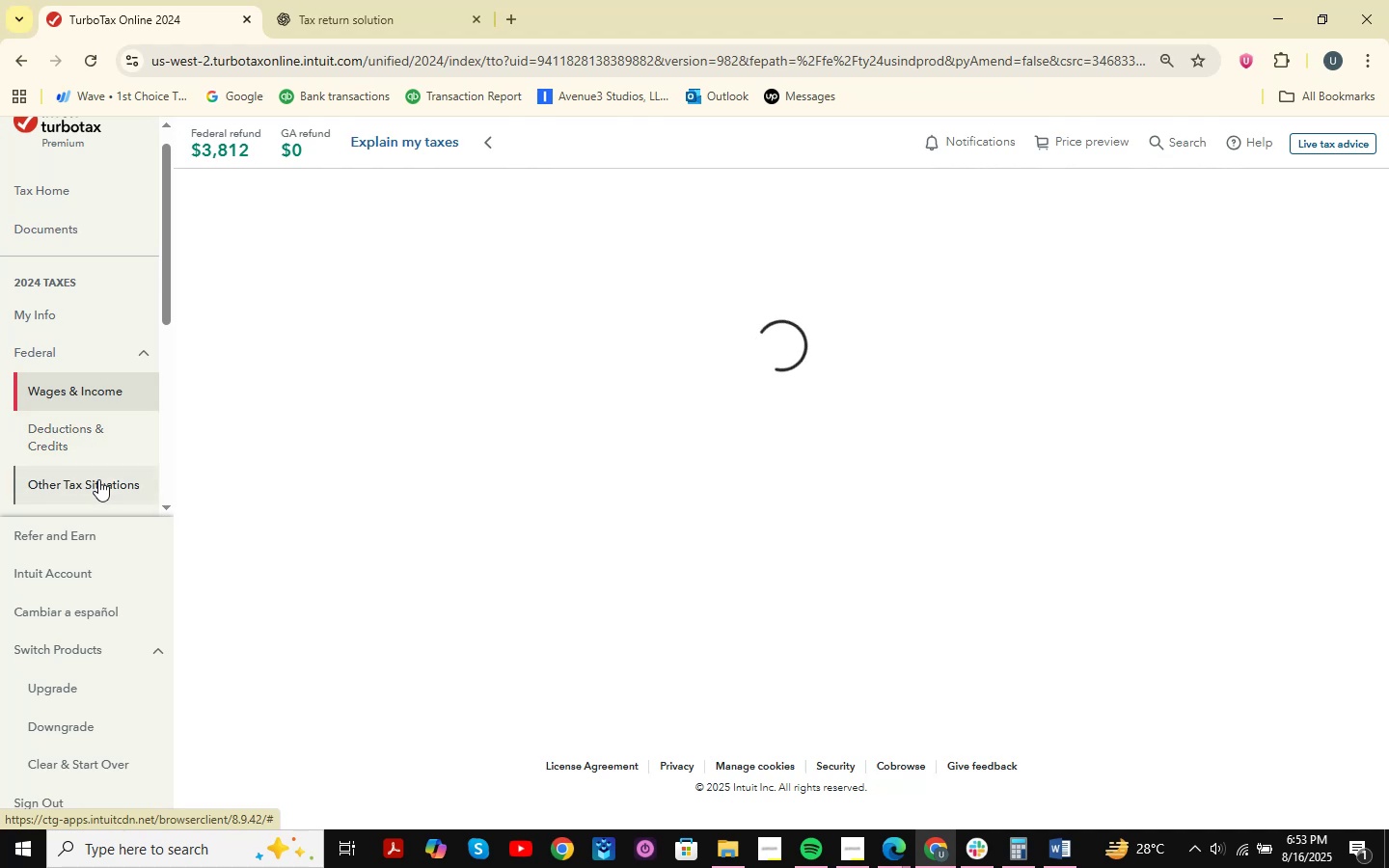 
left_click([98, 479])
 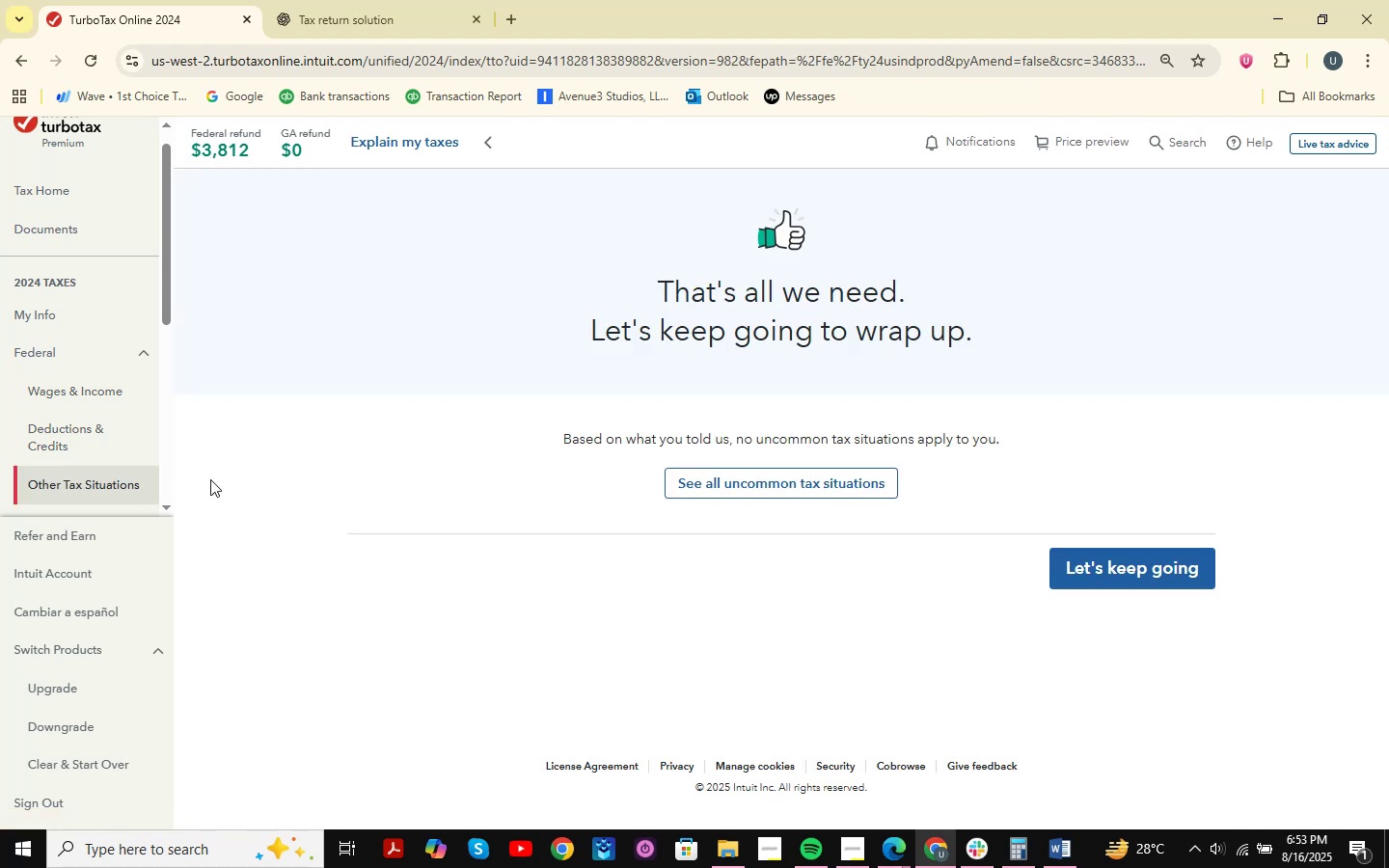 
scroll: coordinate [114, 492], scroll_direction: down, amount: 2.0
 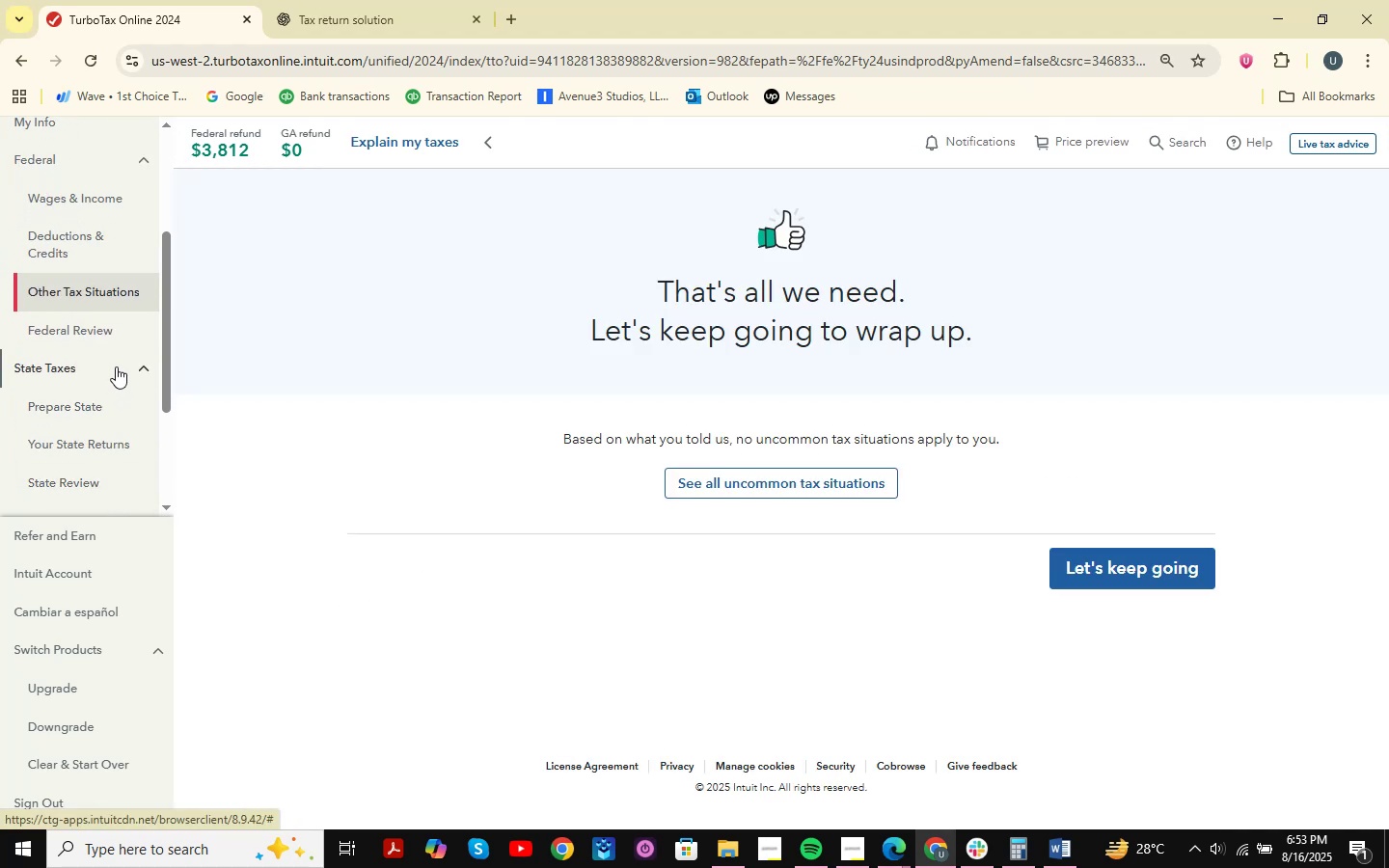 
left_click([122, 343])
 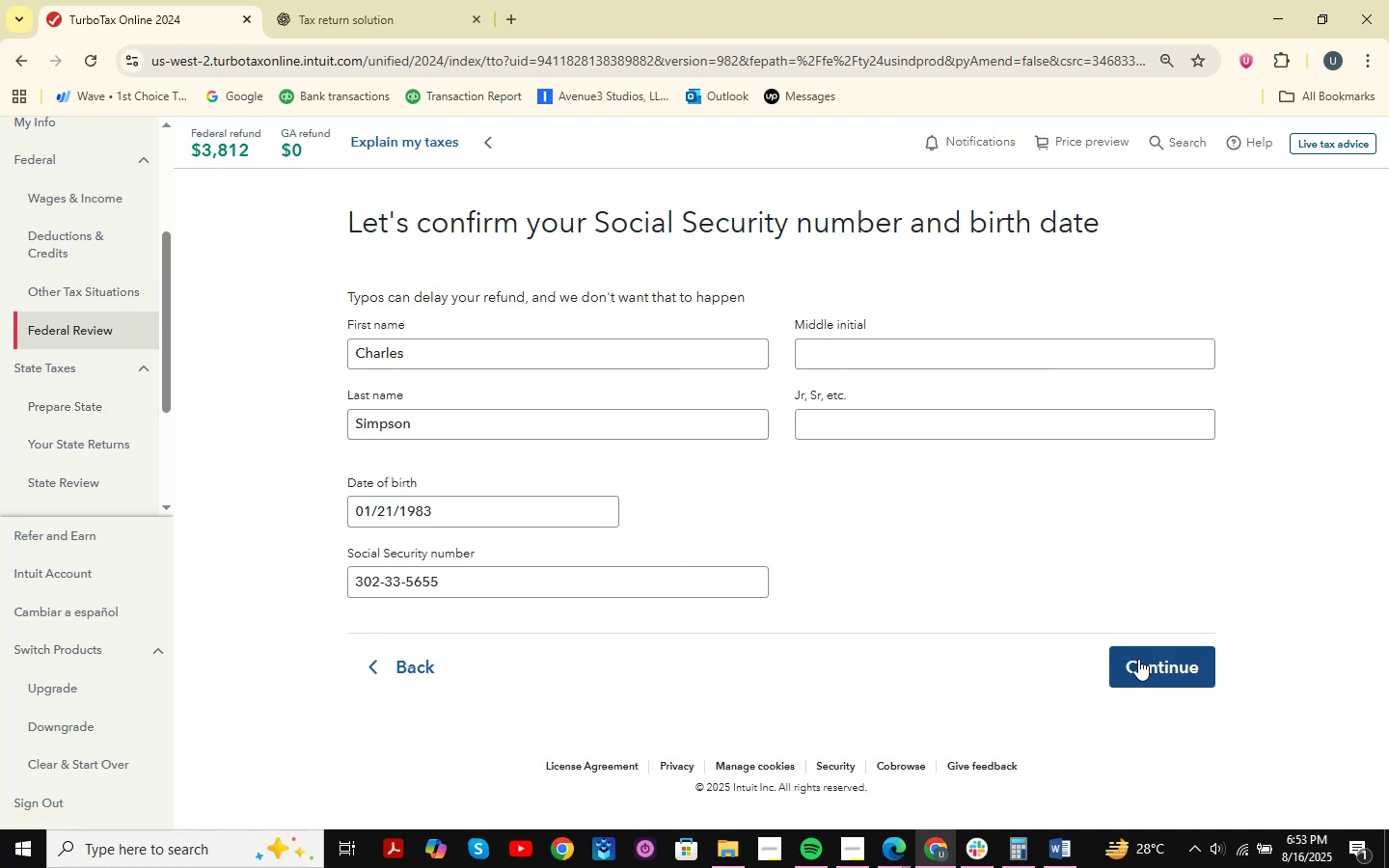 
left_click([1055, 855])
 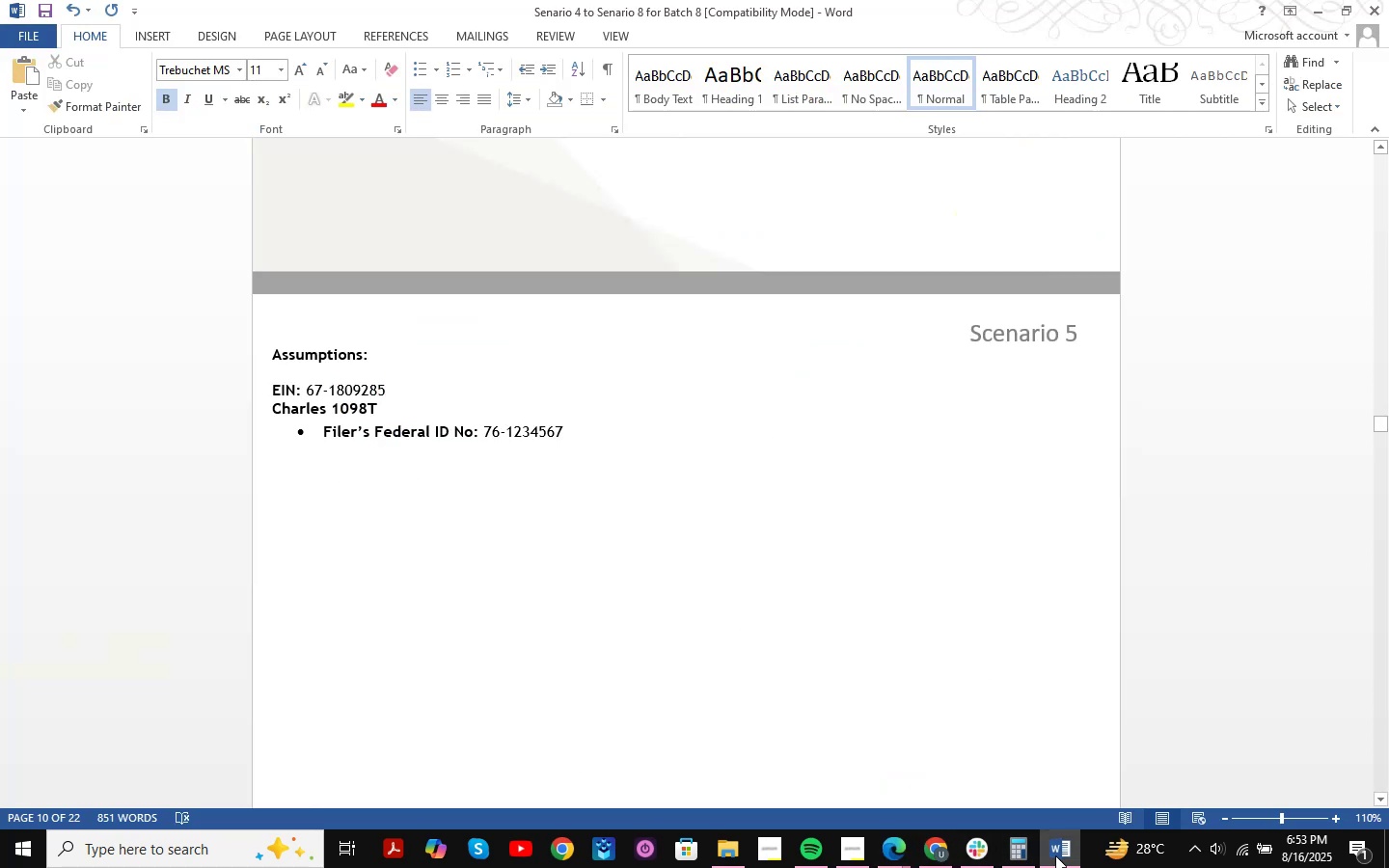 
left_click([1055, 855])
 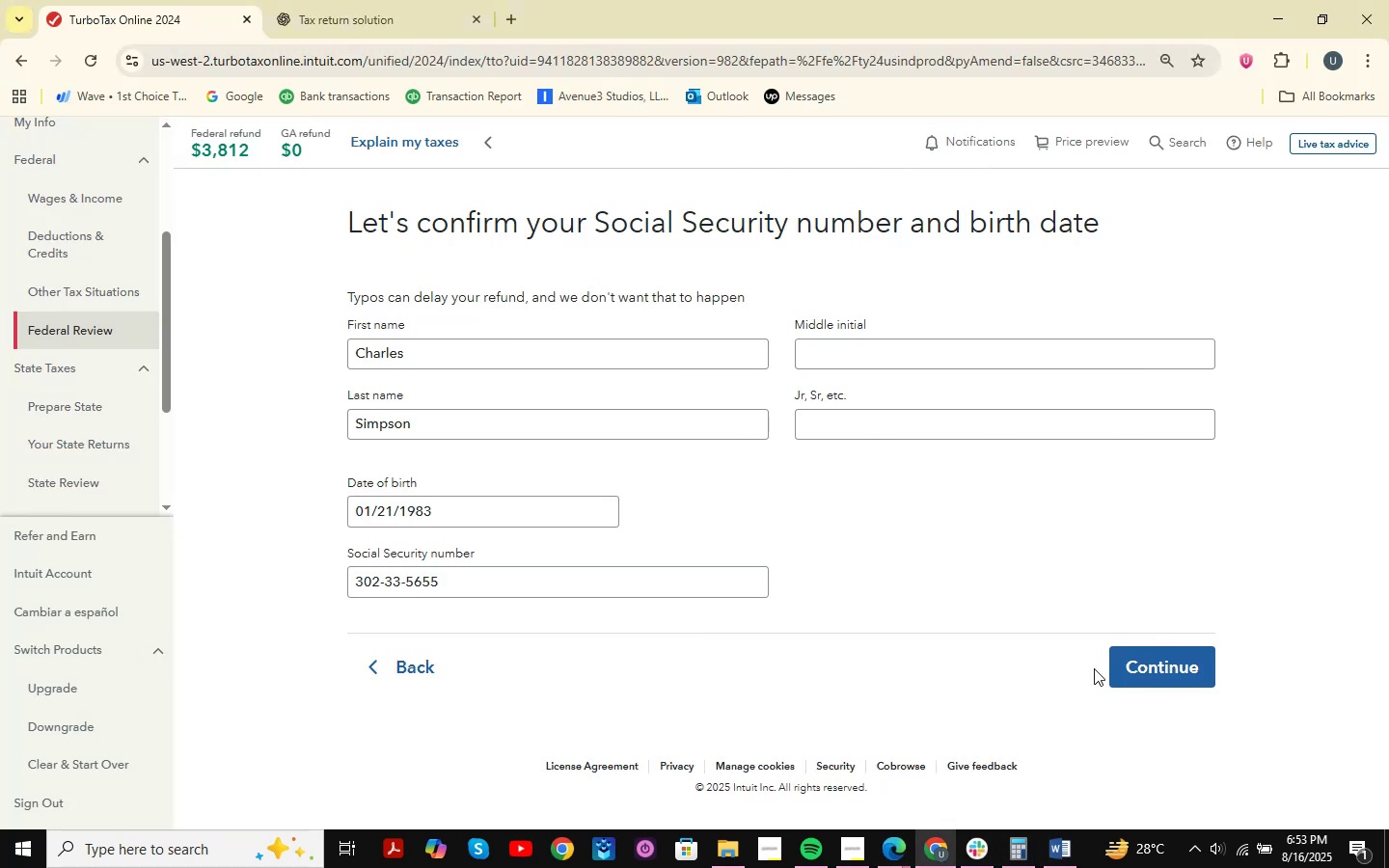 
left_click([1130, 675])
 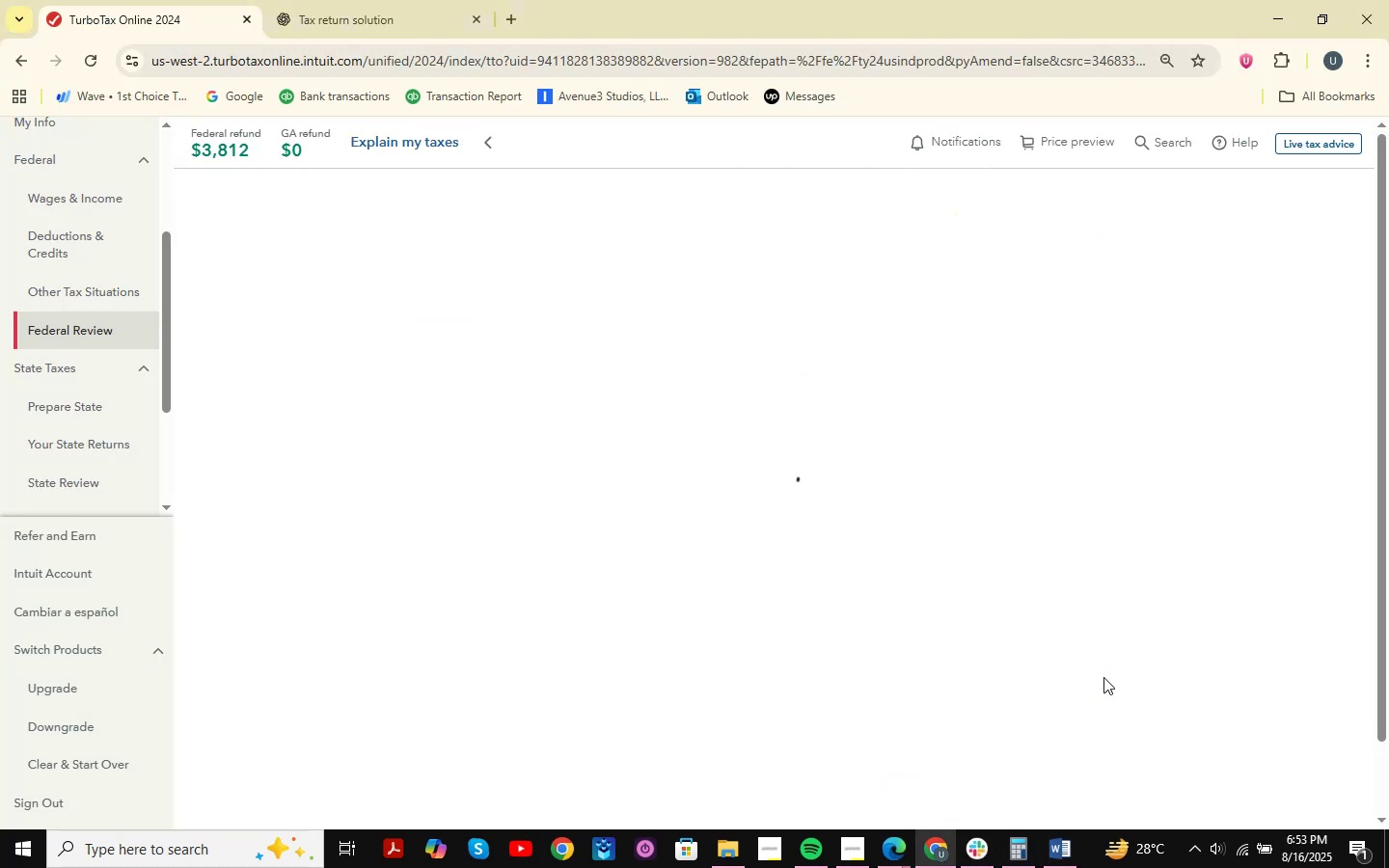 
mouse_move([1071, 683])
 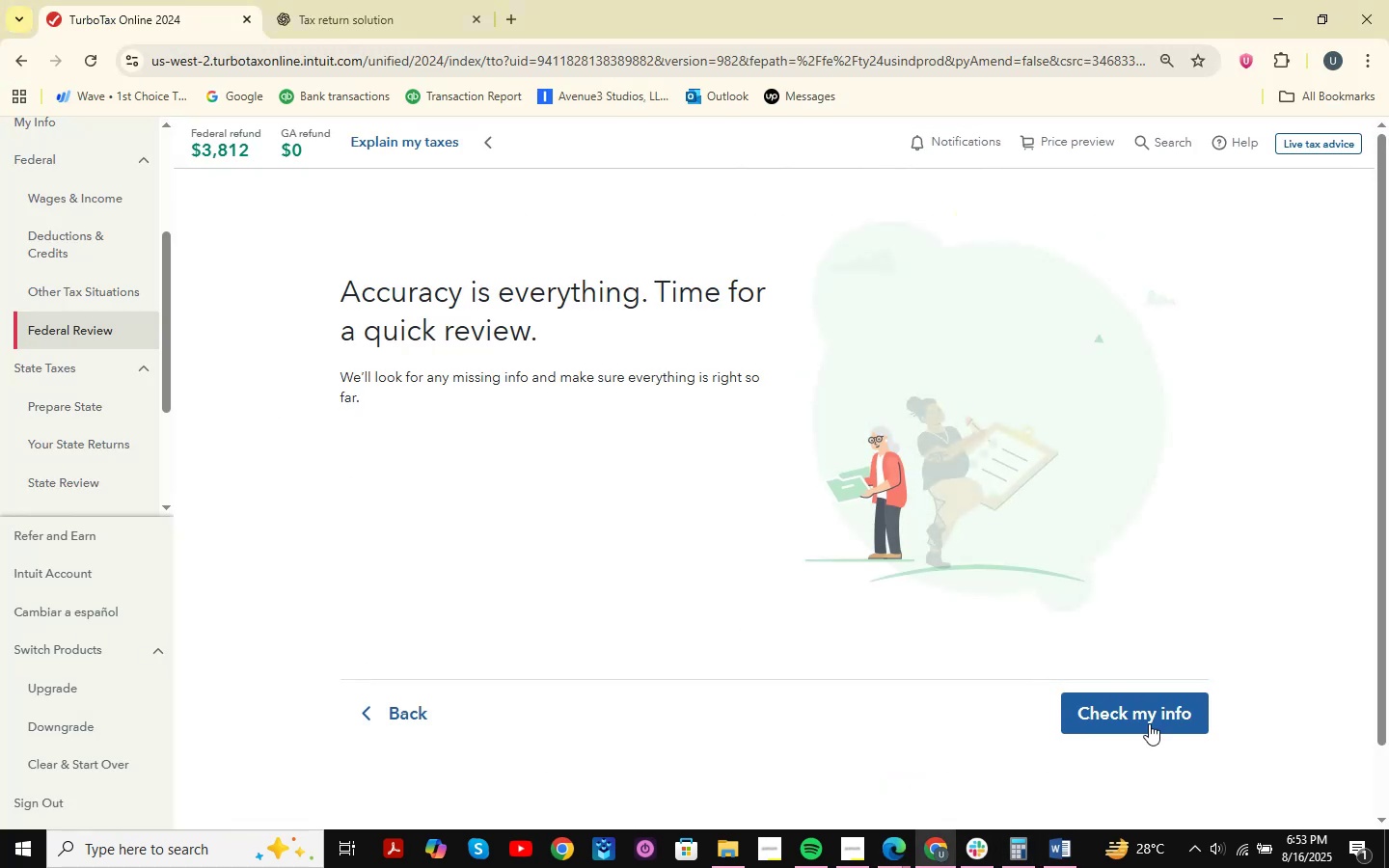 
left_click([1149, 723])
 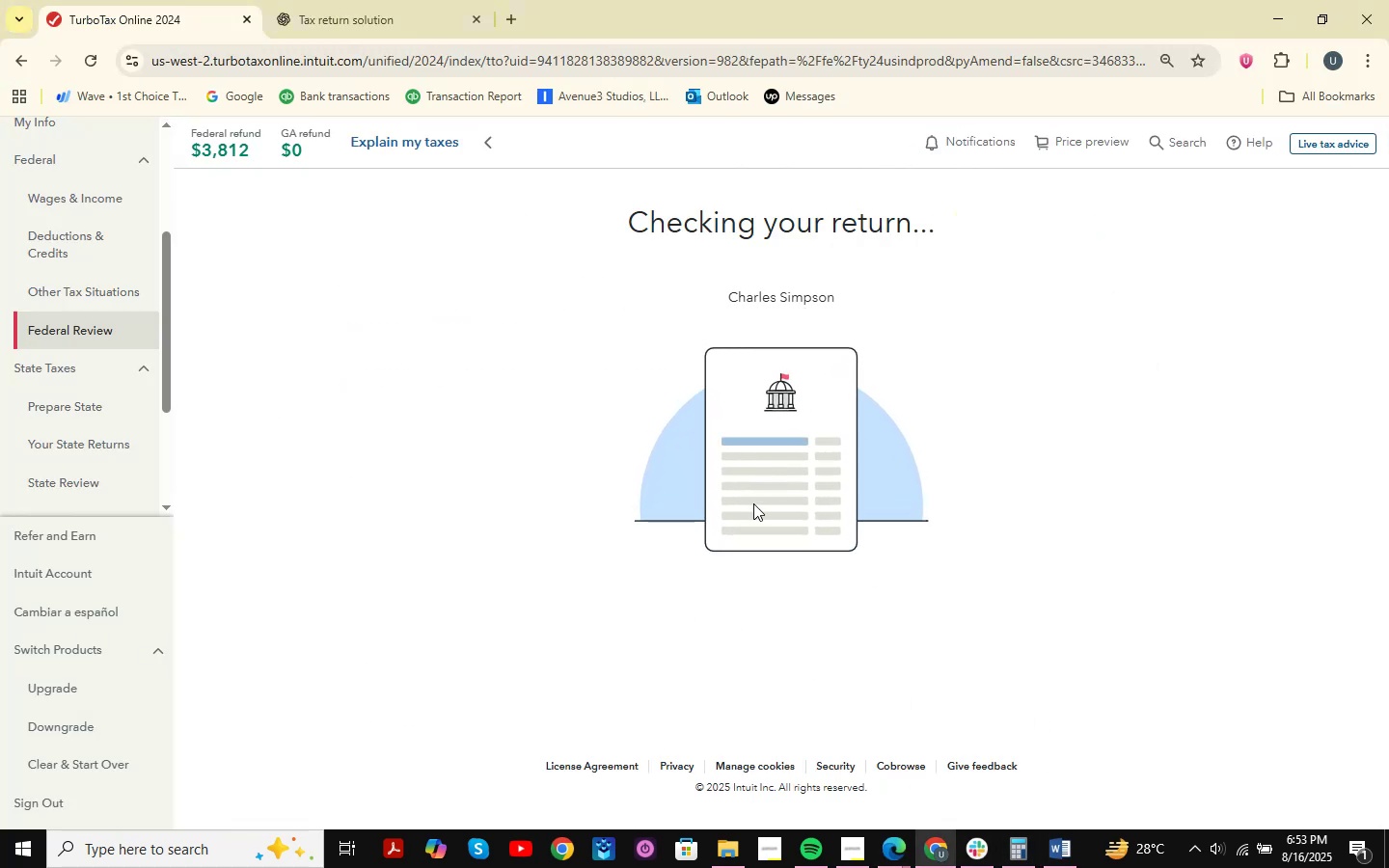 
mouse_move([1117, 873])
 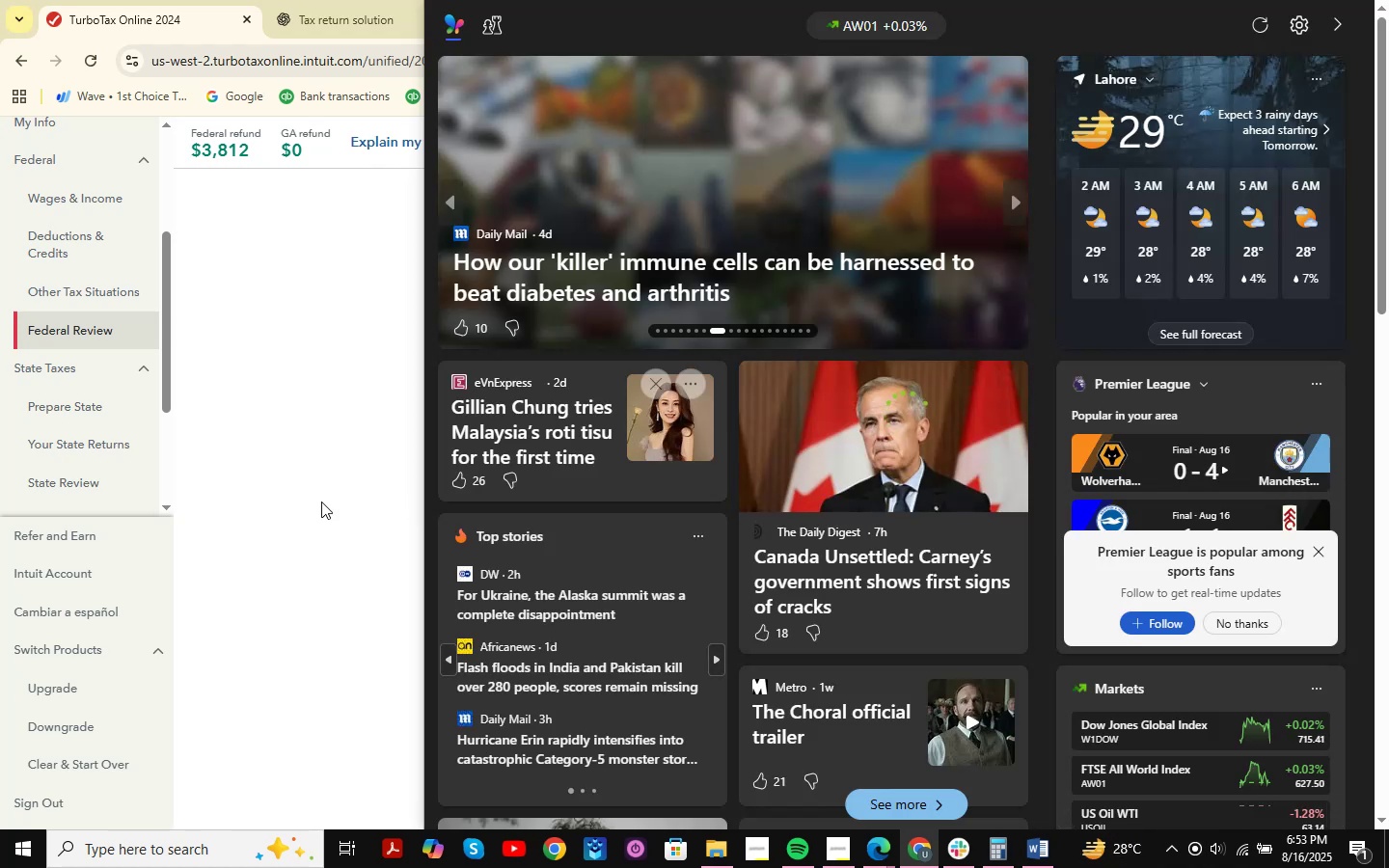 
left_click([322, 487])
 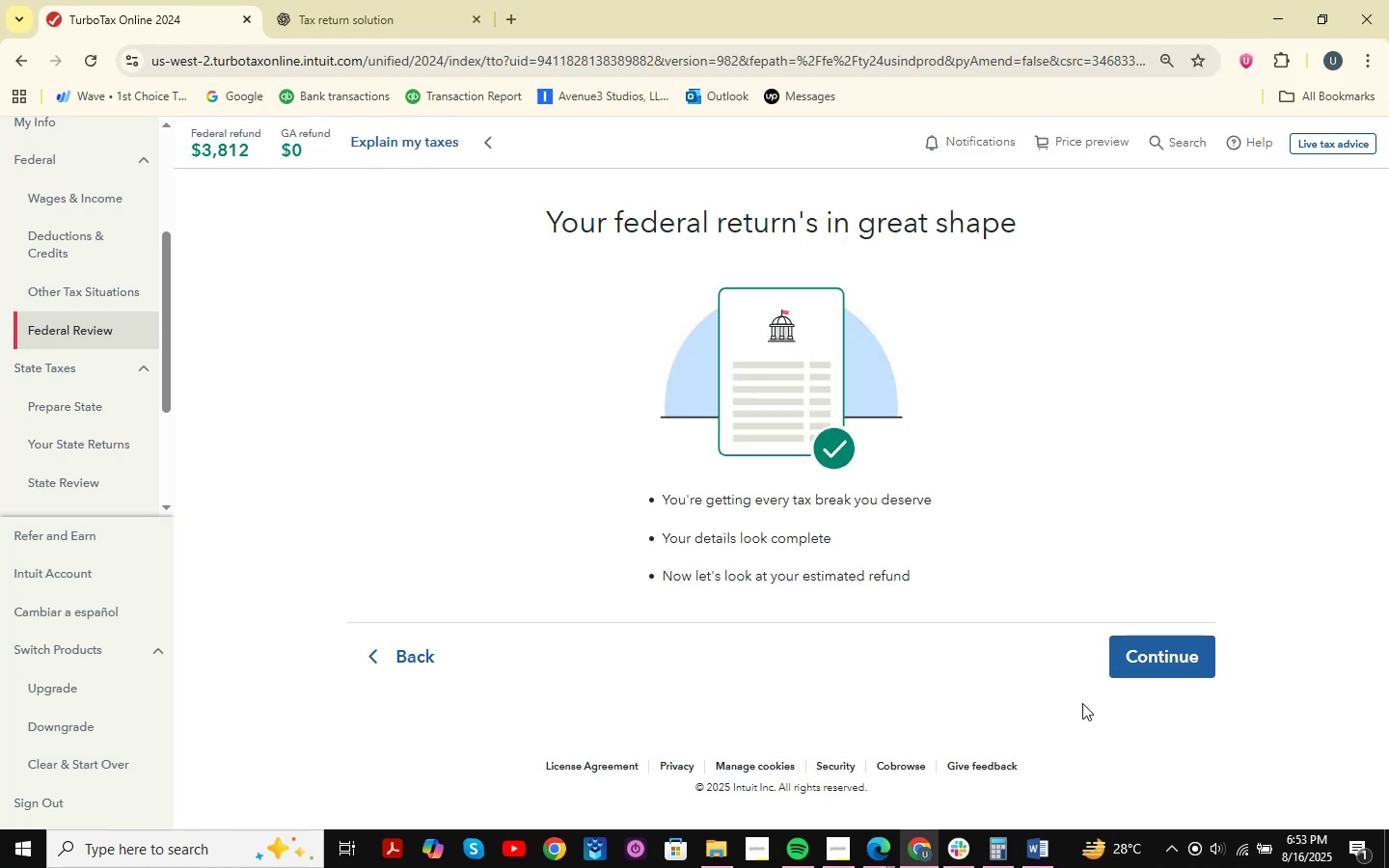 
left_click([1120, 660])
 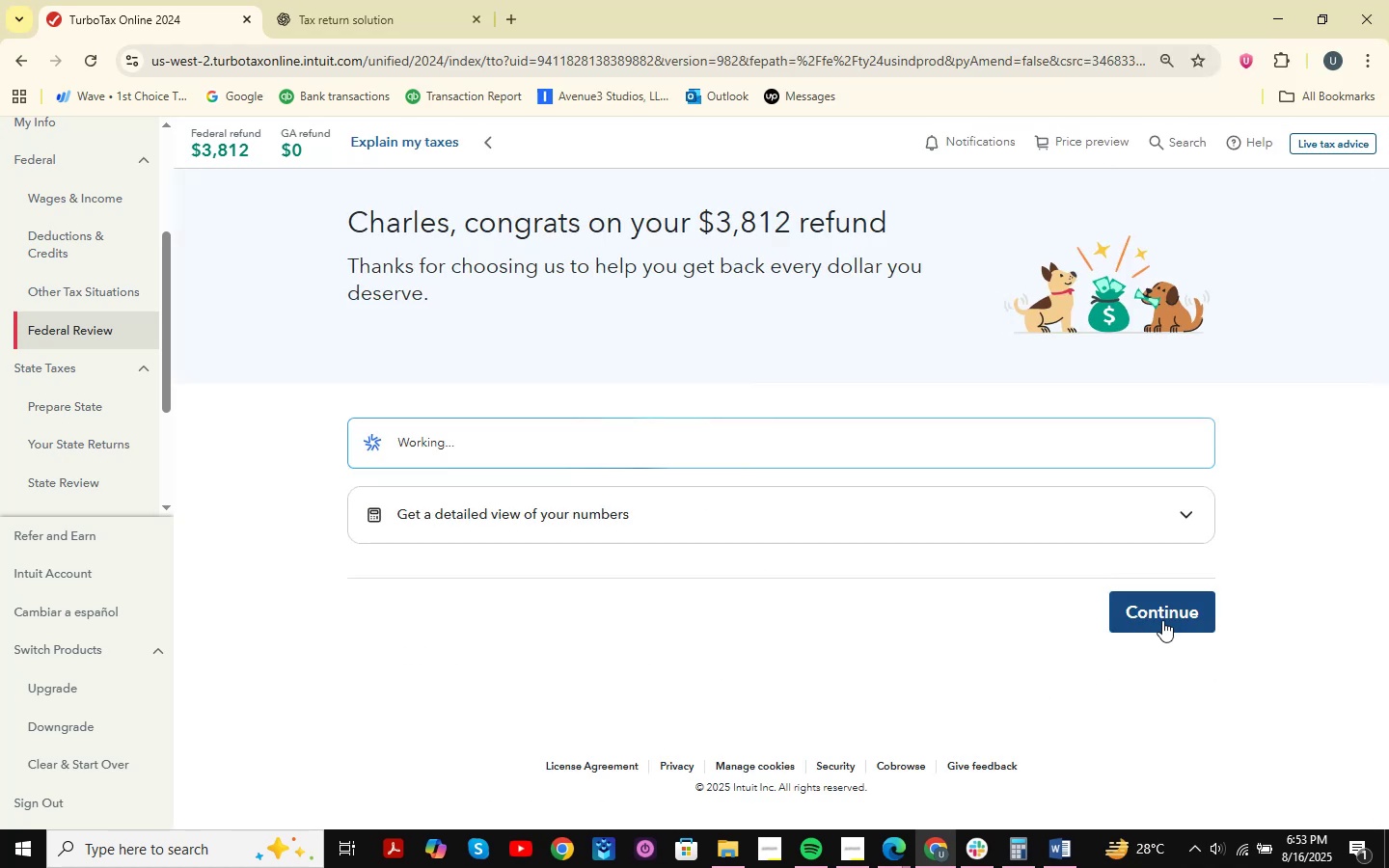 
wait(6.57)
 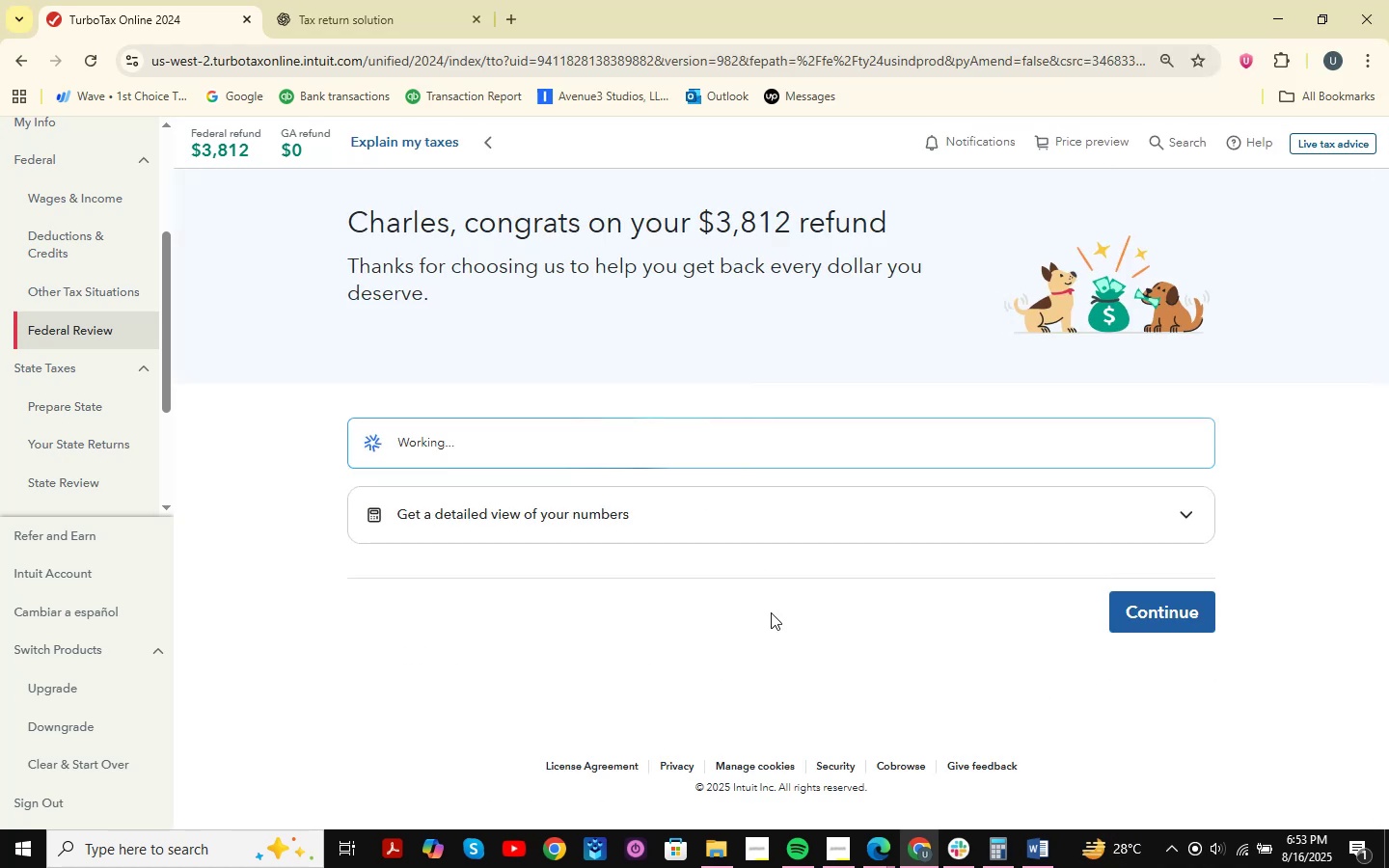 
double_click([823, 785])
 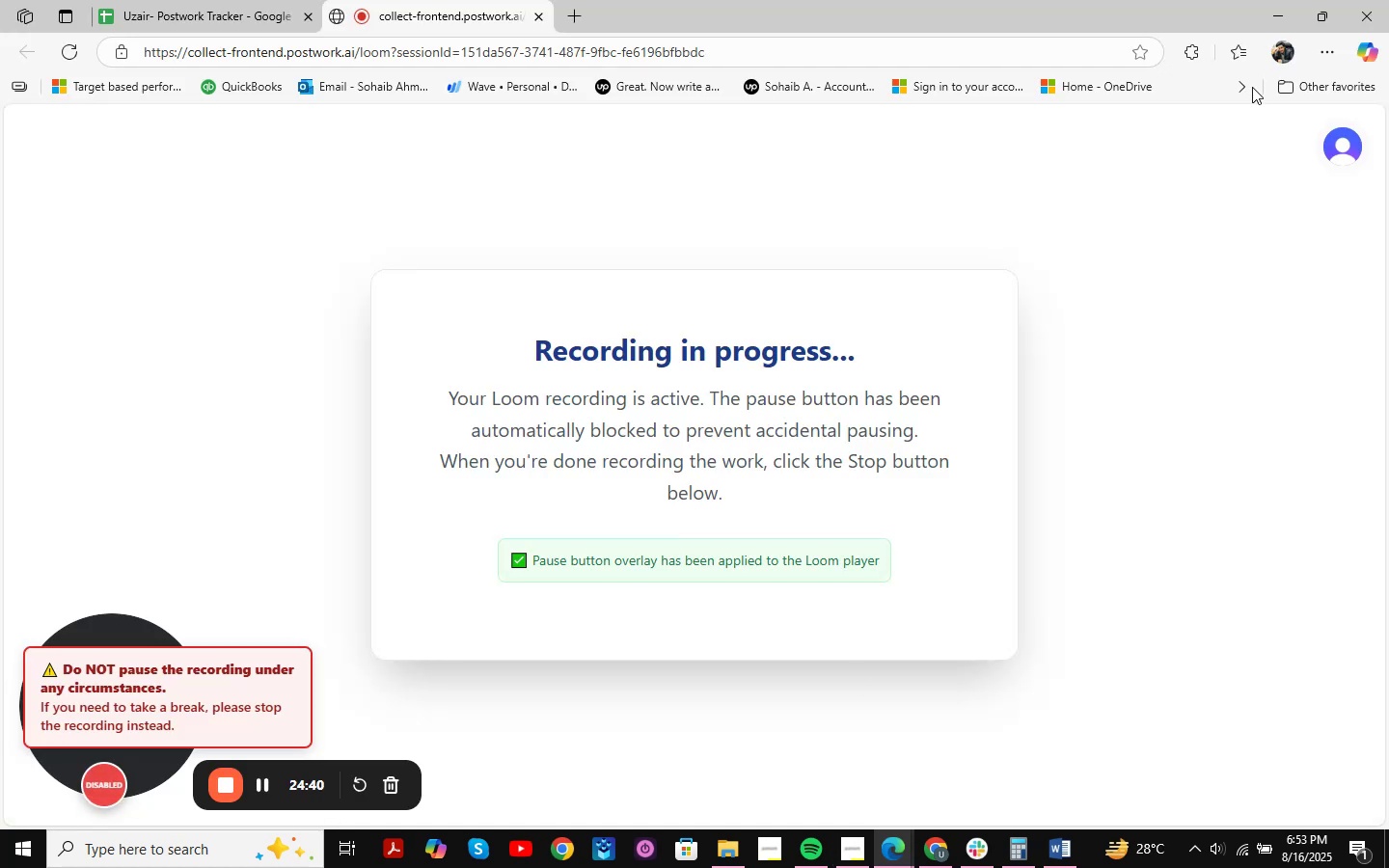 
left_click([1273, 0])
 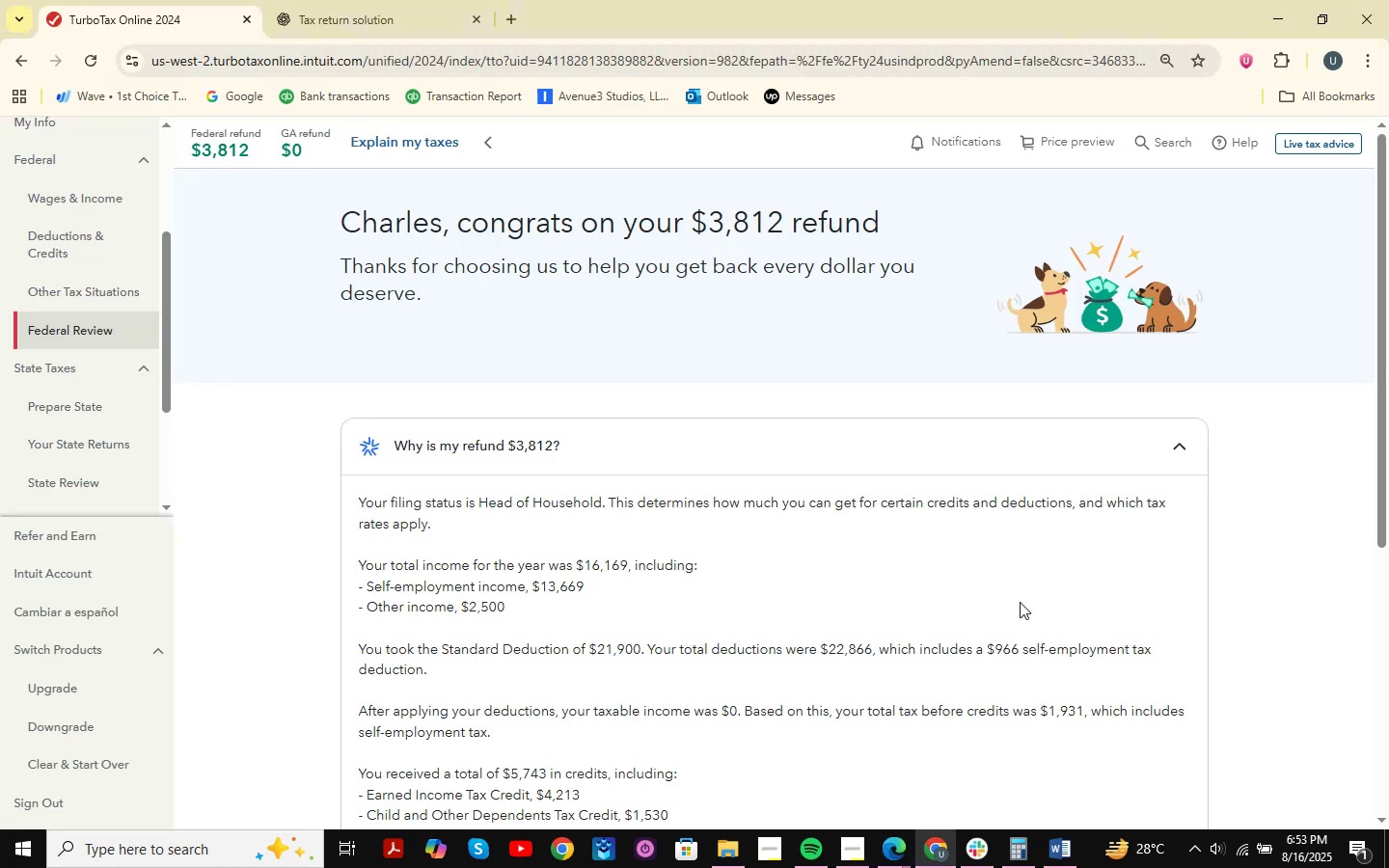 
left_click([1094, 603])
 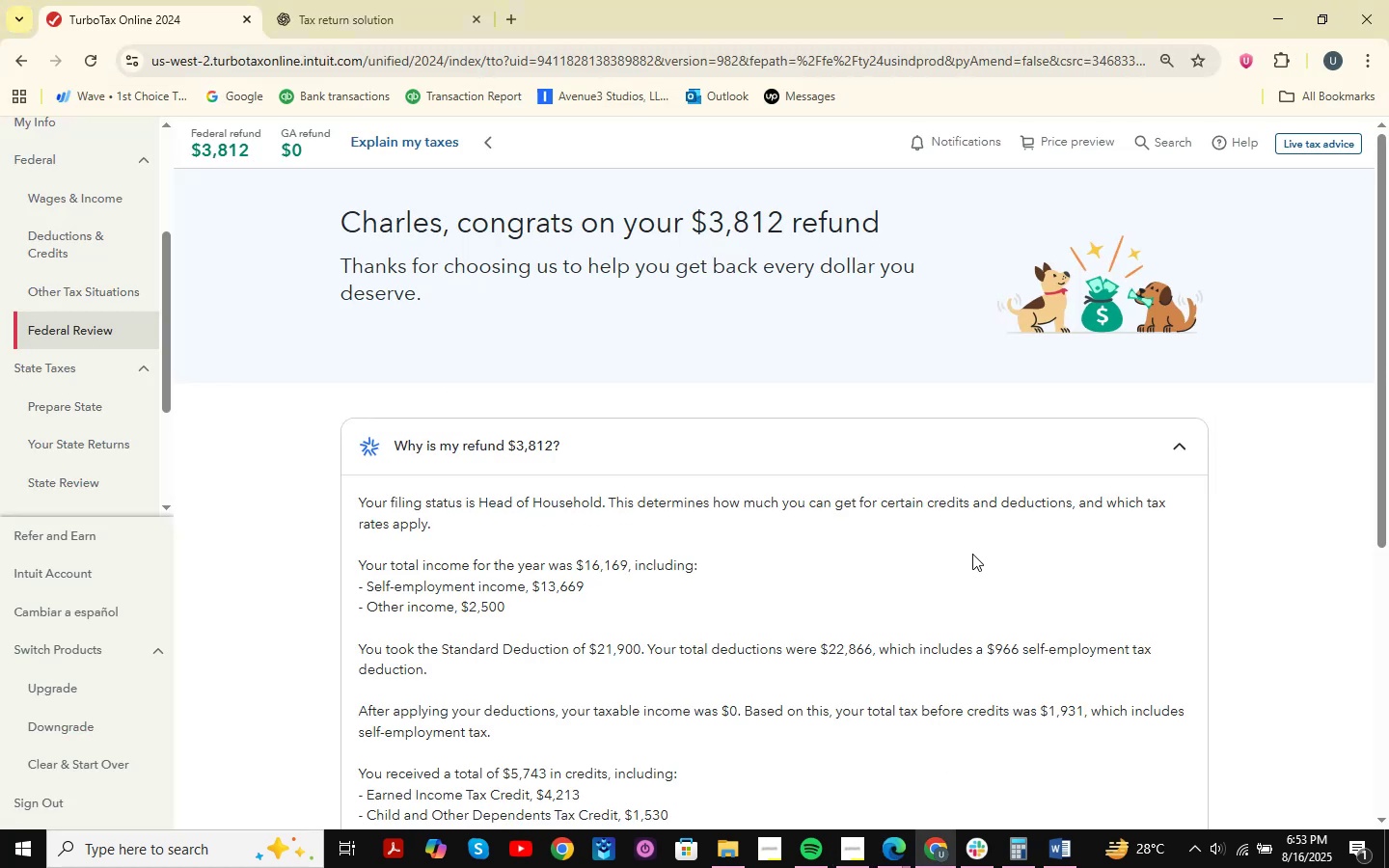 
scroll: coordinate [972, 554], scroll_direction: down, amount: 3.0
 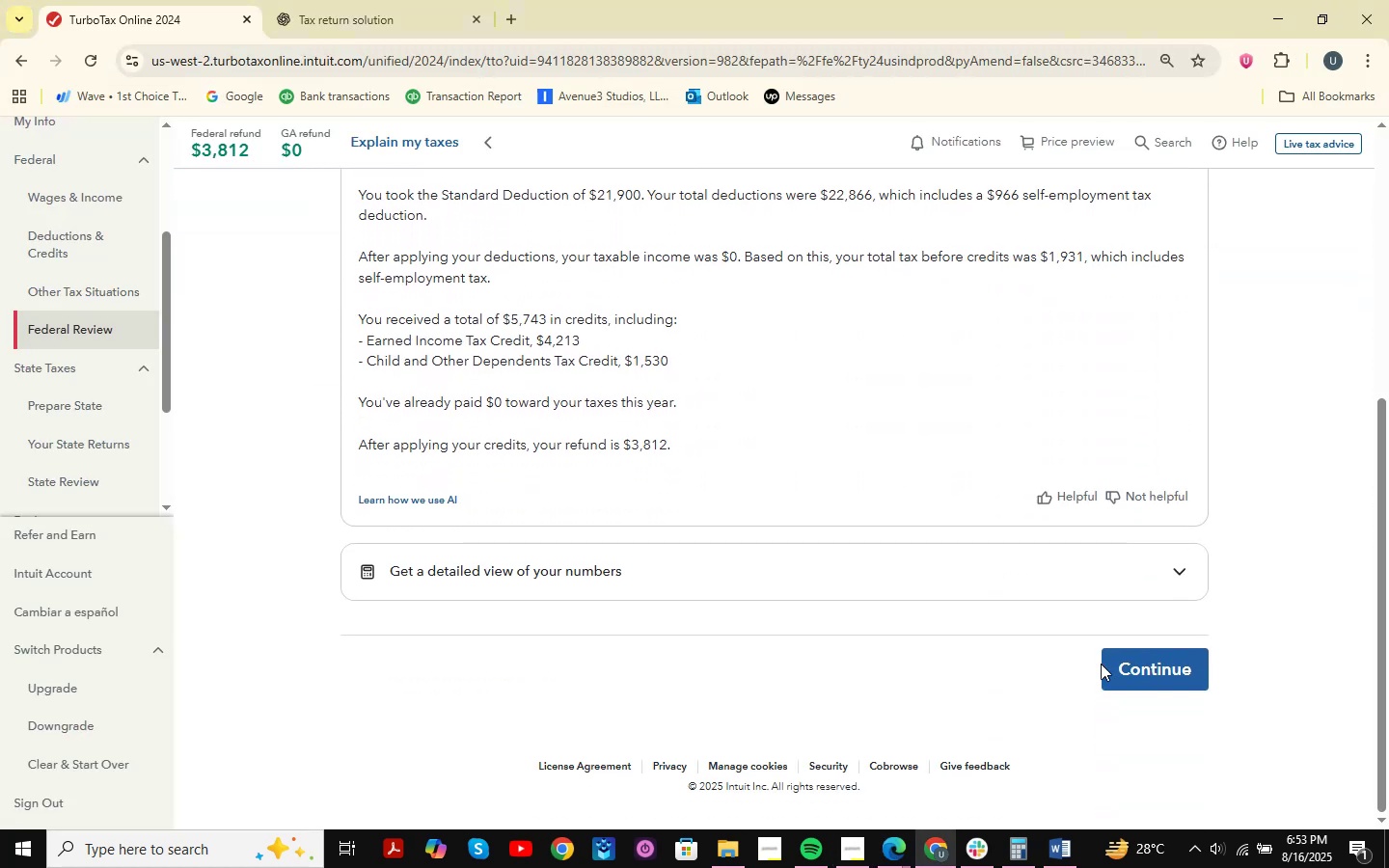 
left_click([1125, 676])
 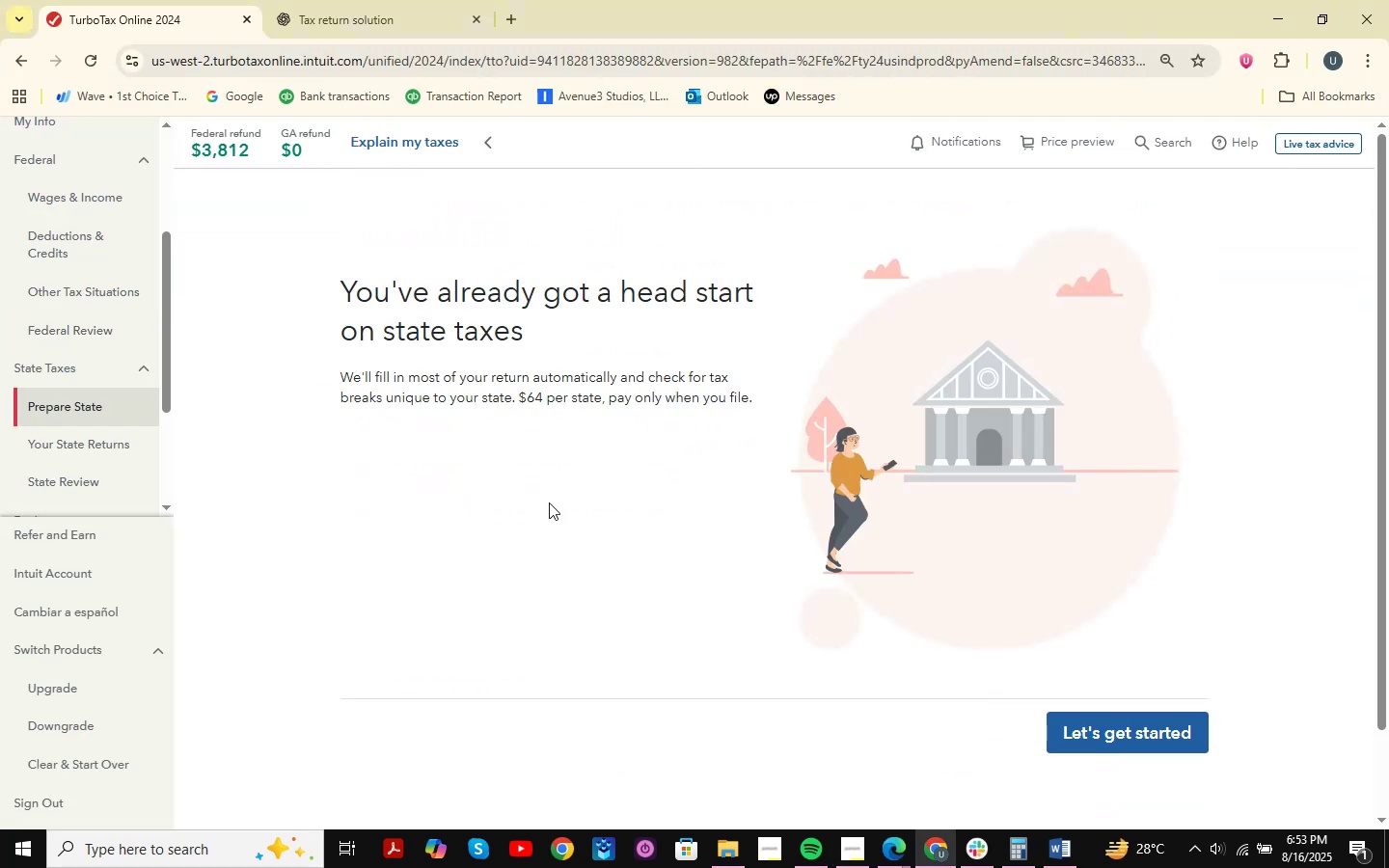 
double_click([1093, 730])
 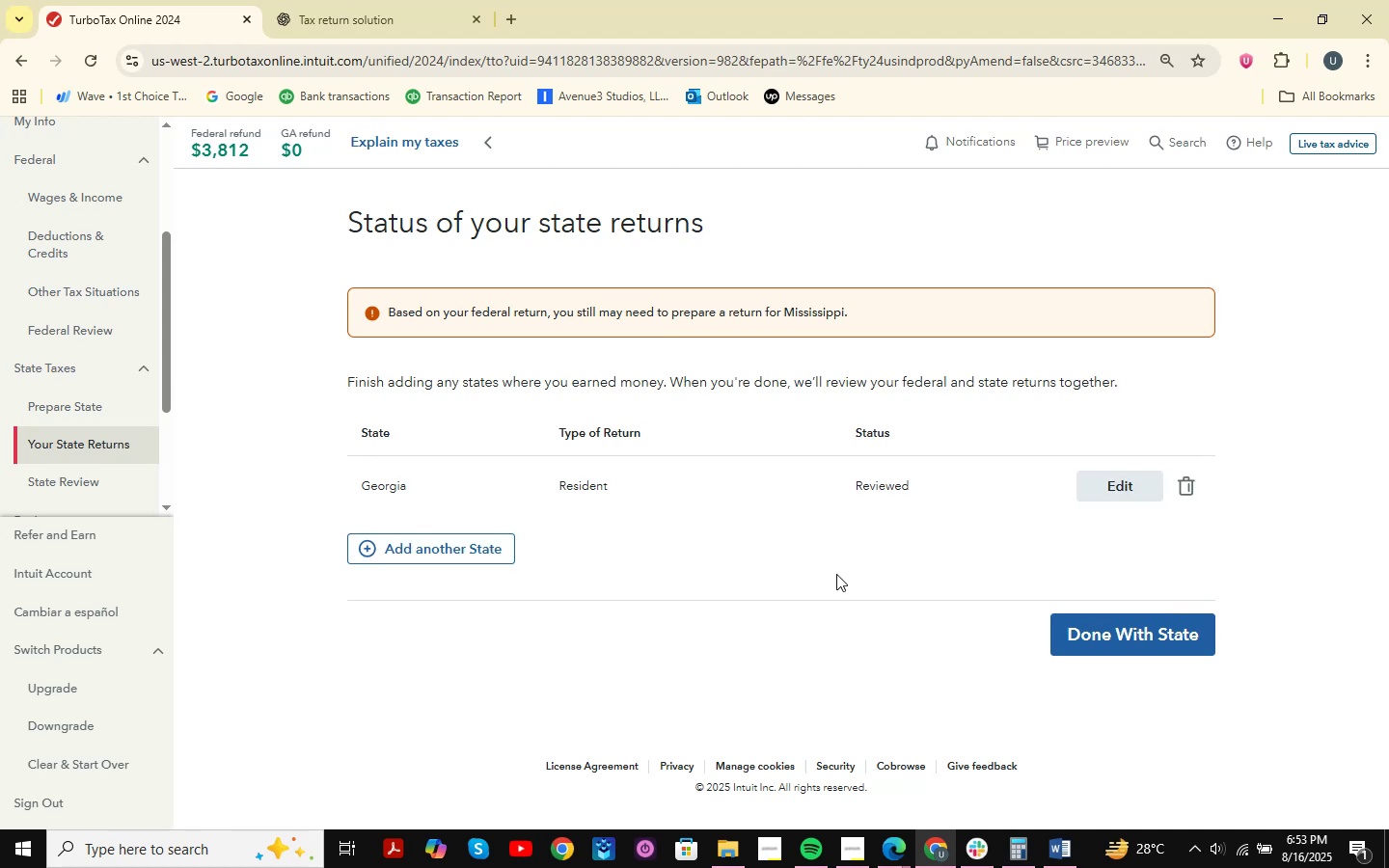 
left_click([1168, 655])
 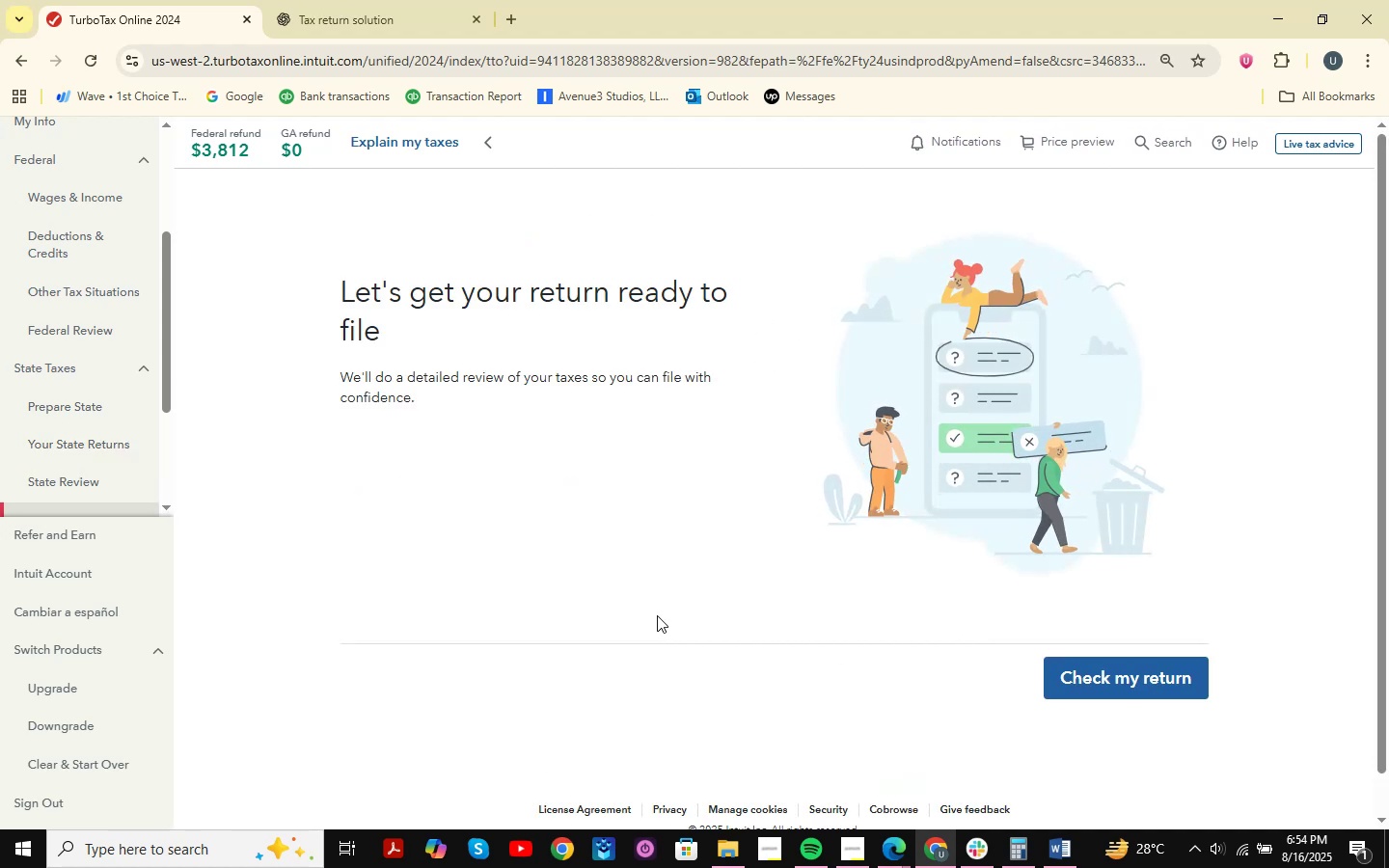 
wait(12.93)
 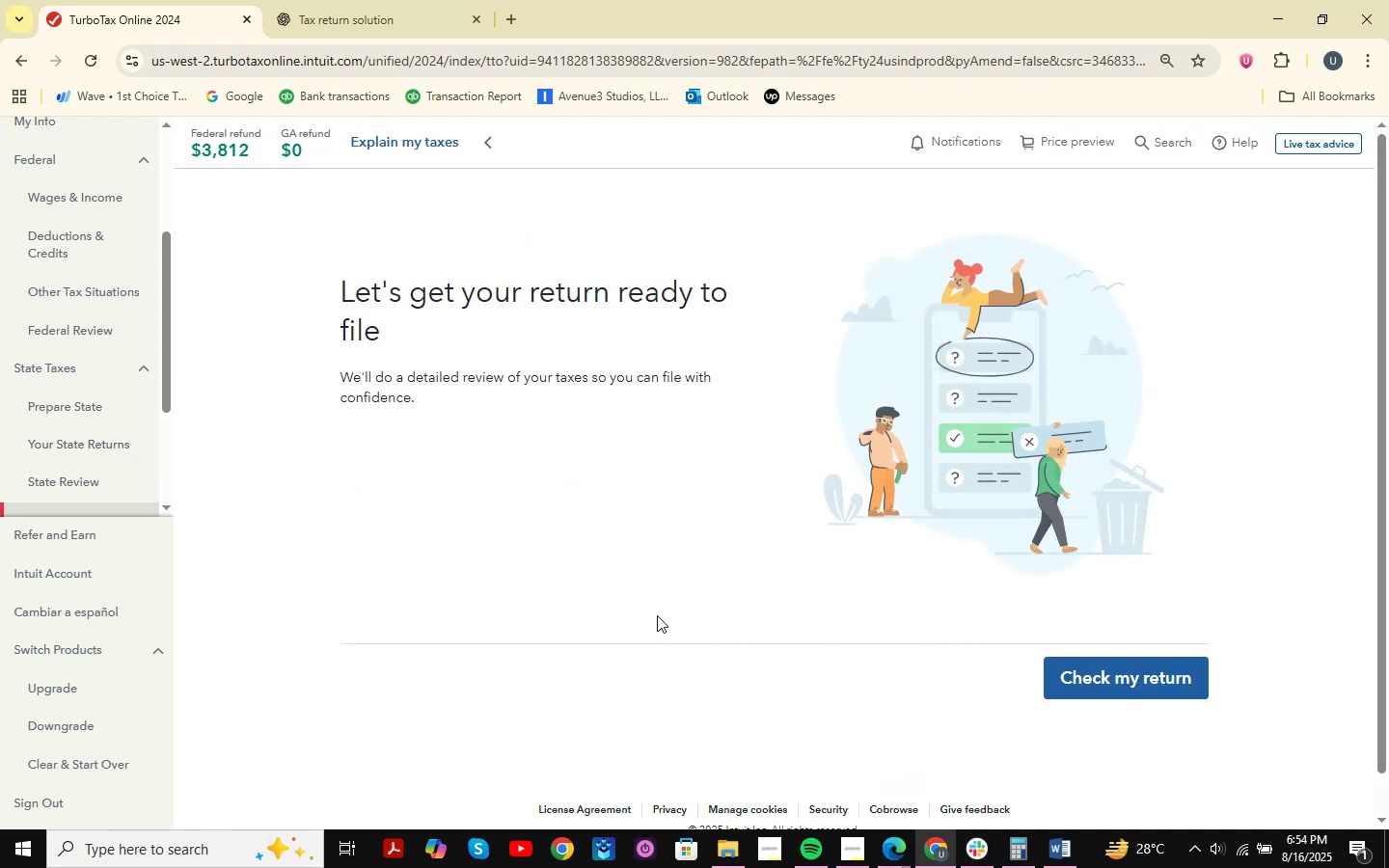 
scroll: coordinate [624, 565], scroll_direction: down, amount: 2.0
 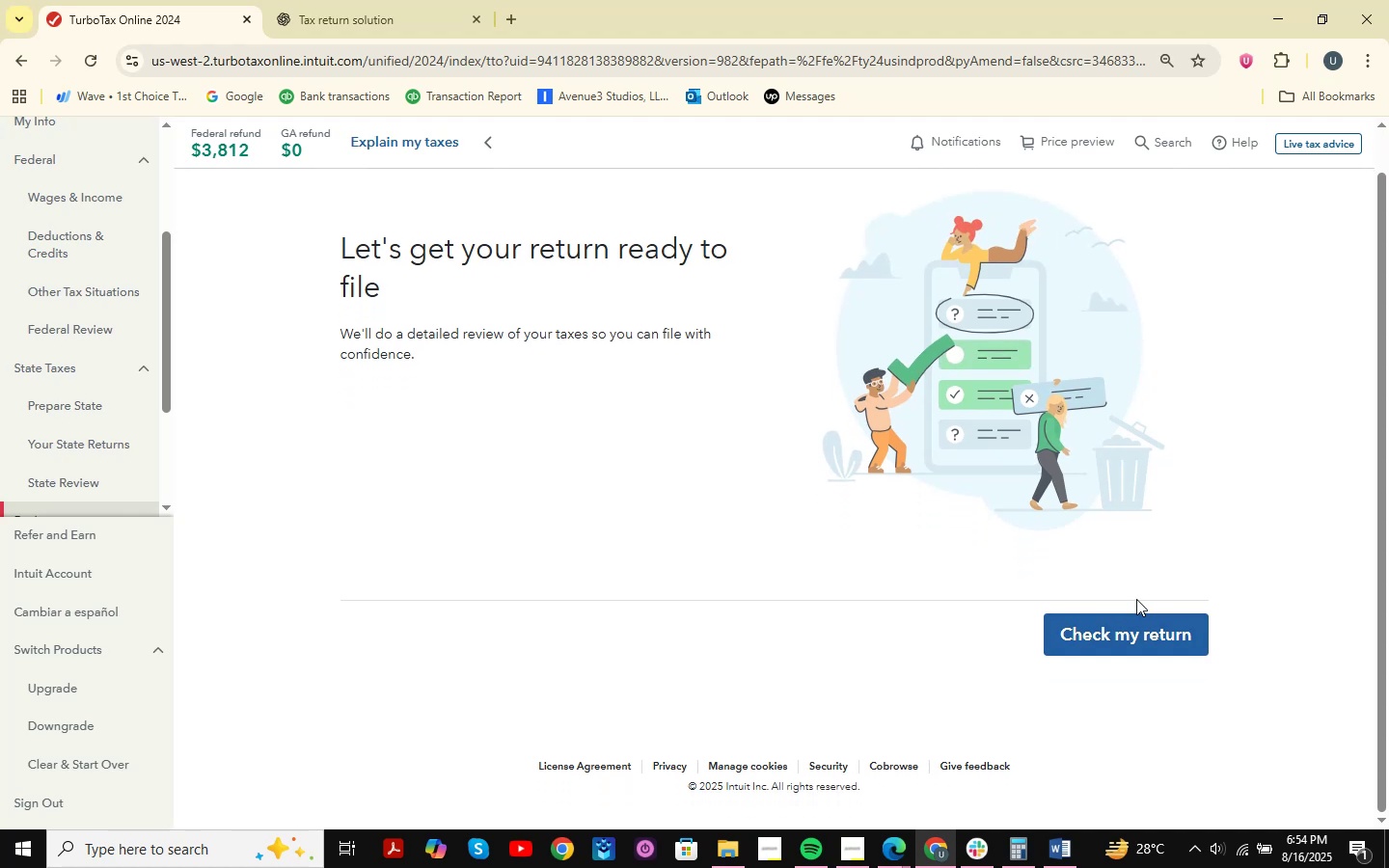 
left_click([1137, 637])
 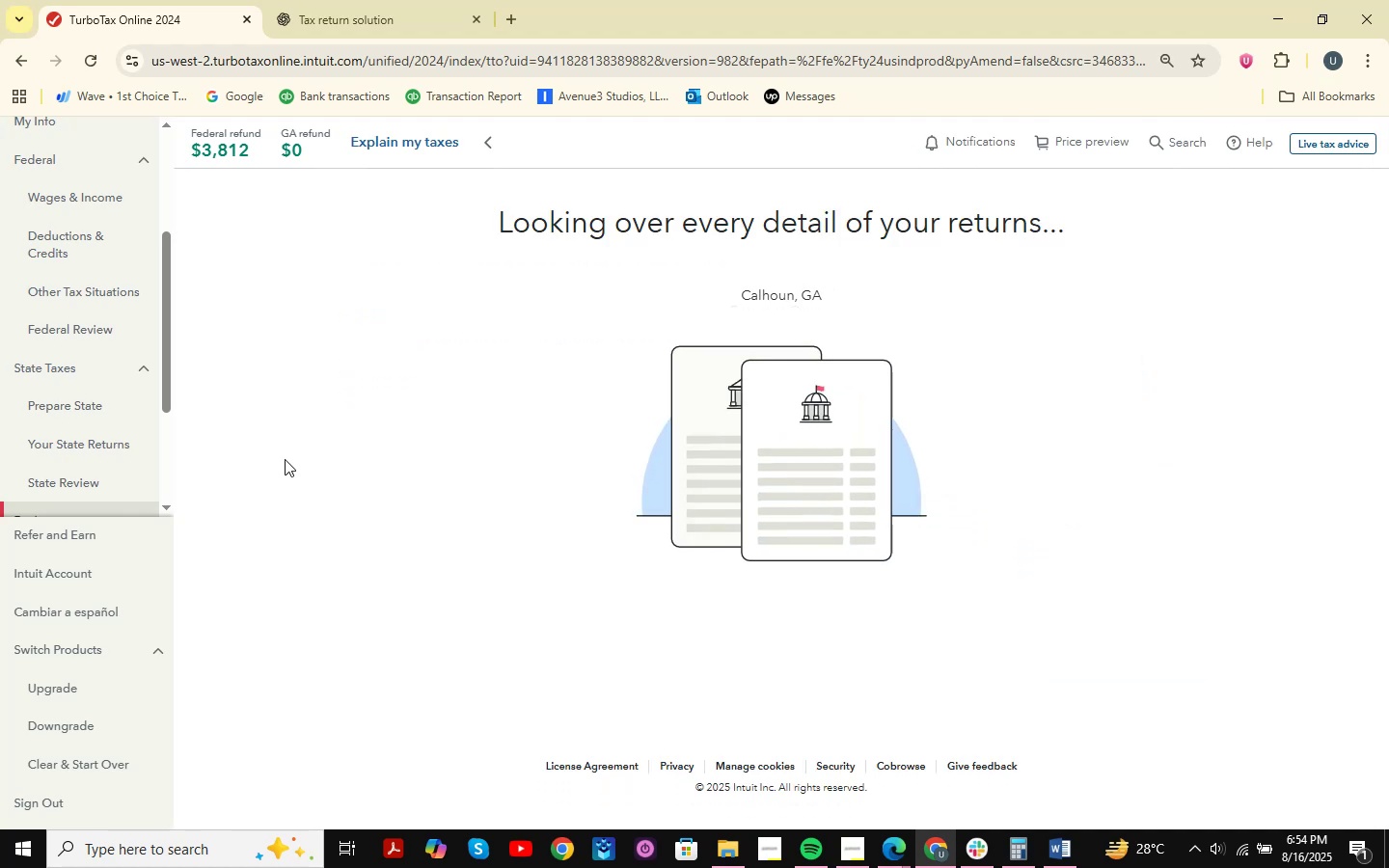 
wait(6.41)
 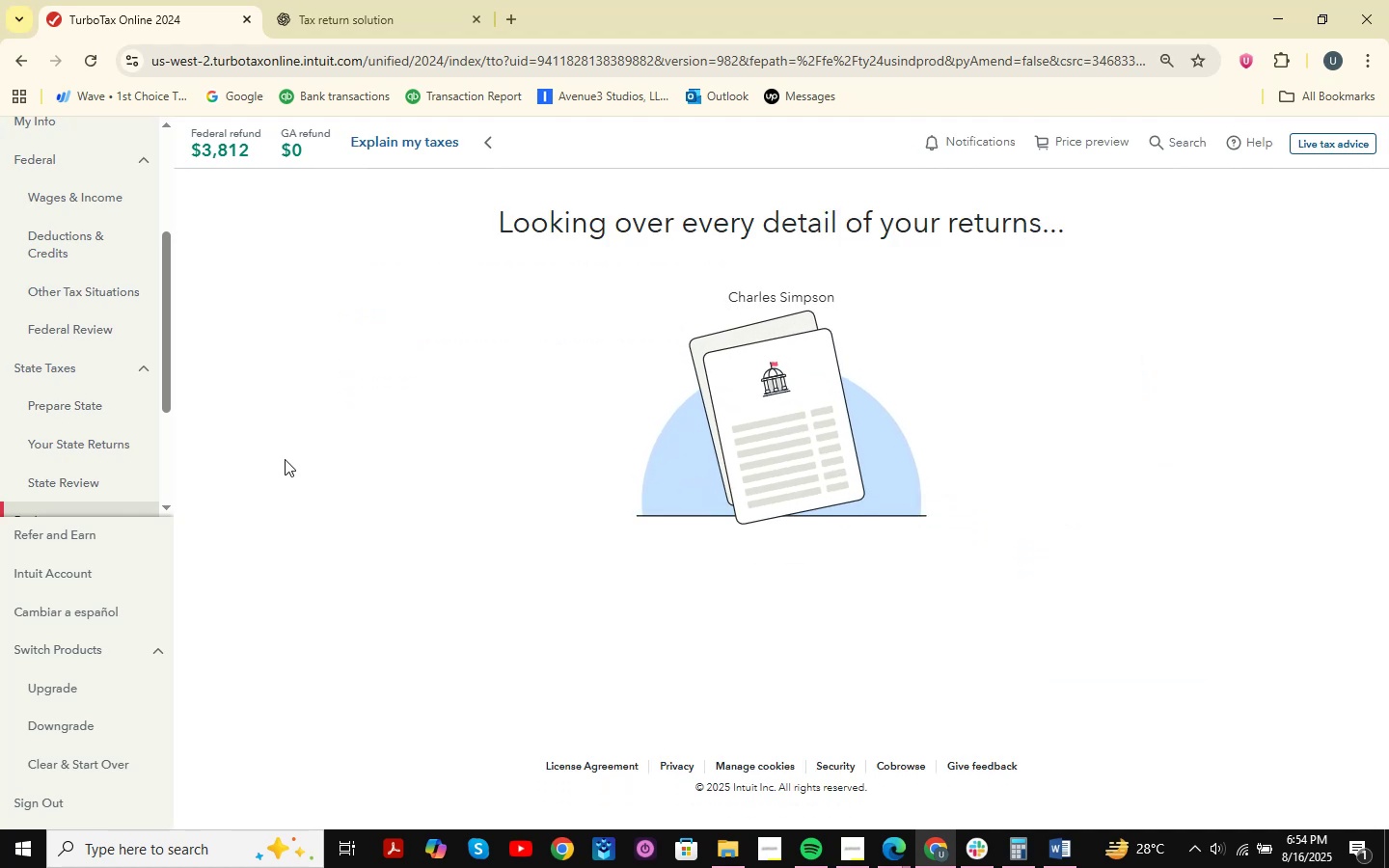 
scroll: coordinate [7, 371], scroll_direction: down, amount: 5.0
 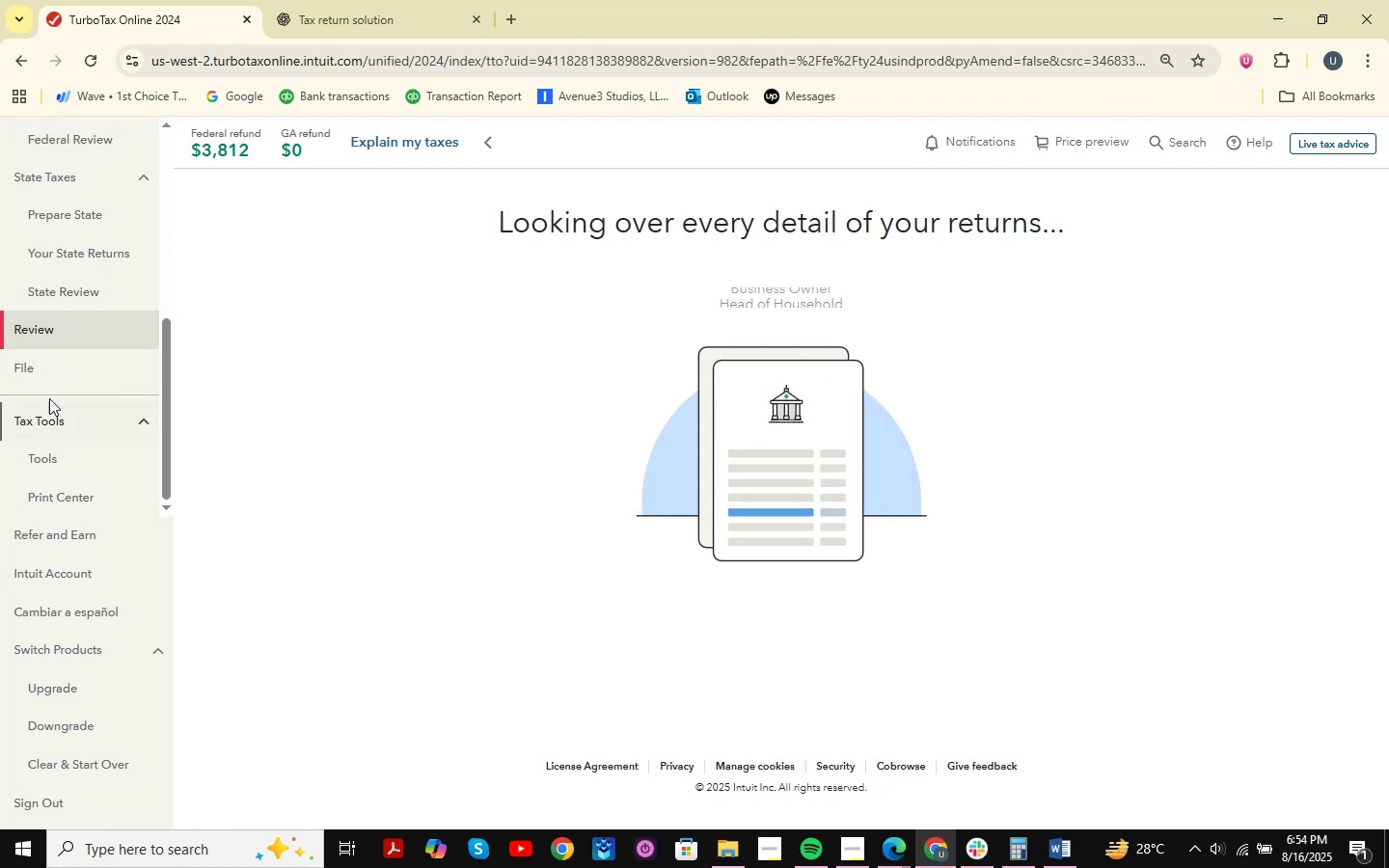 
left_click([57, 369])
 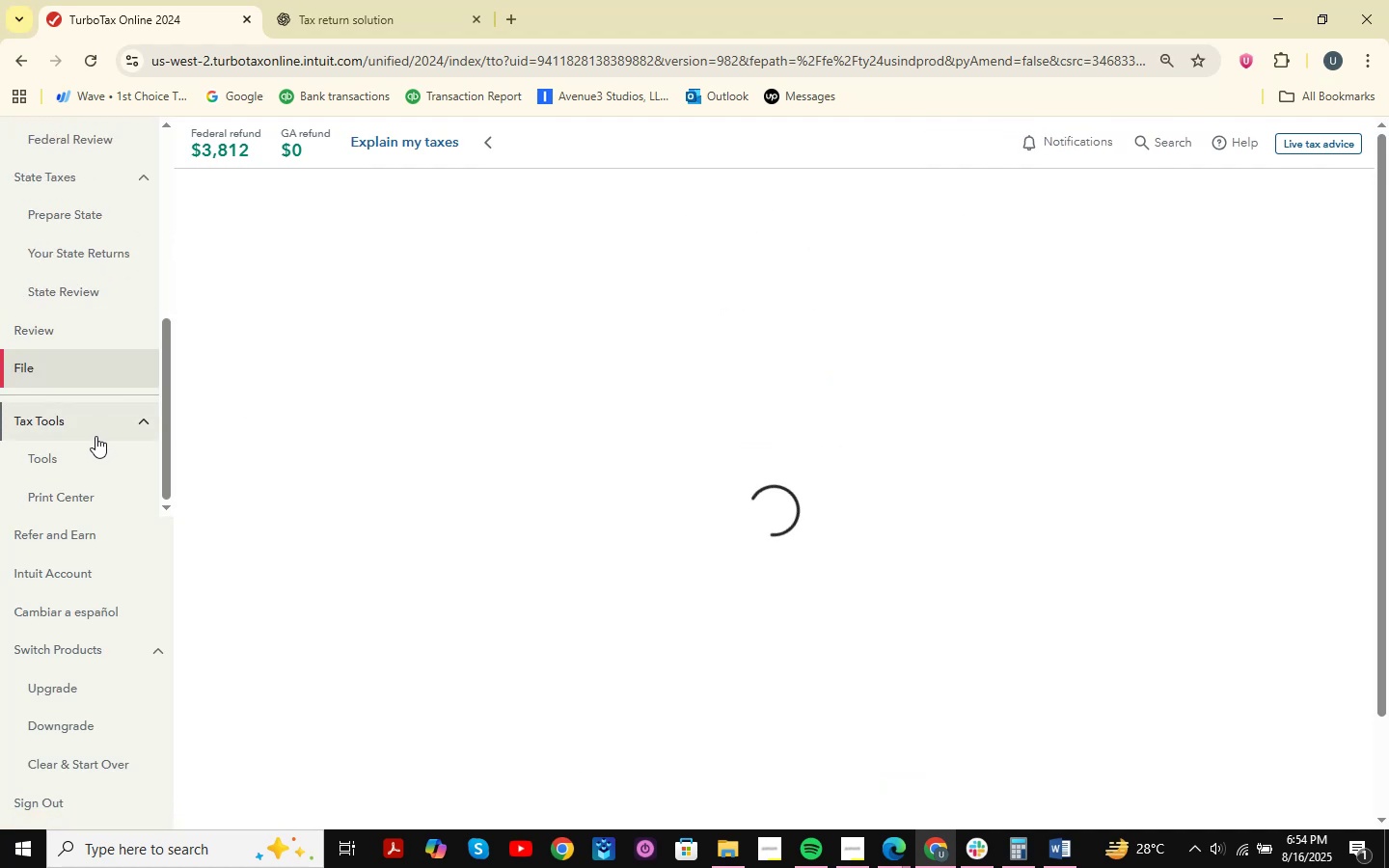 
left_click([73, 466])
 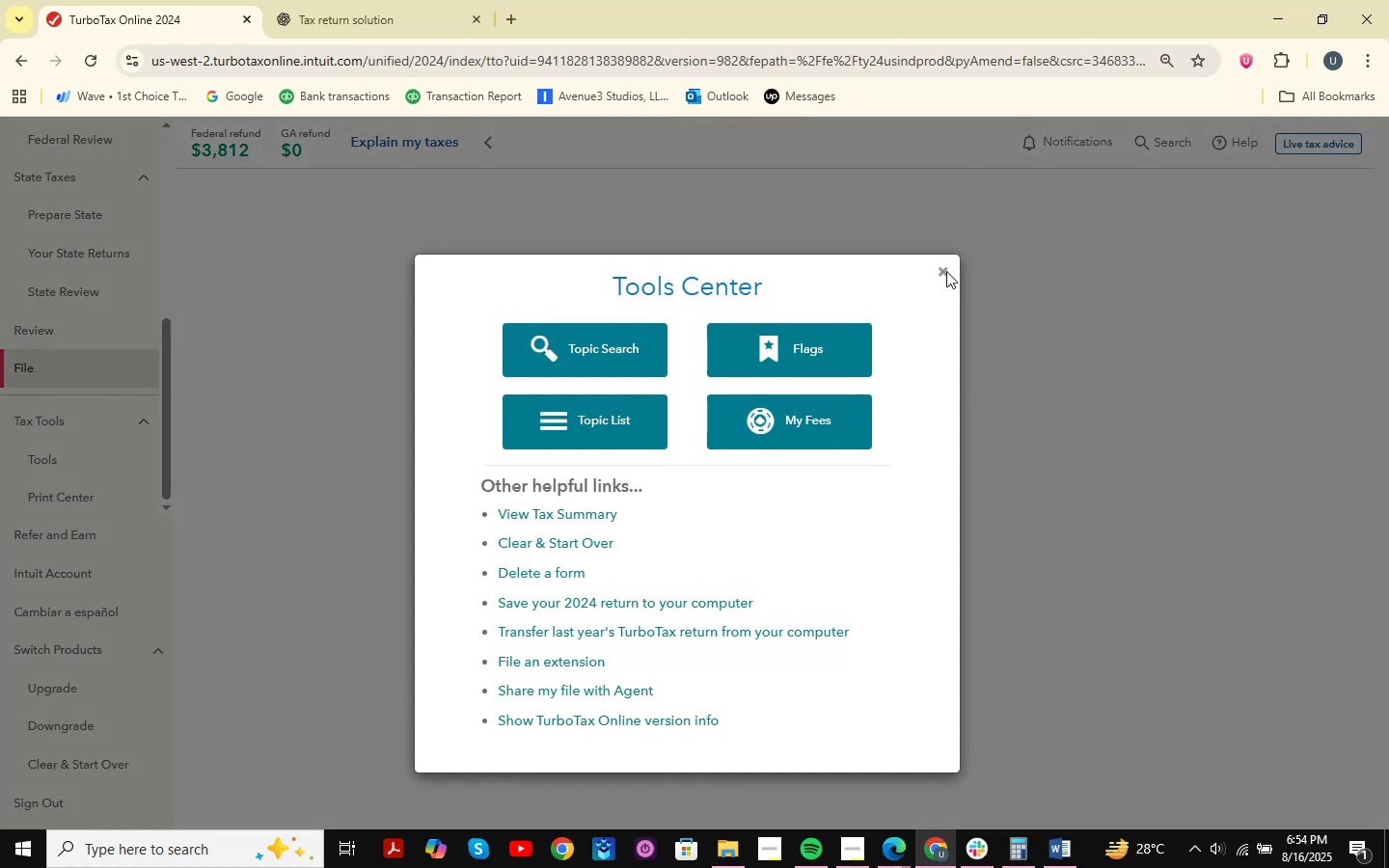 
double_click([947, 271])
 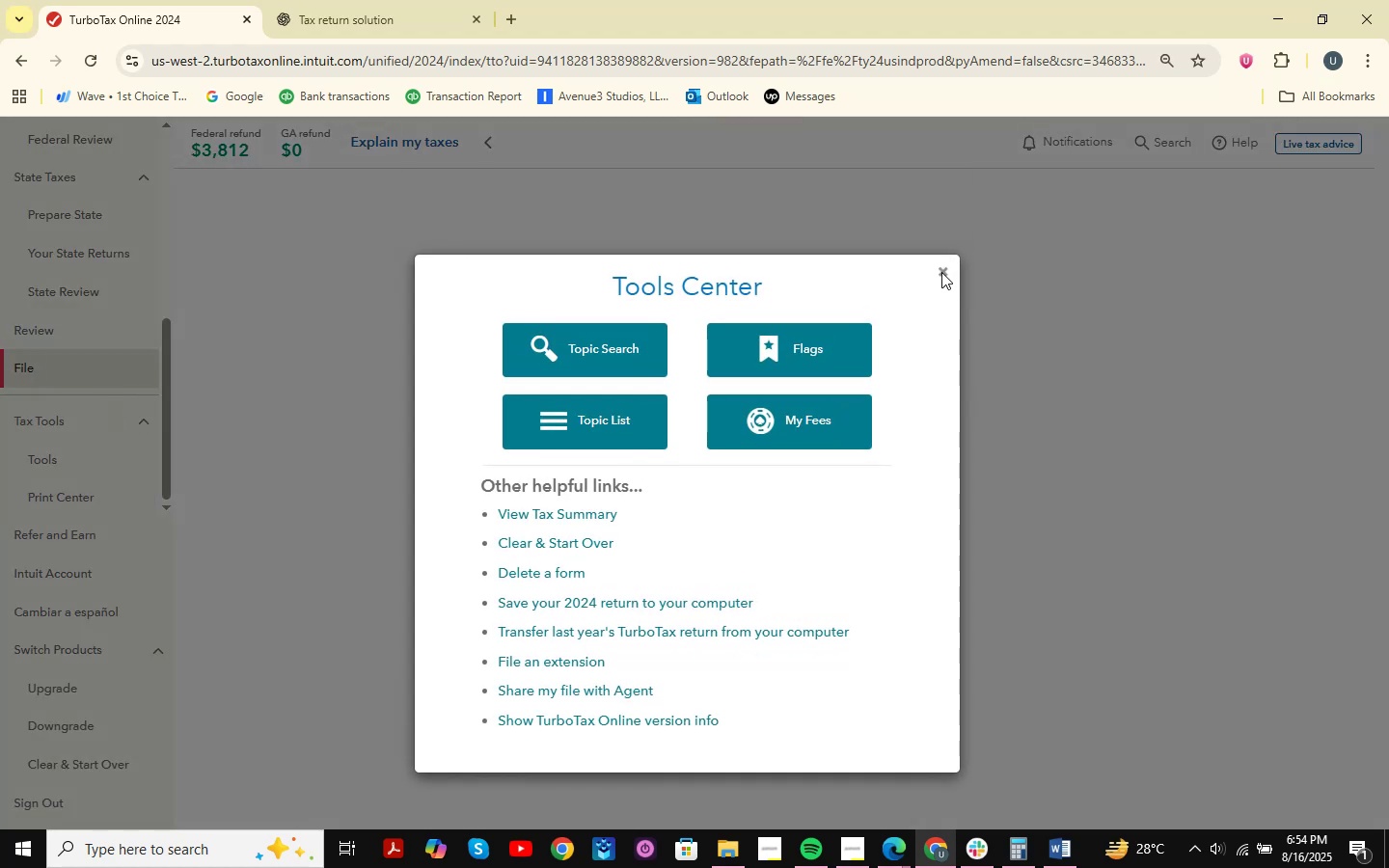 
triple_click([941, 272])
 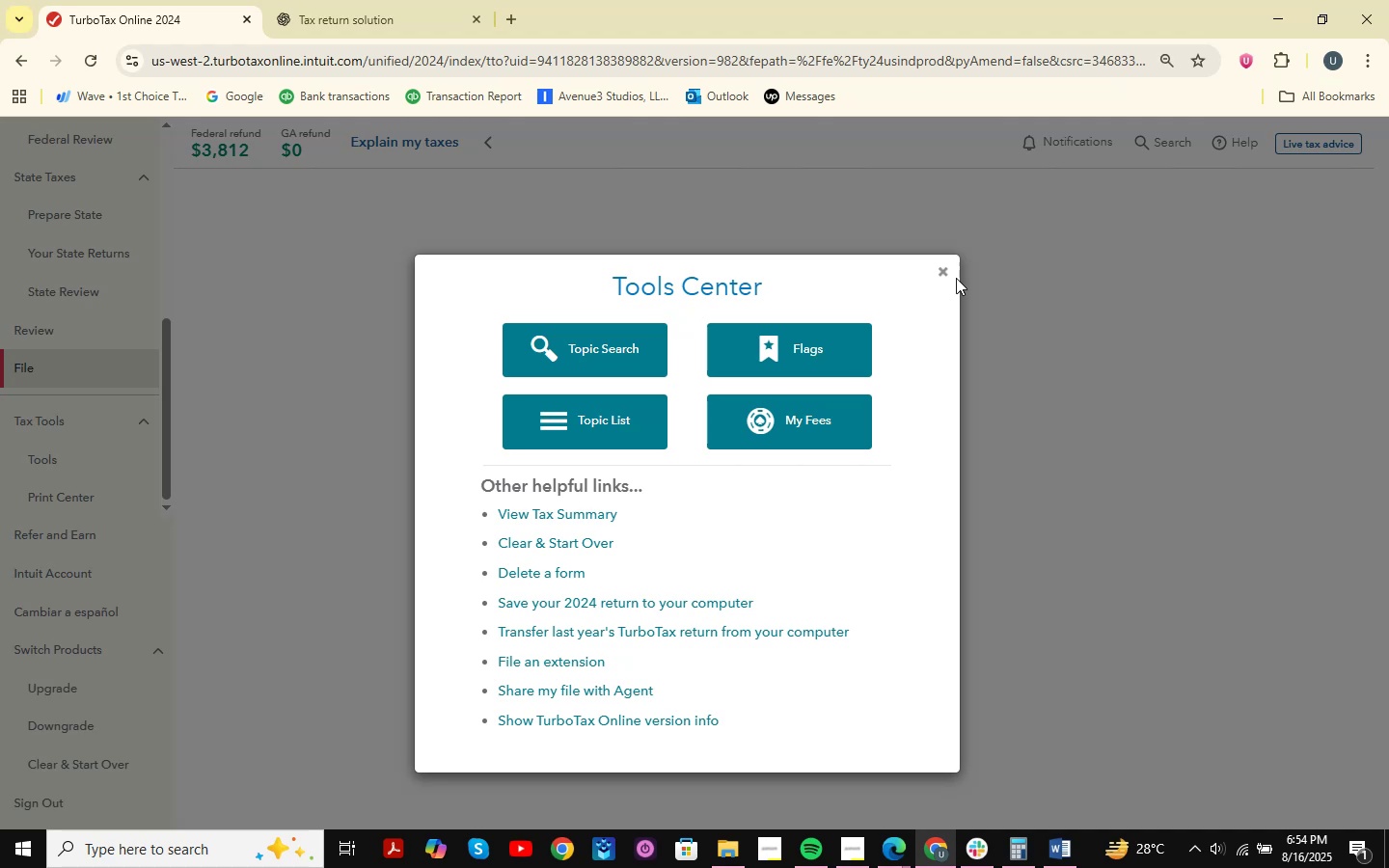 
left_click([956, 278])
 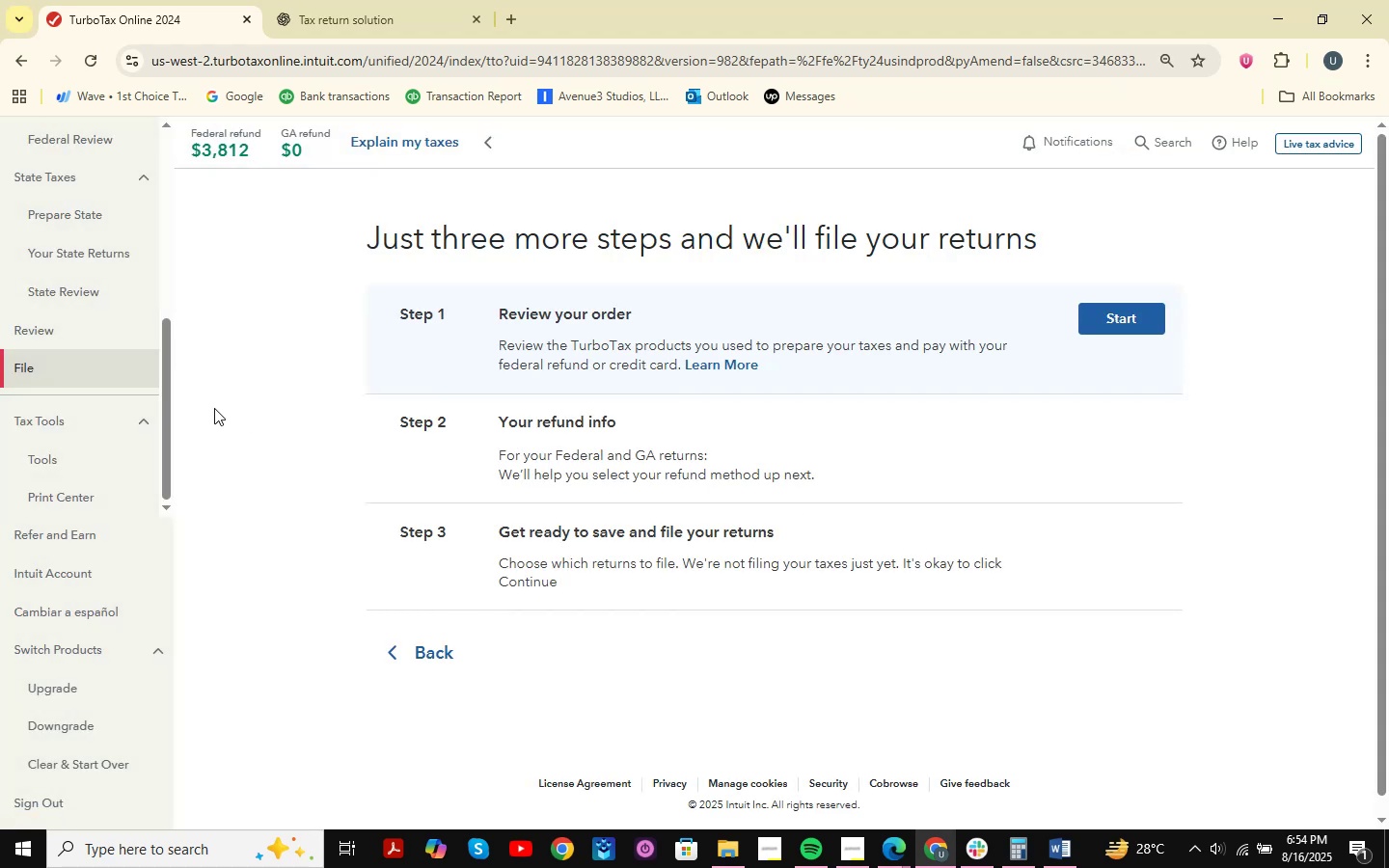 
scroll: coordinate [128, 448], scroll_direction: down, amount: 2.0
 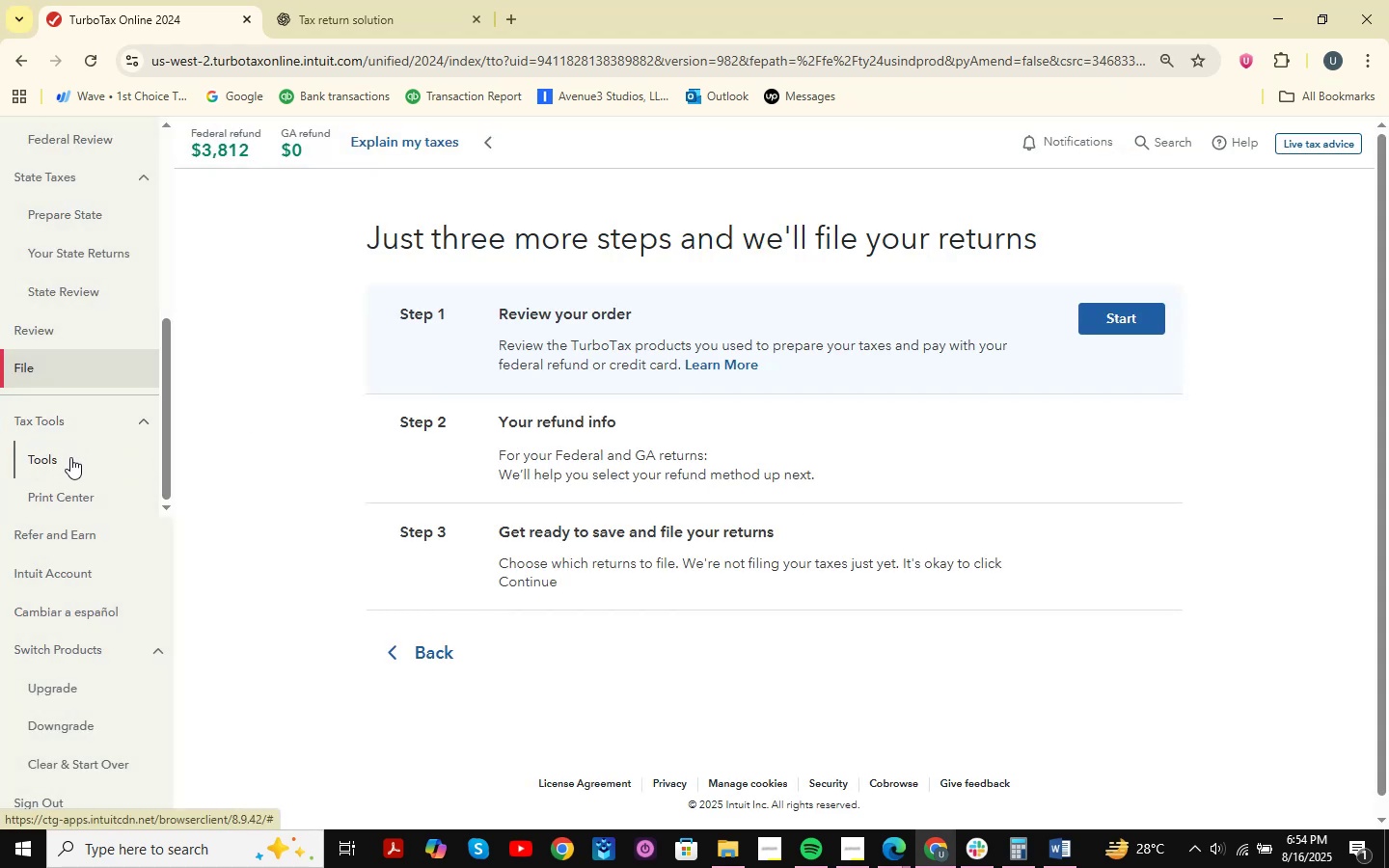 
left_click([70, 461])
 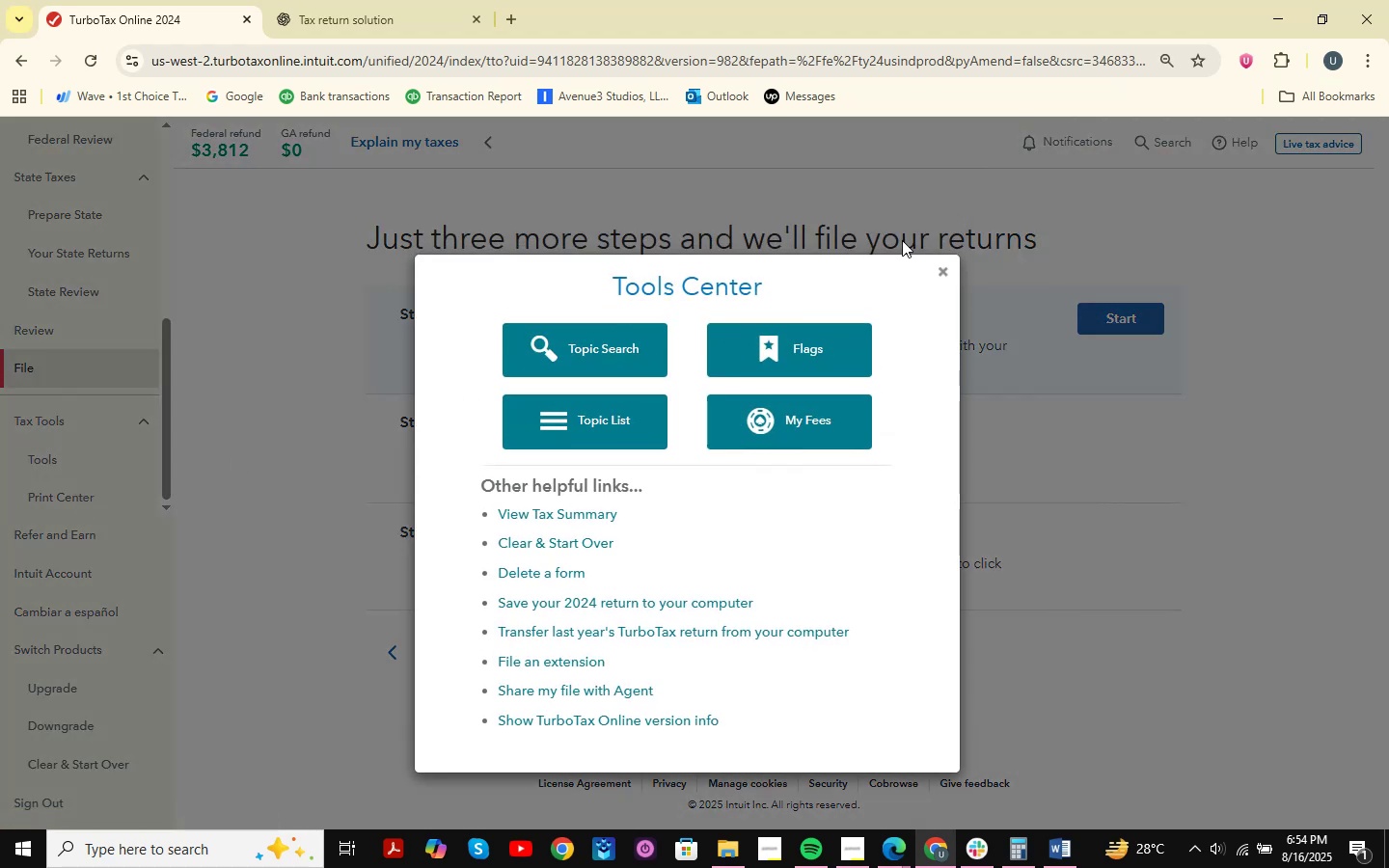 
left_click([943, 267])
 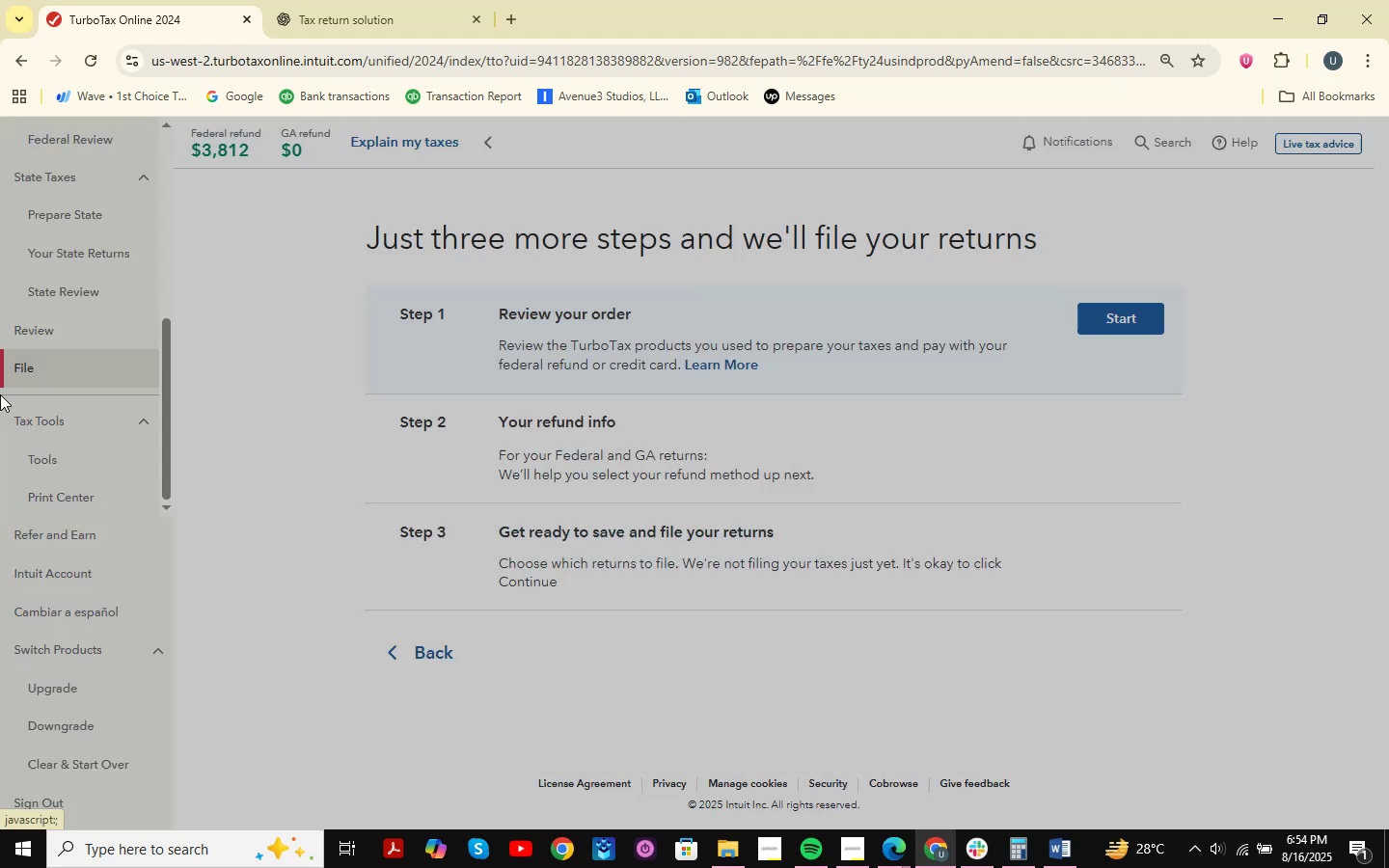 
scroll: coordinate [73, 415], scroll_direction: up, amount: 2.0
 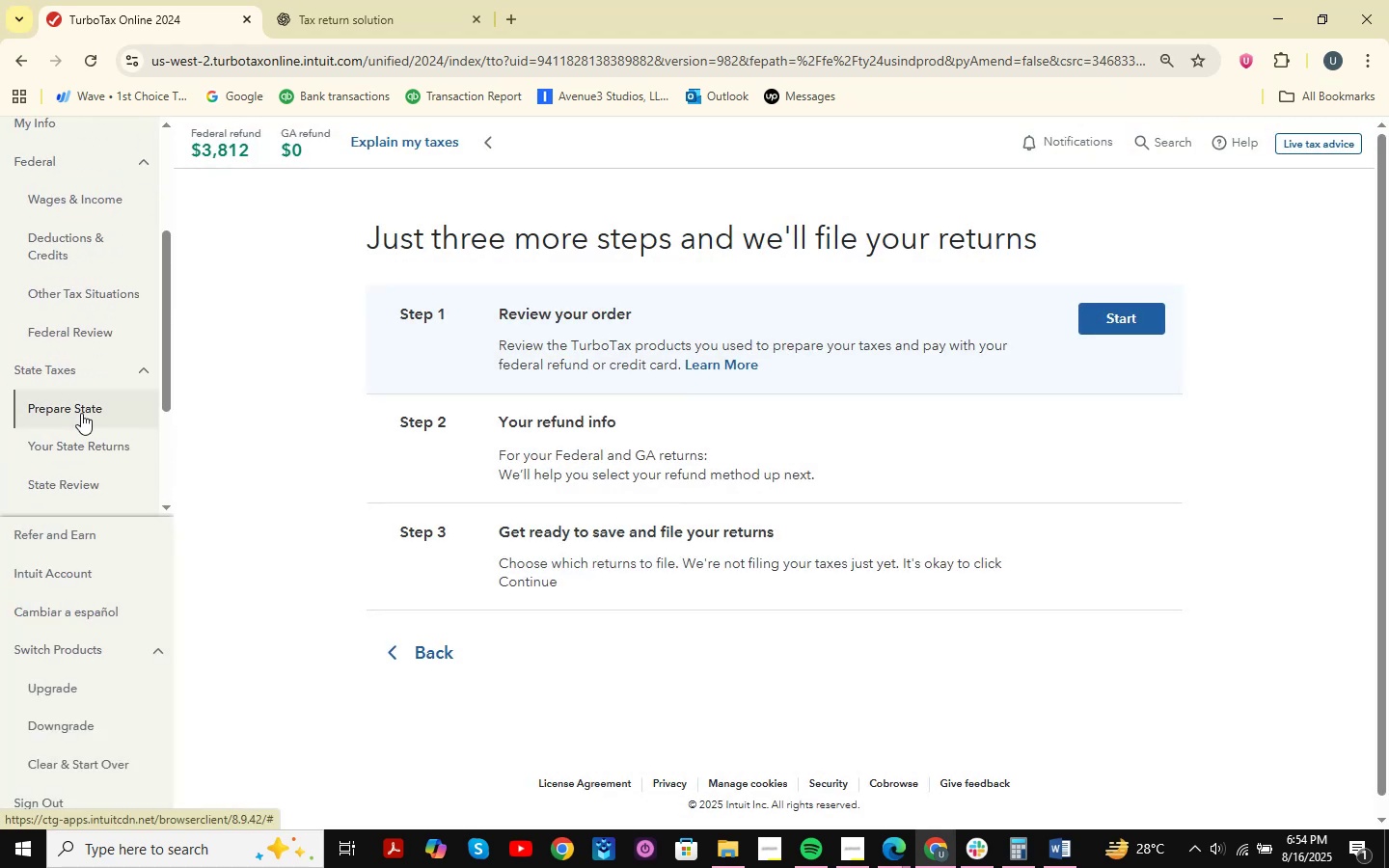 
left_click([81, 413])
 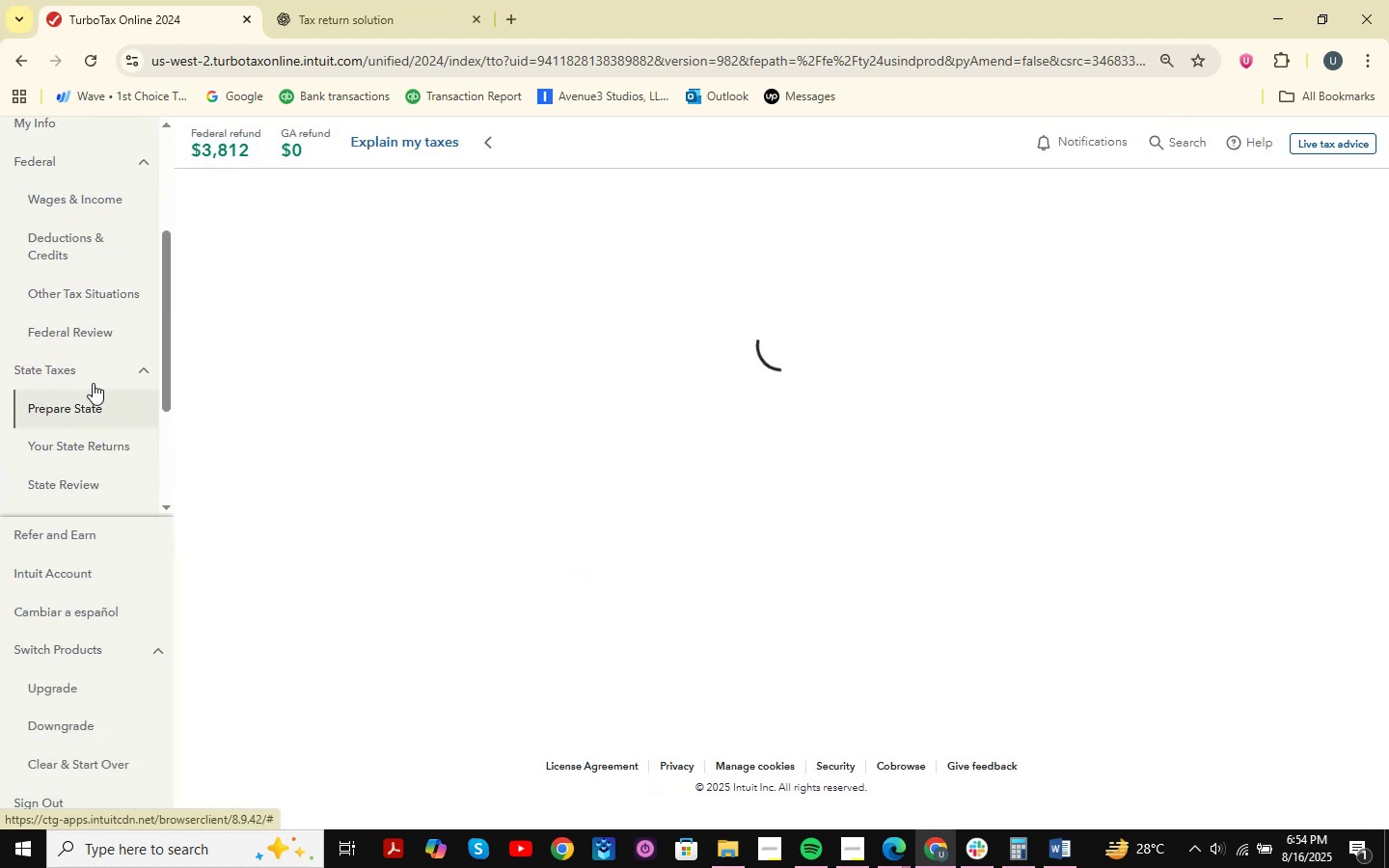 
left_click([95, 326])
 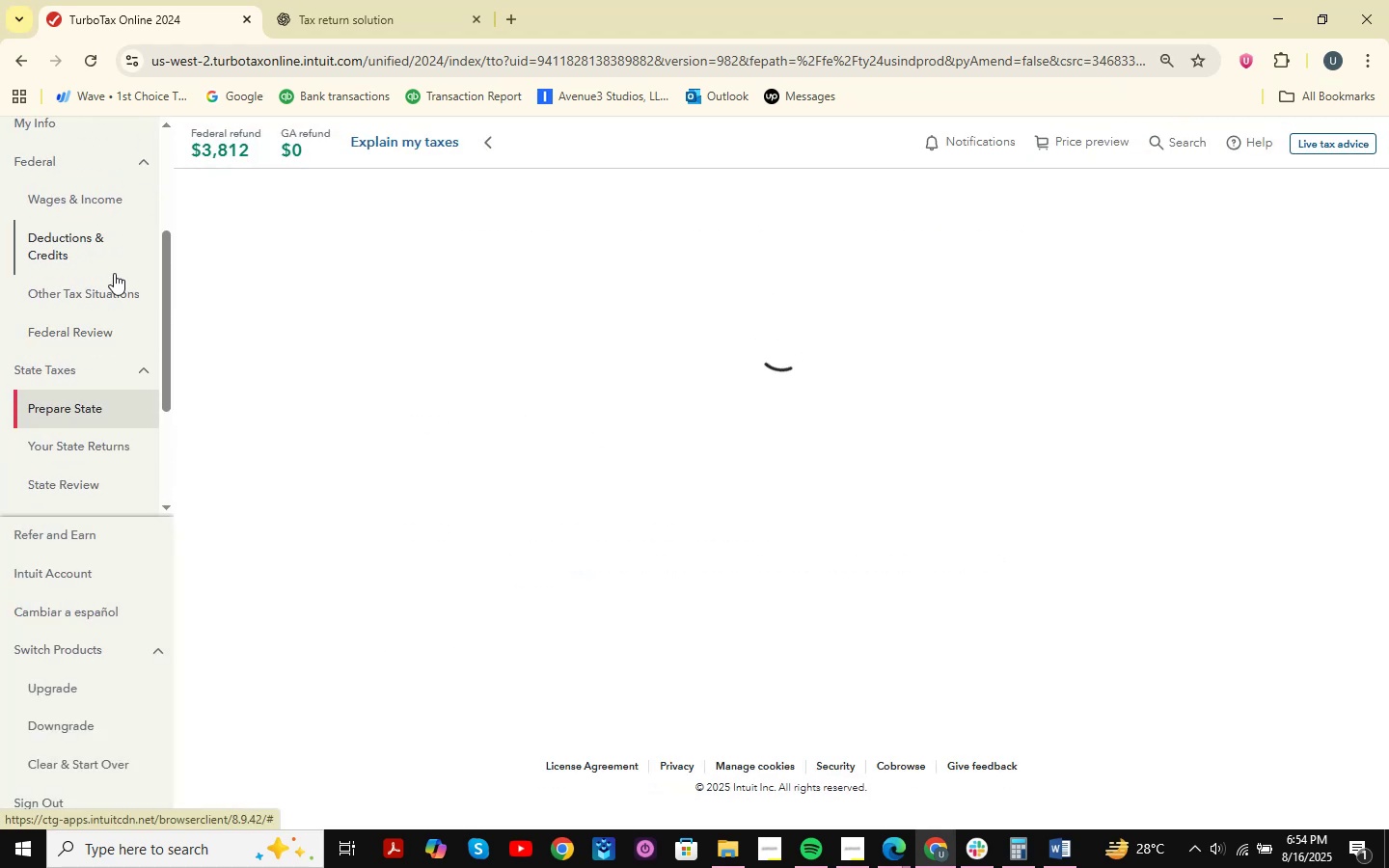 
double_click([111, 301])
 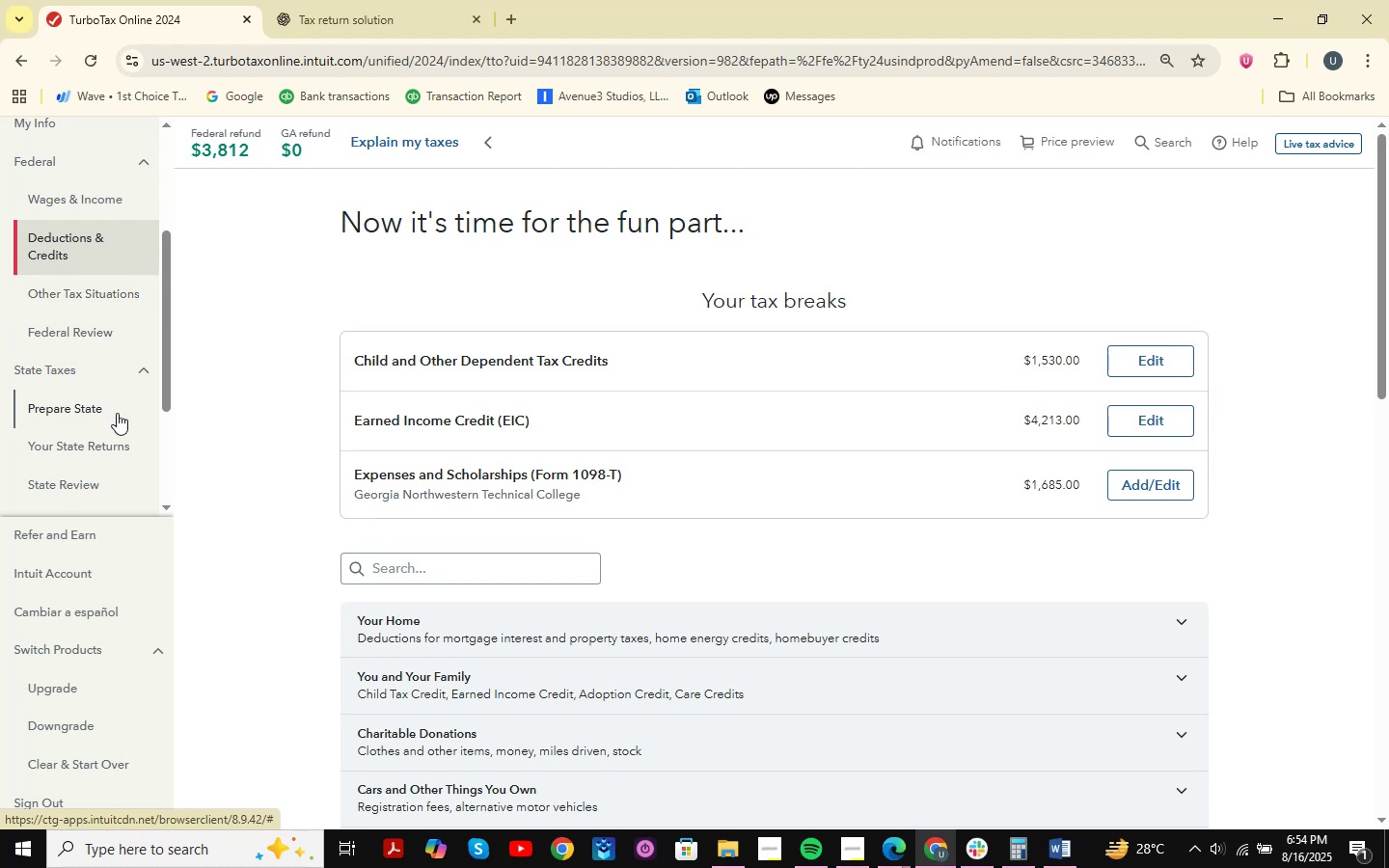 
left_click([132, 296])
 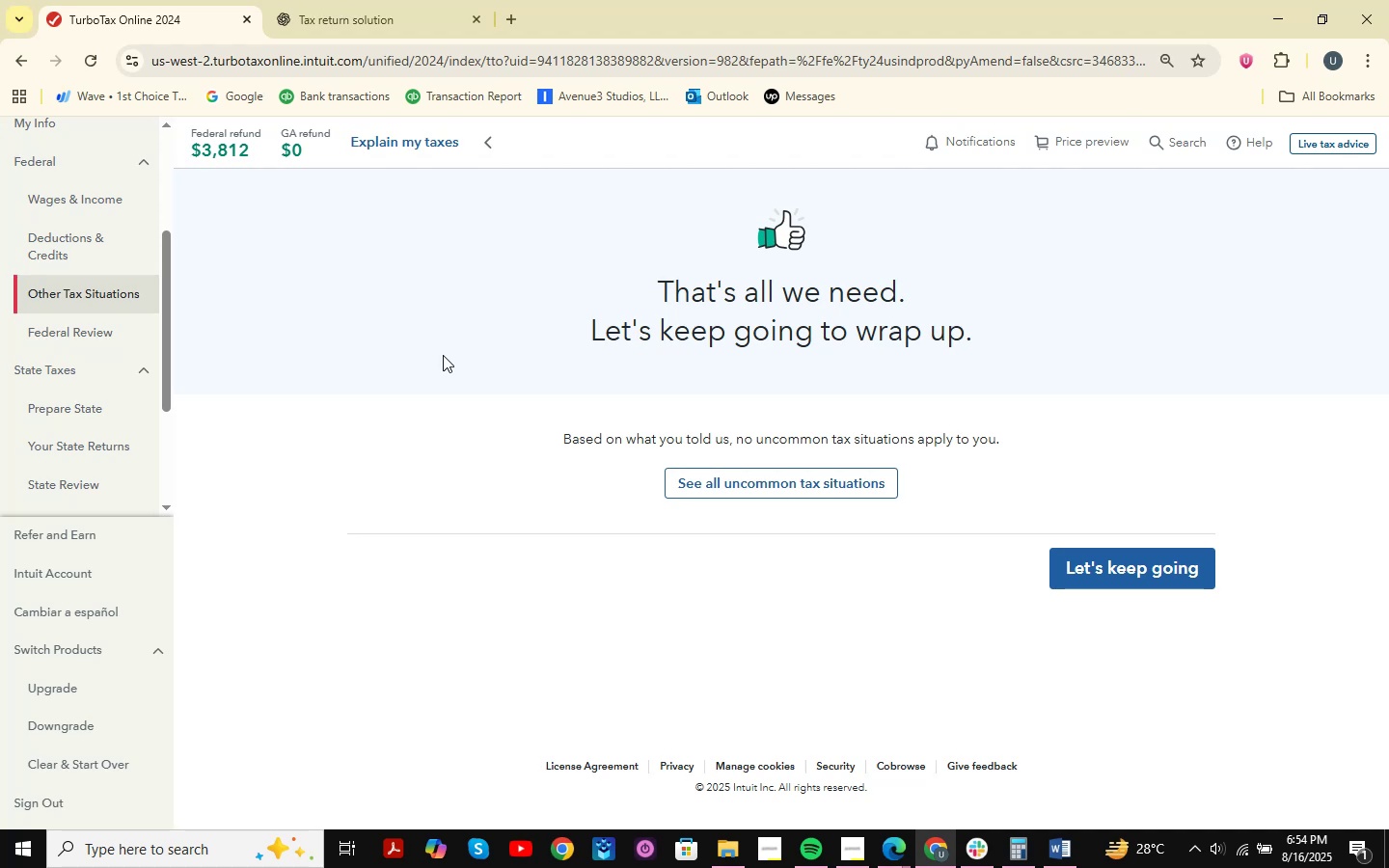 
wait(17.31)
 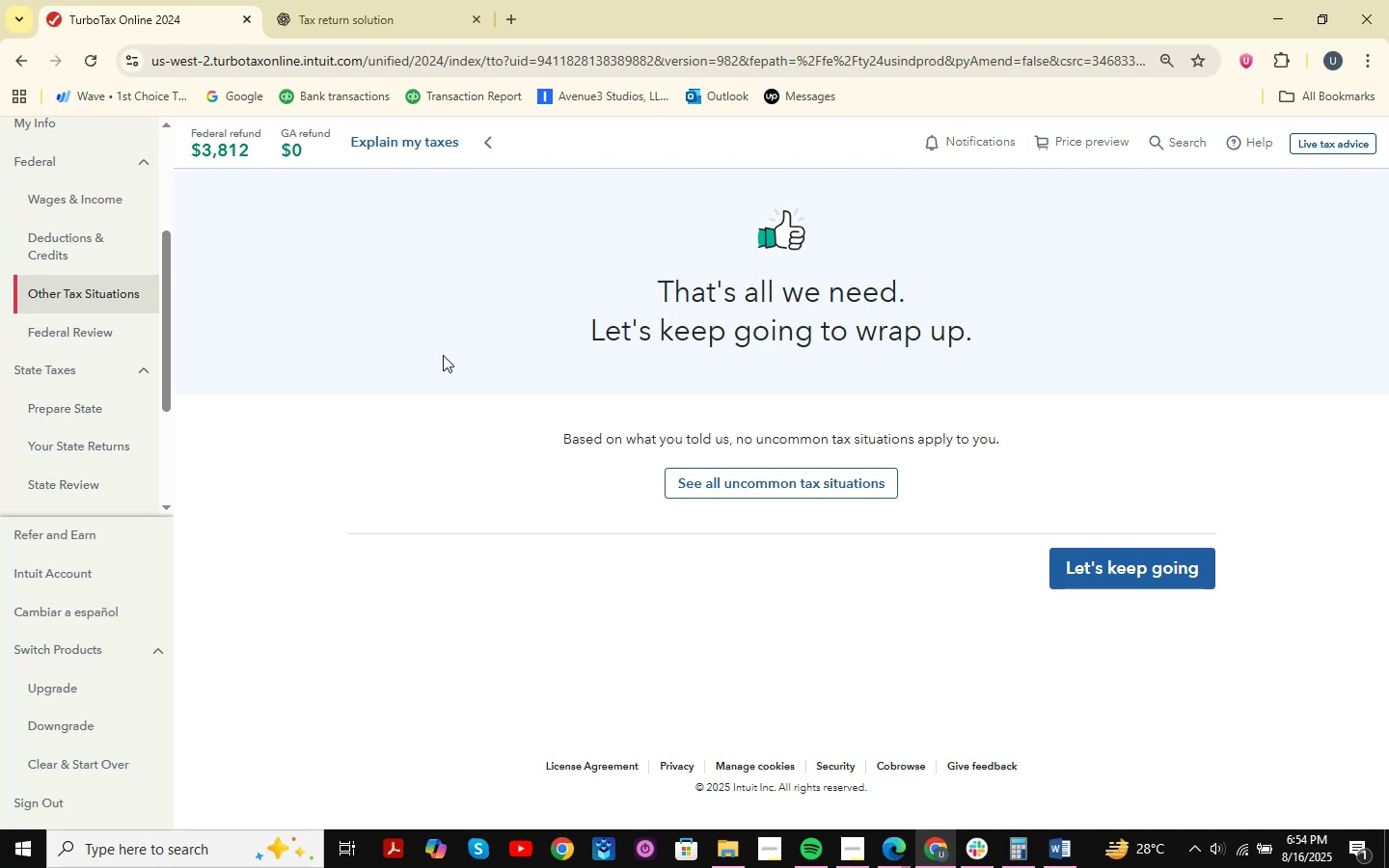 
scroll: coordinate [123, 481], scroll_direction: down, amount: 17.0
 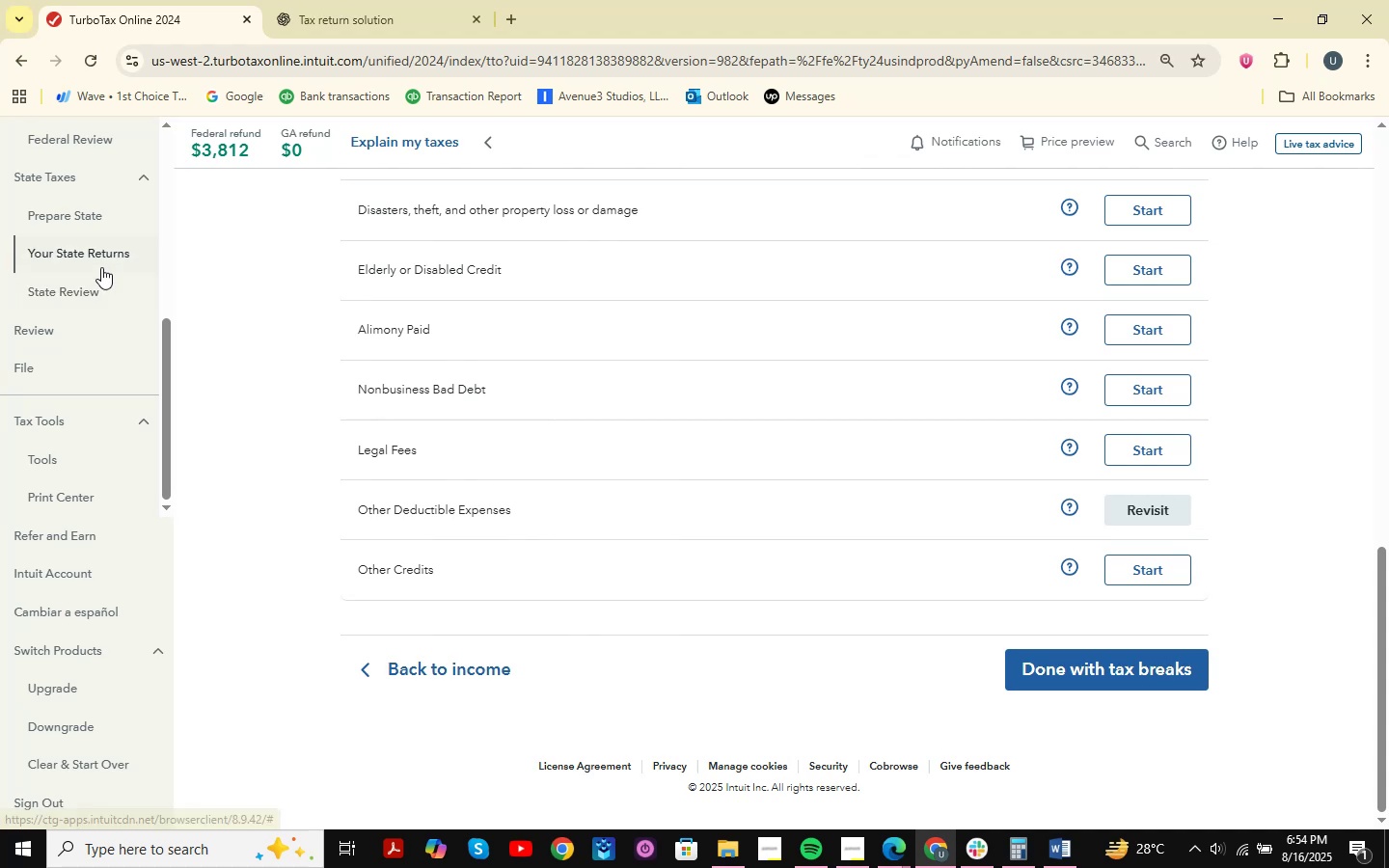 
left_click([104, 246])
 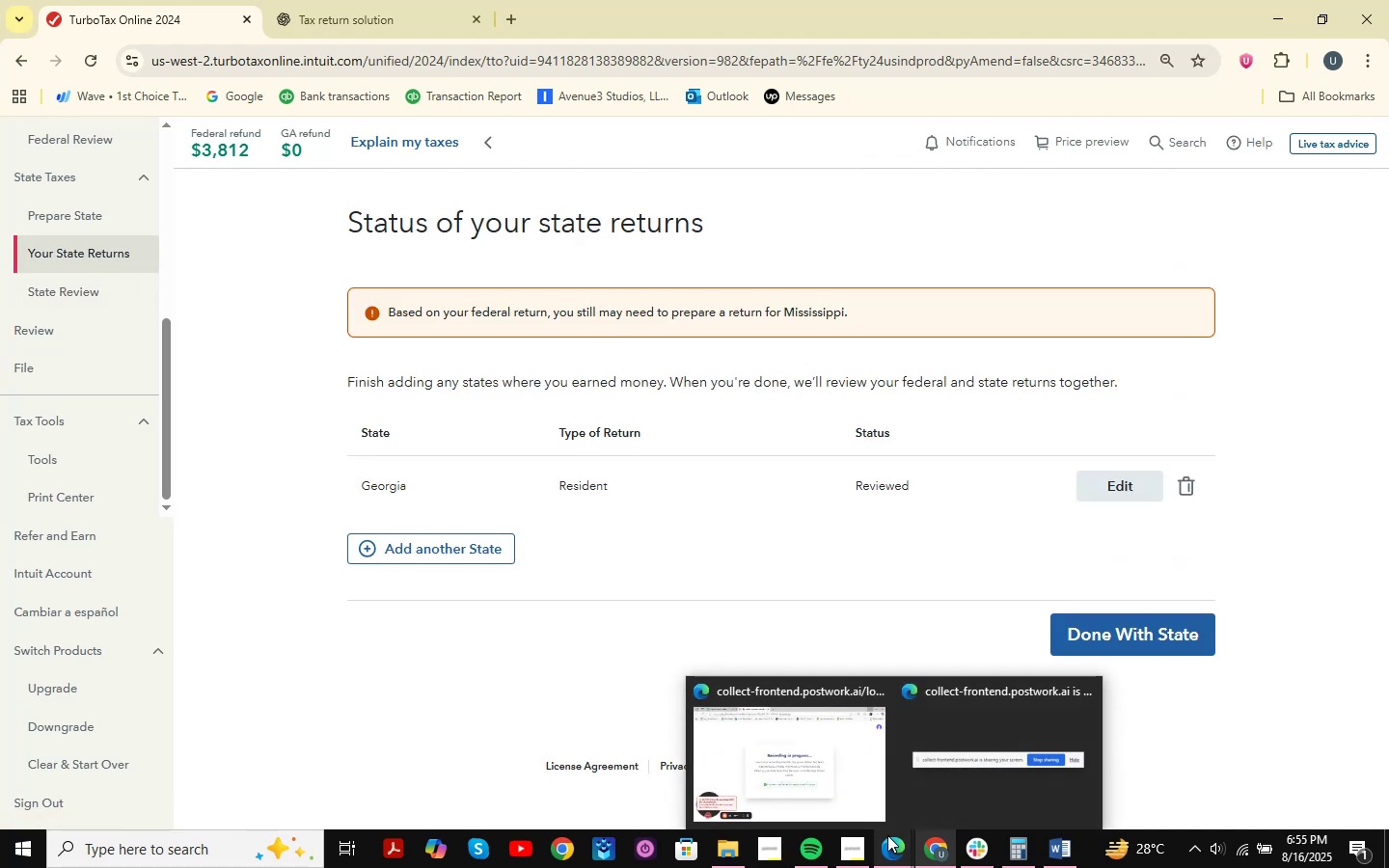 
wait(6.72)
 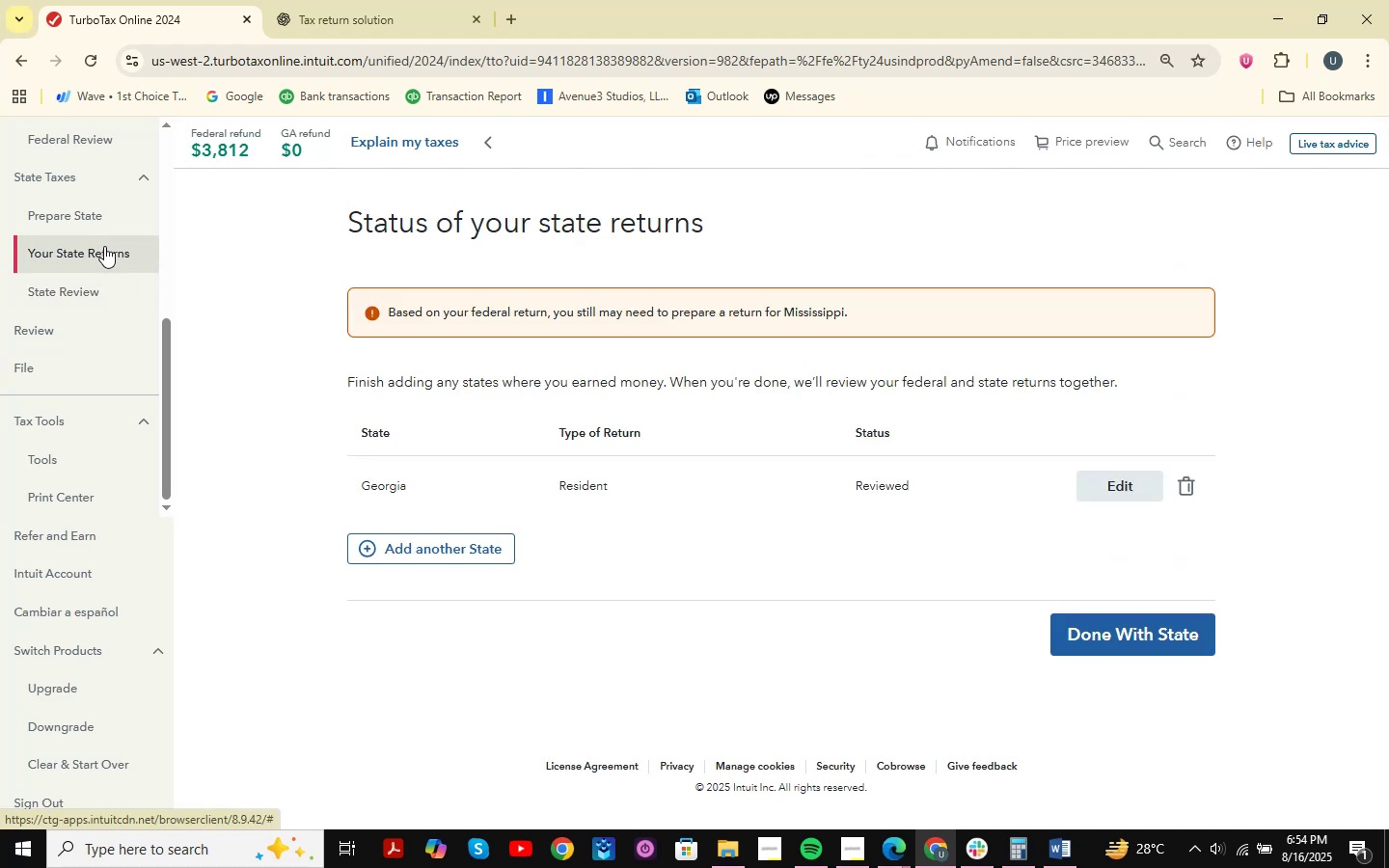 
left_click([887, 835])
 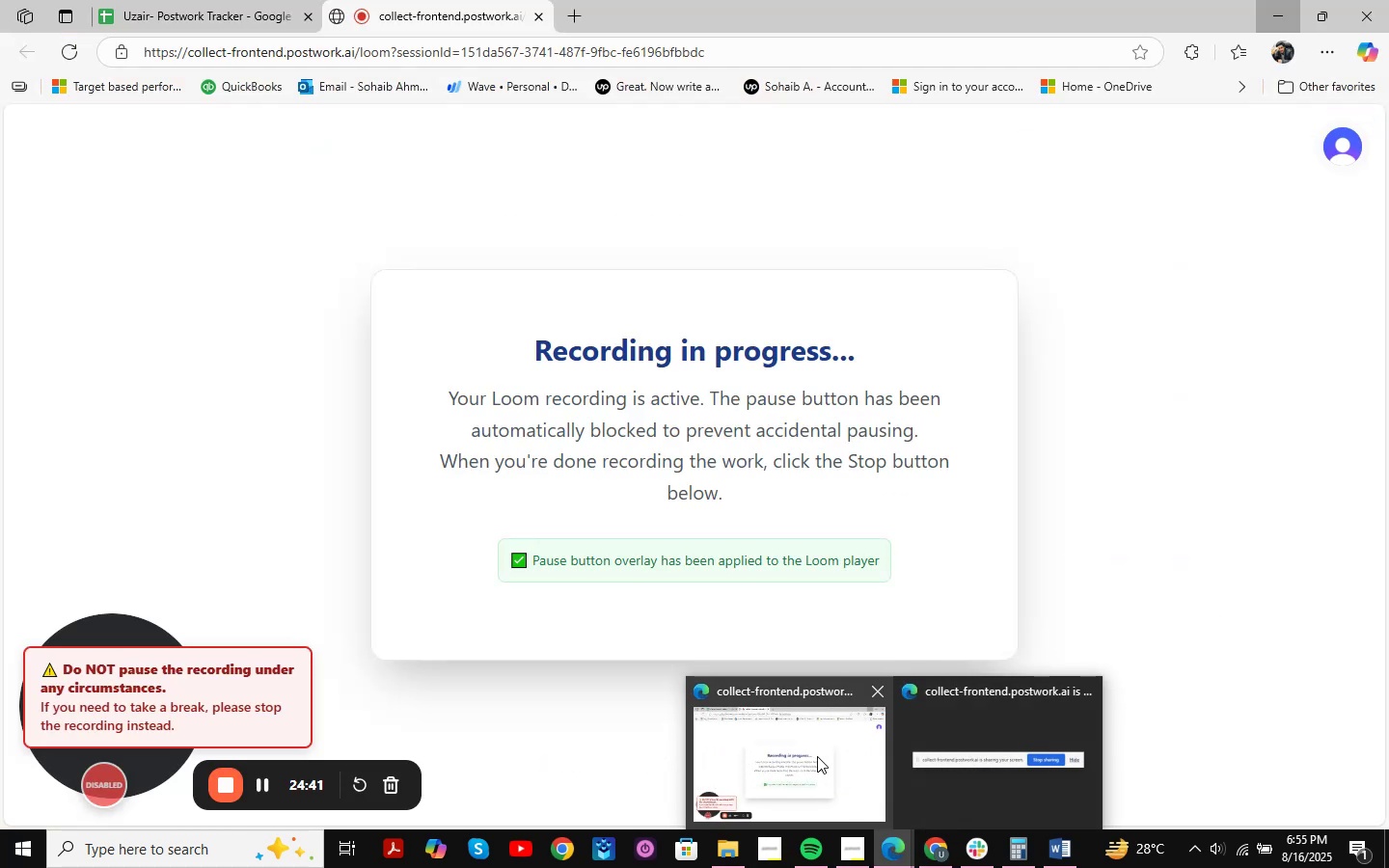 
left_click([817, 756])
 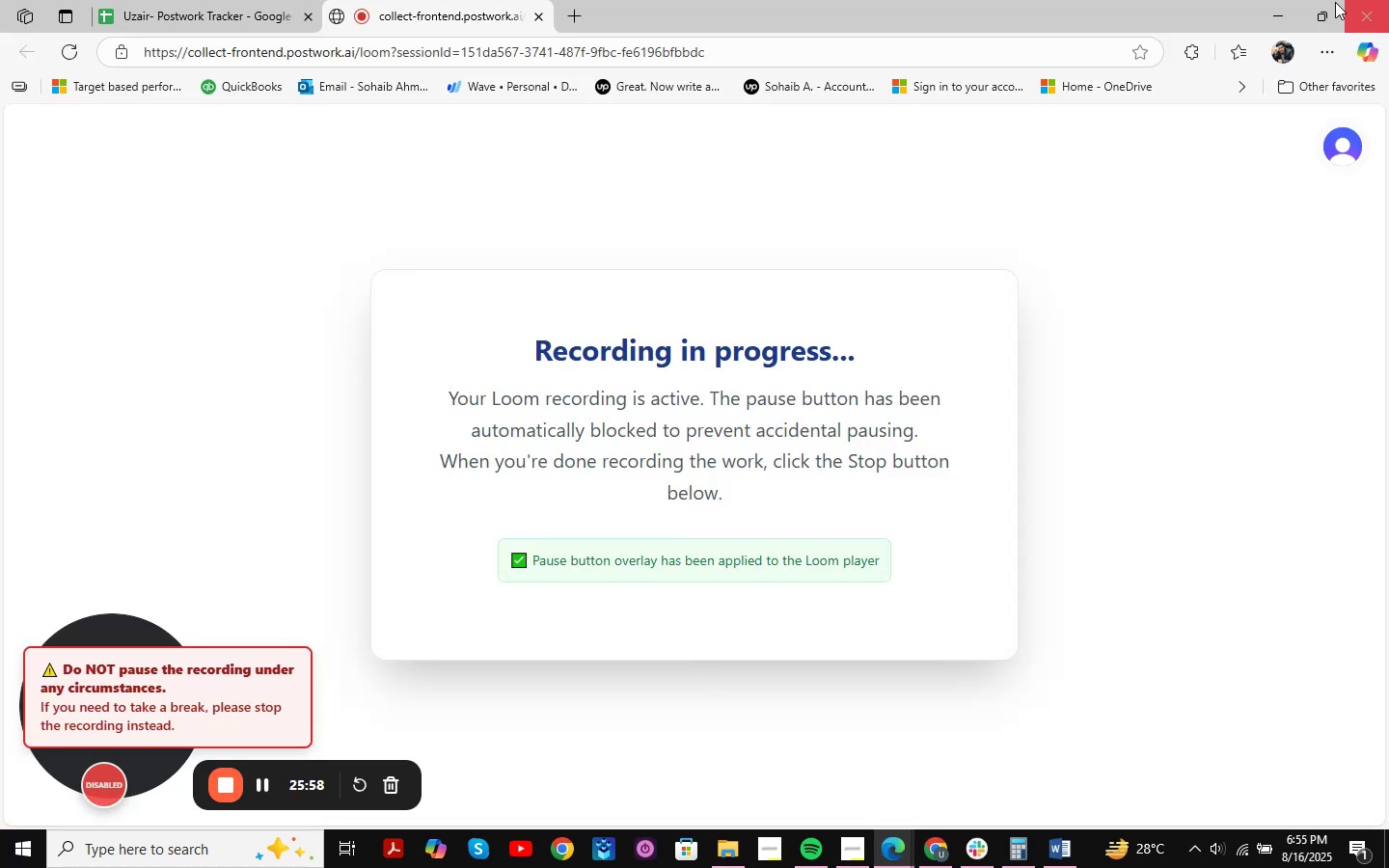 
left_click([1270, 11])
 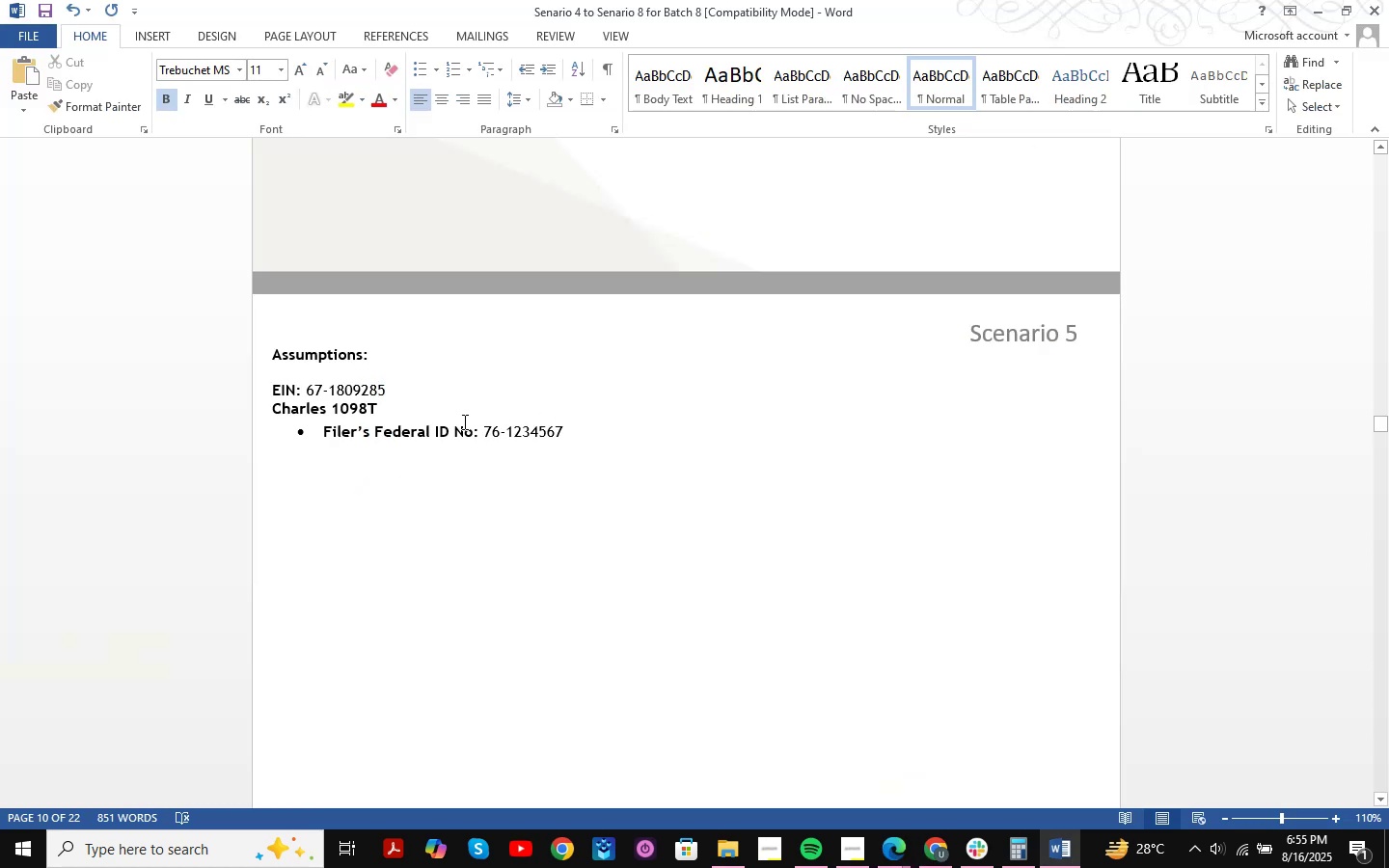 
left_click([271, 386])
 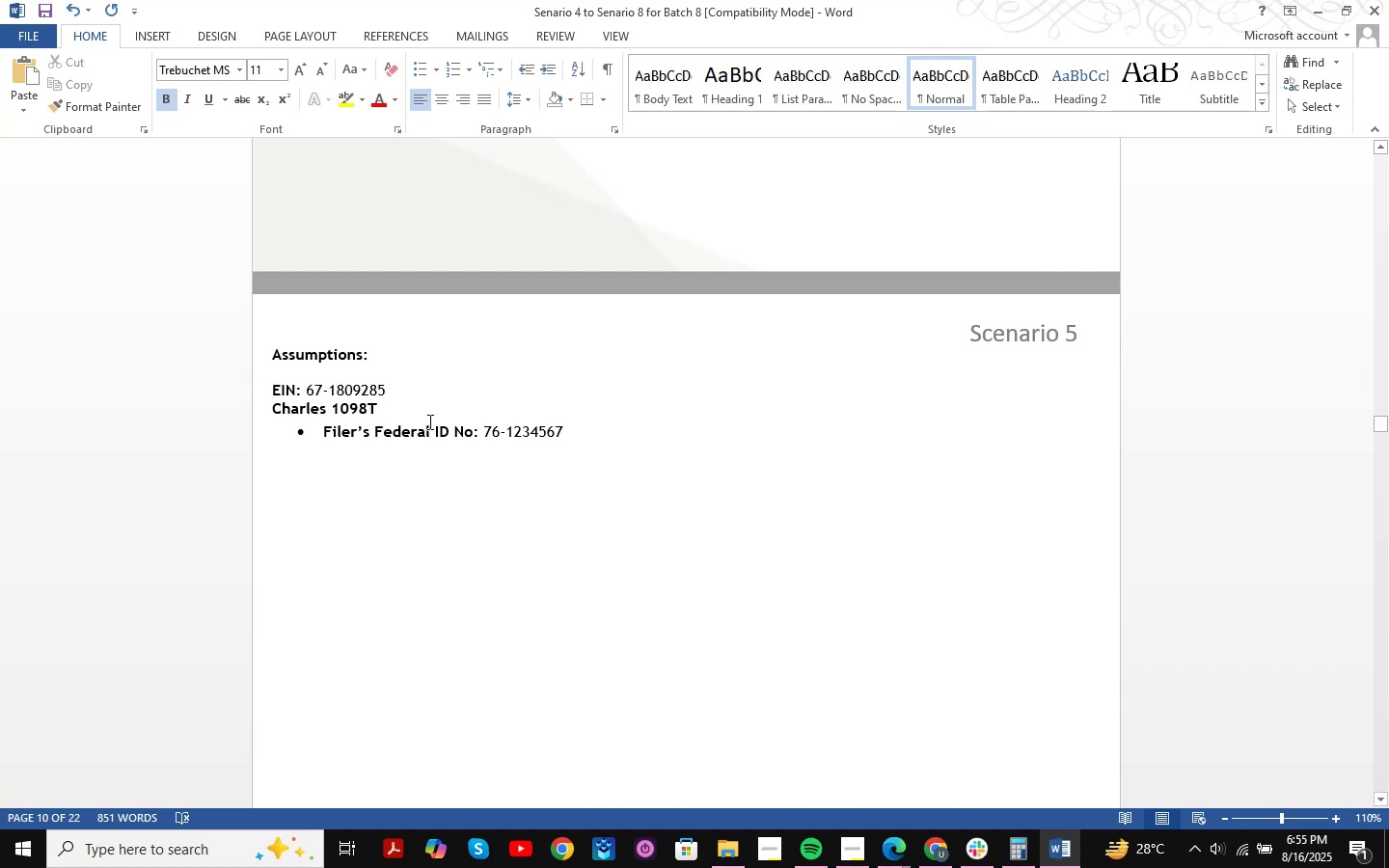 
wait(23.14)
 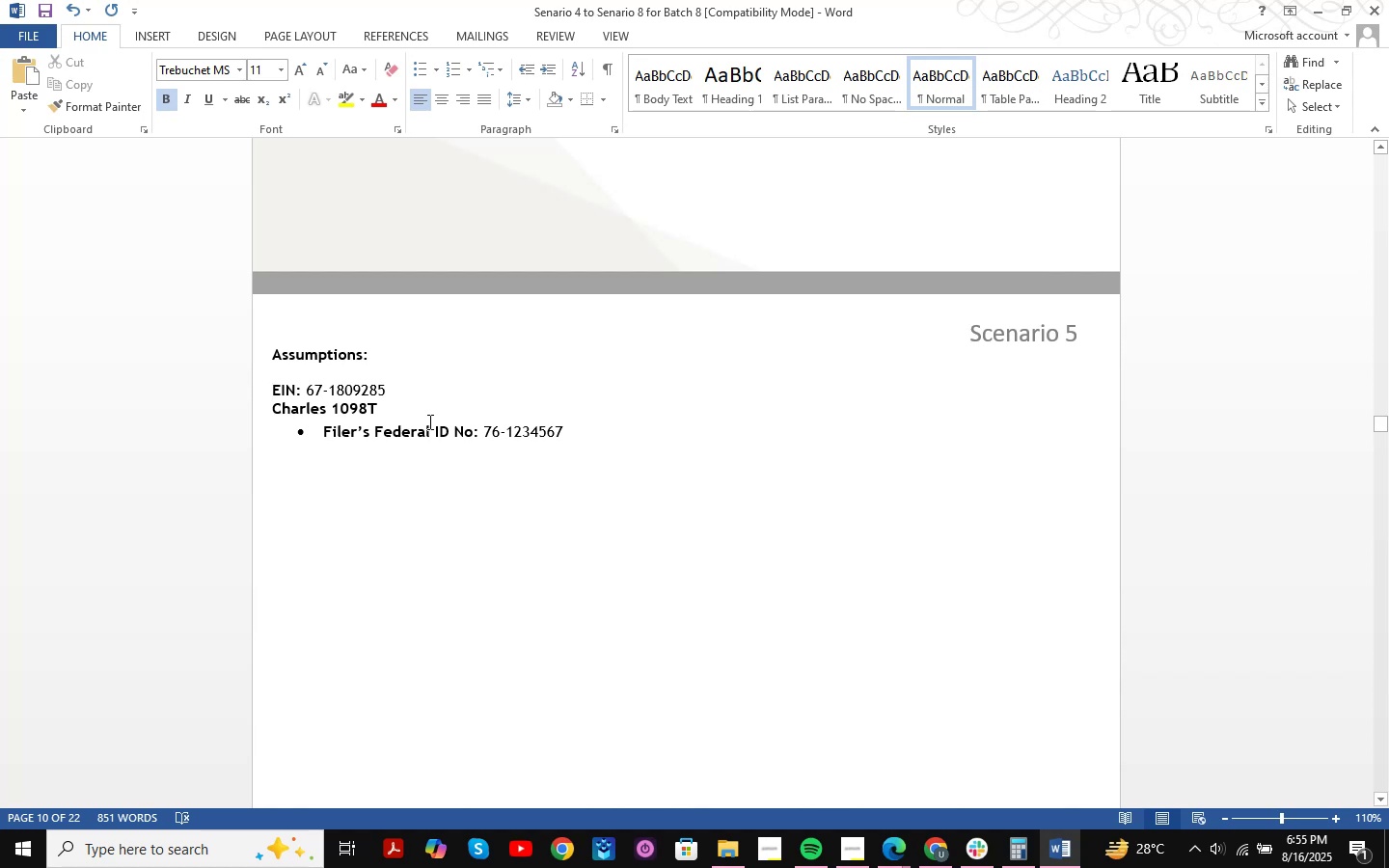 
left_click([634, 536])
 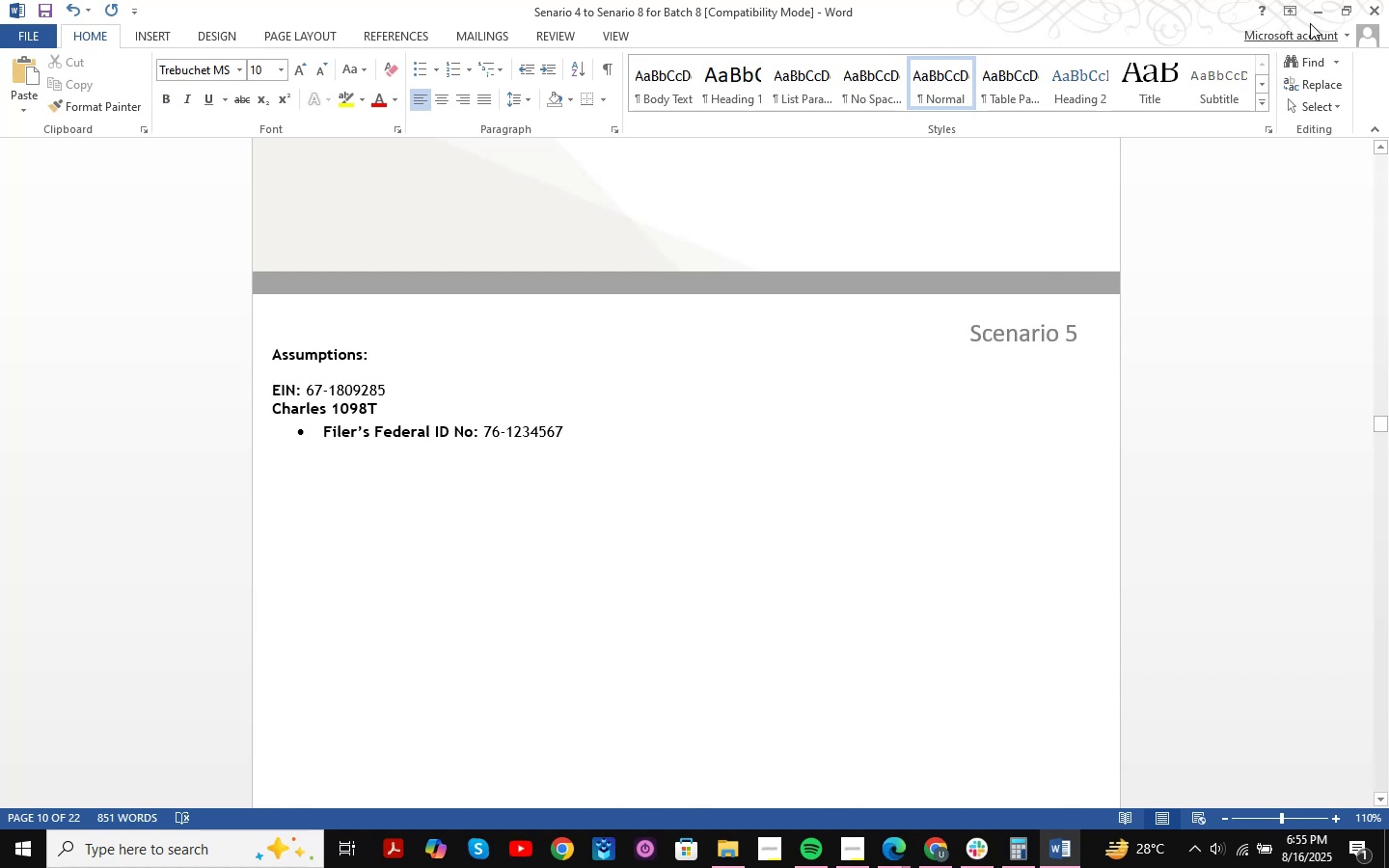 
left_click([1310, 11])
 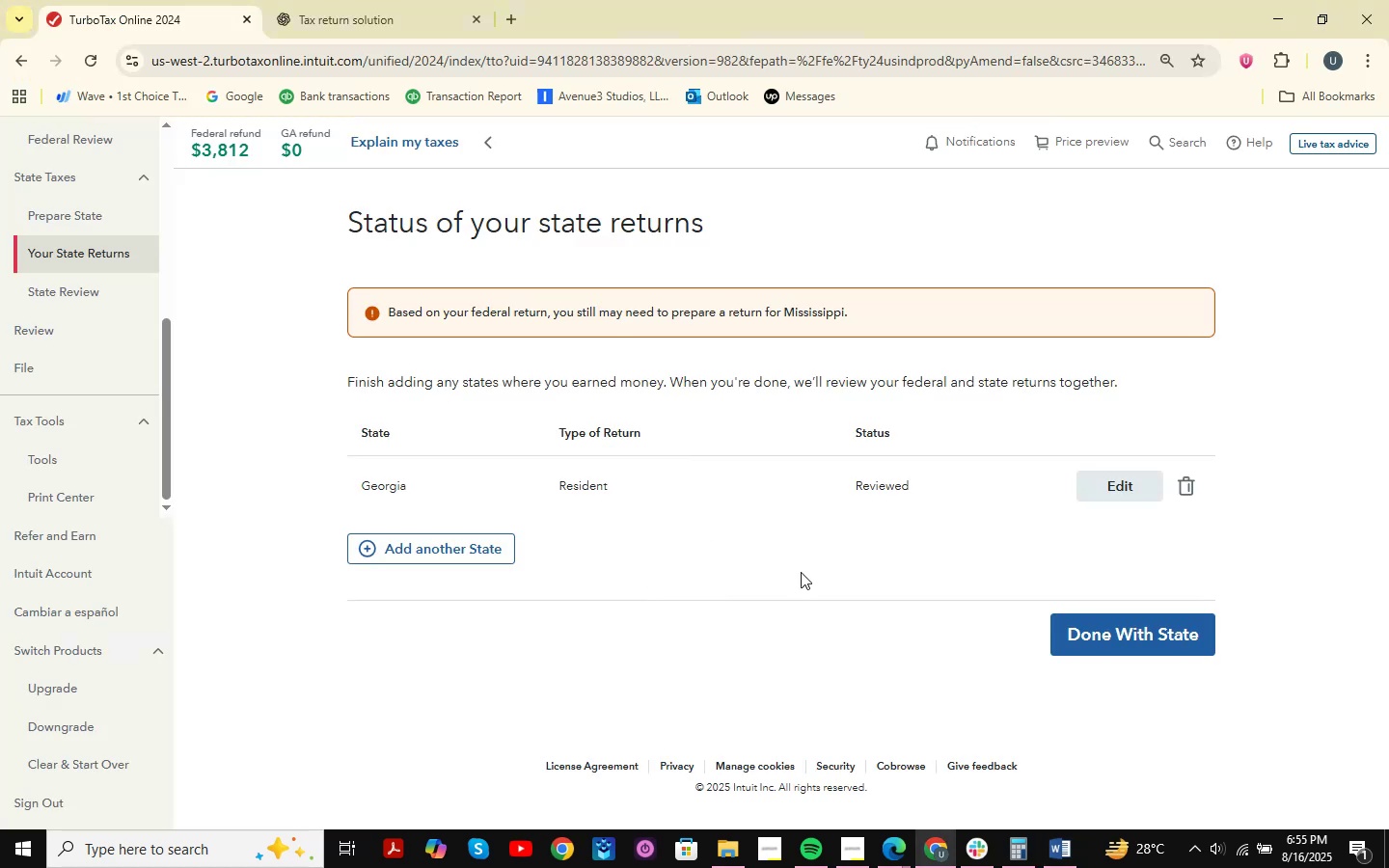 
left_click([1094, 633])
 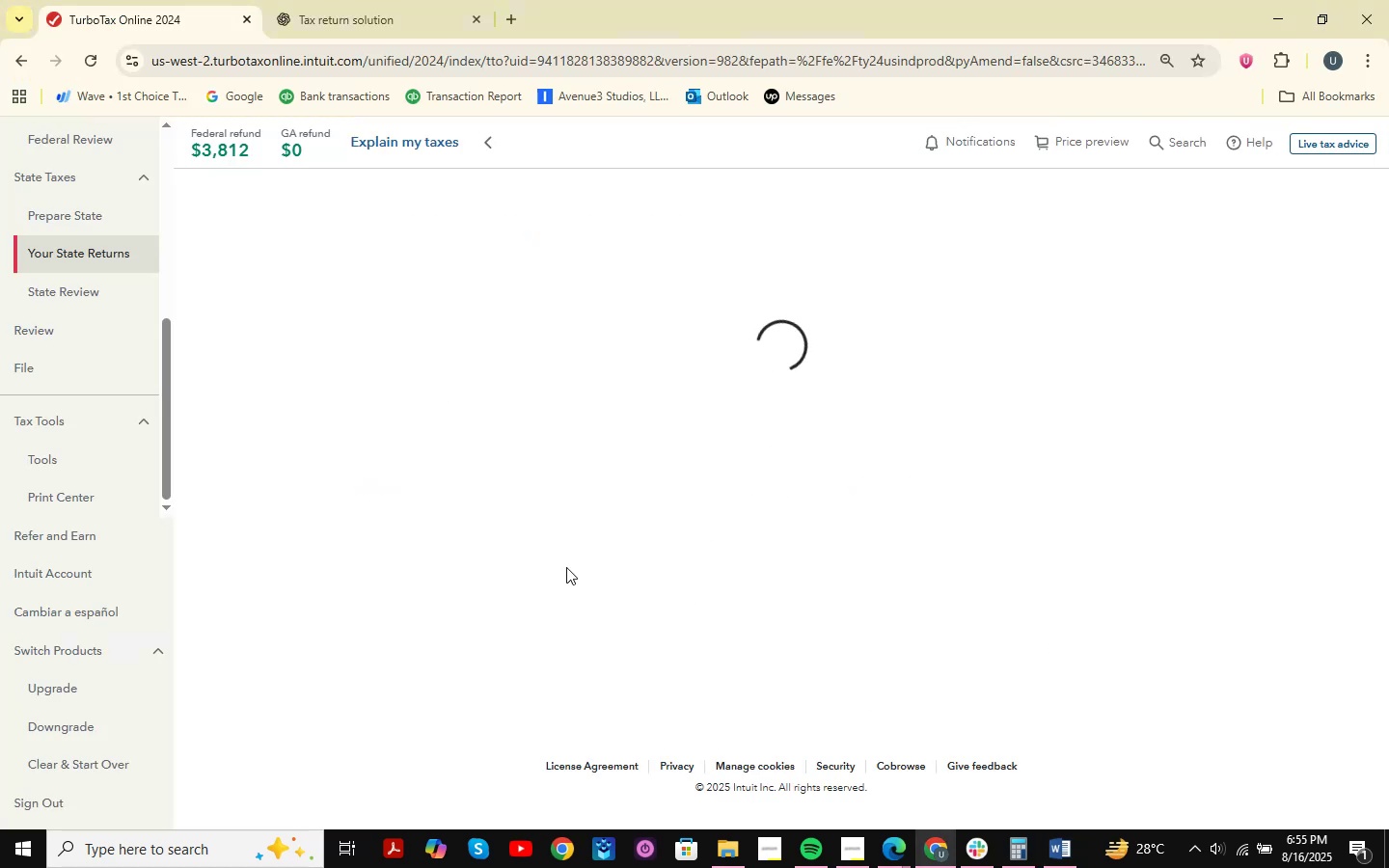 
scroll: coordinate [47, 555], scroll_direction: down, amount: 2.0
 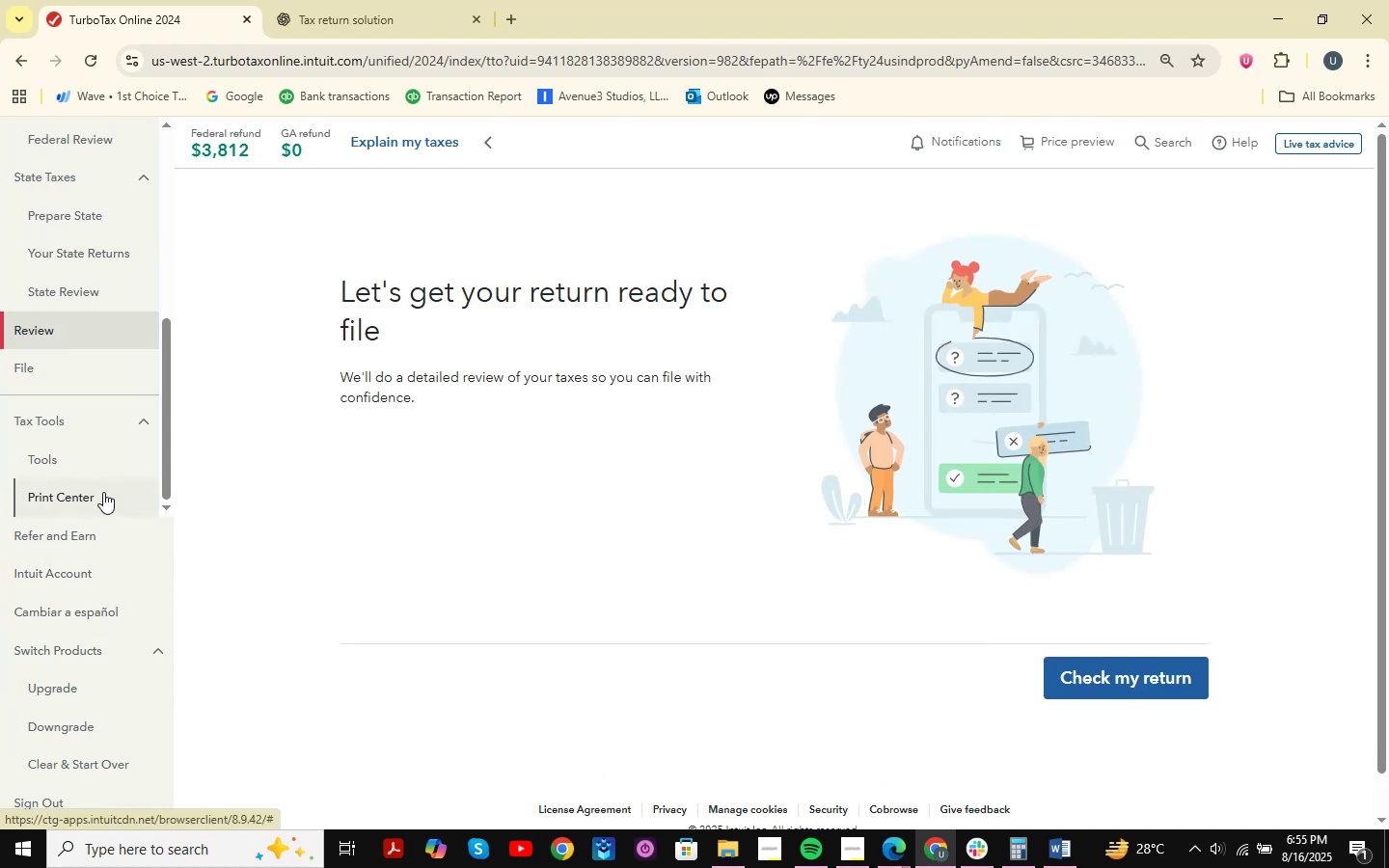 
left_click([85, 361])
 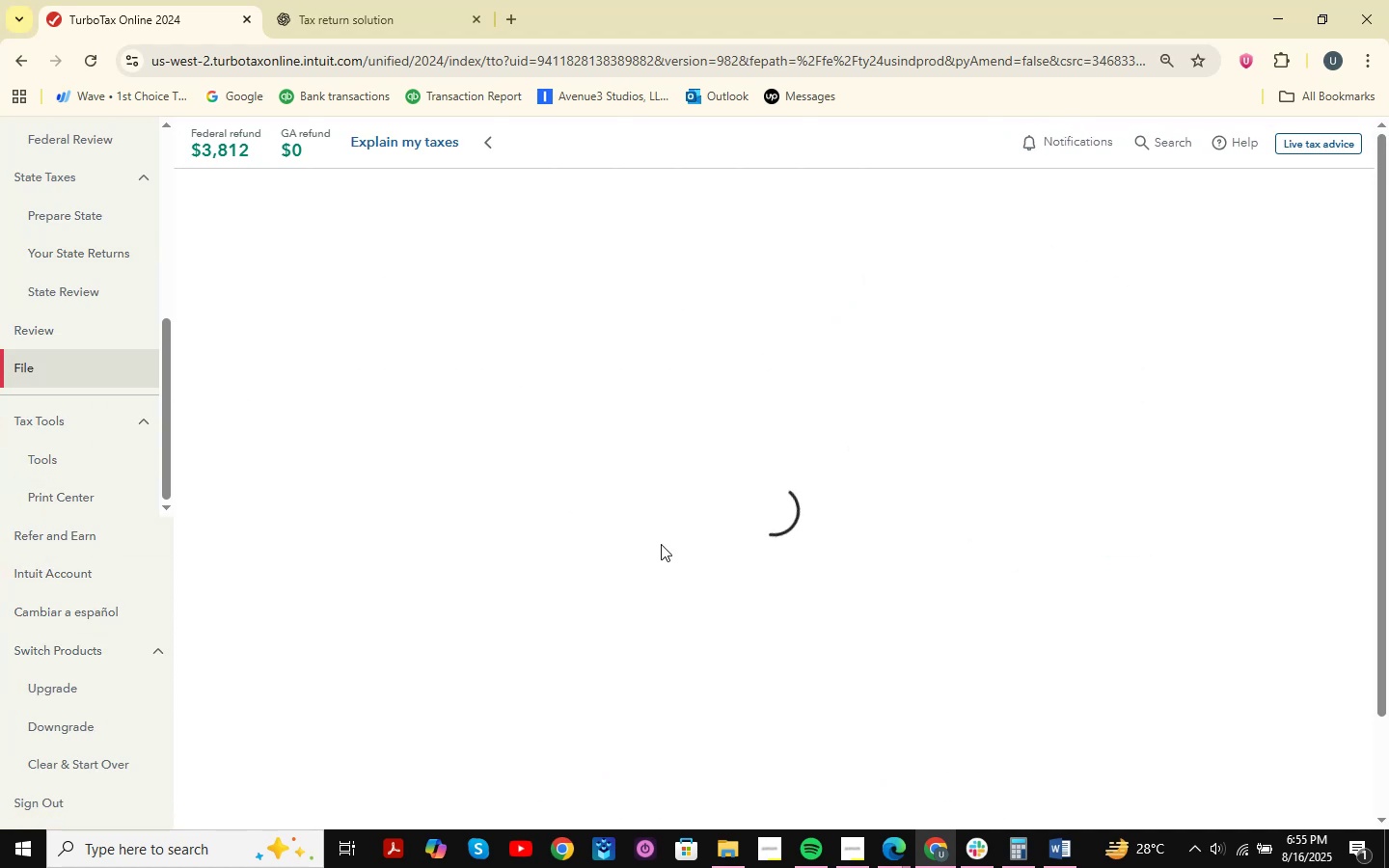 
wait(10.48)
 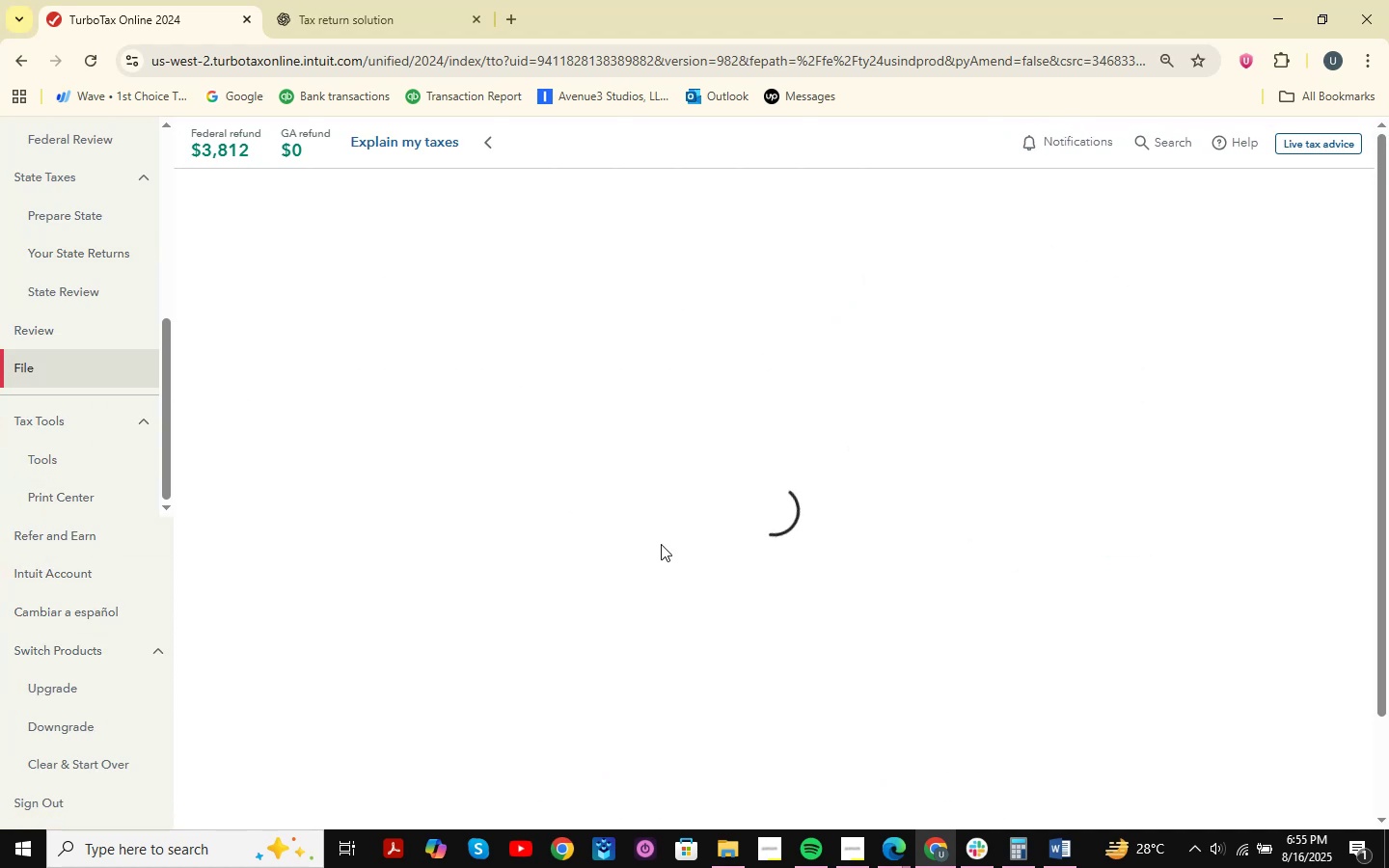 
scroll: coordinate [843, 526], scroll_direction: down, amount: 4.0
 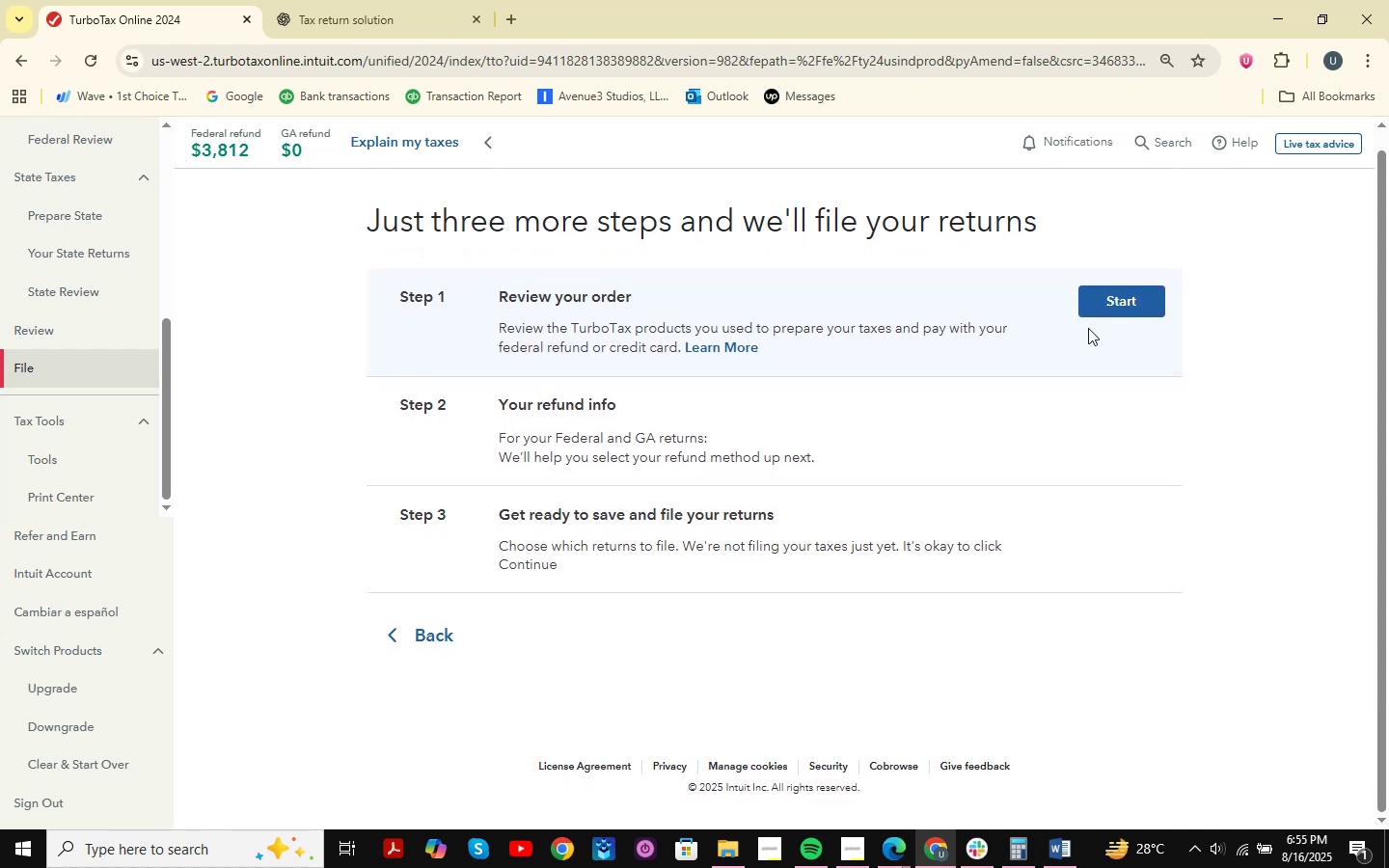 
left_click([1123, 307])
 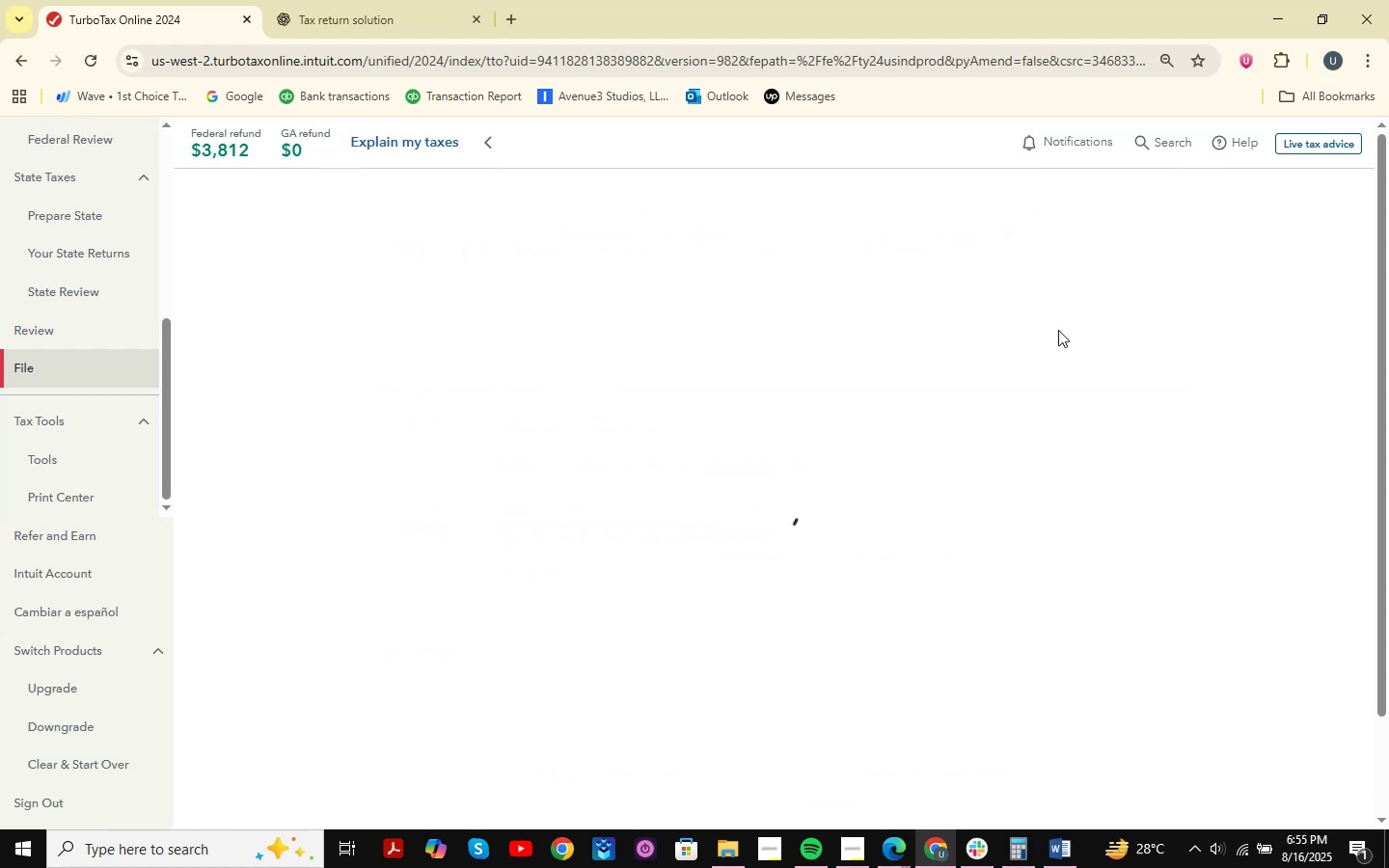 
mouse_move([889, 432])
 